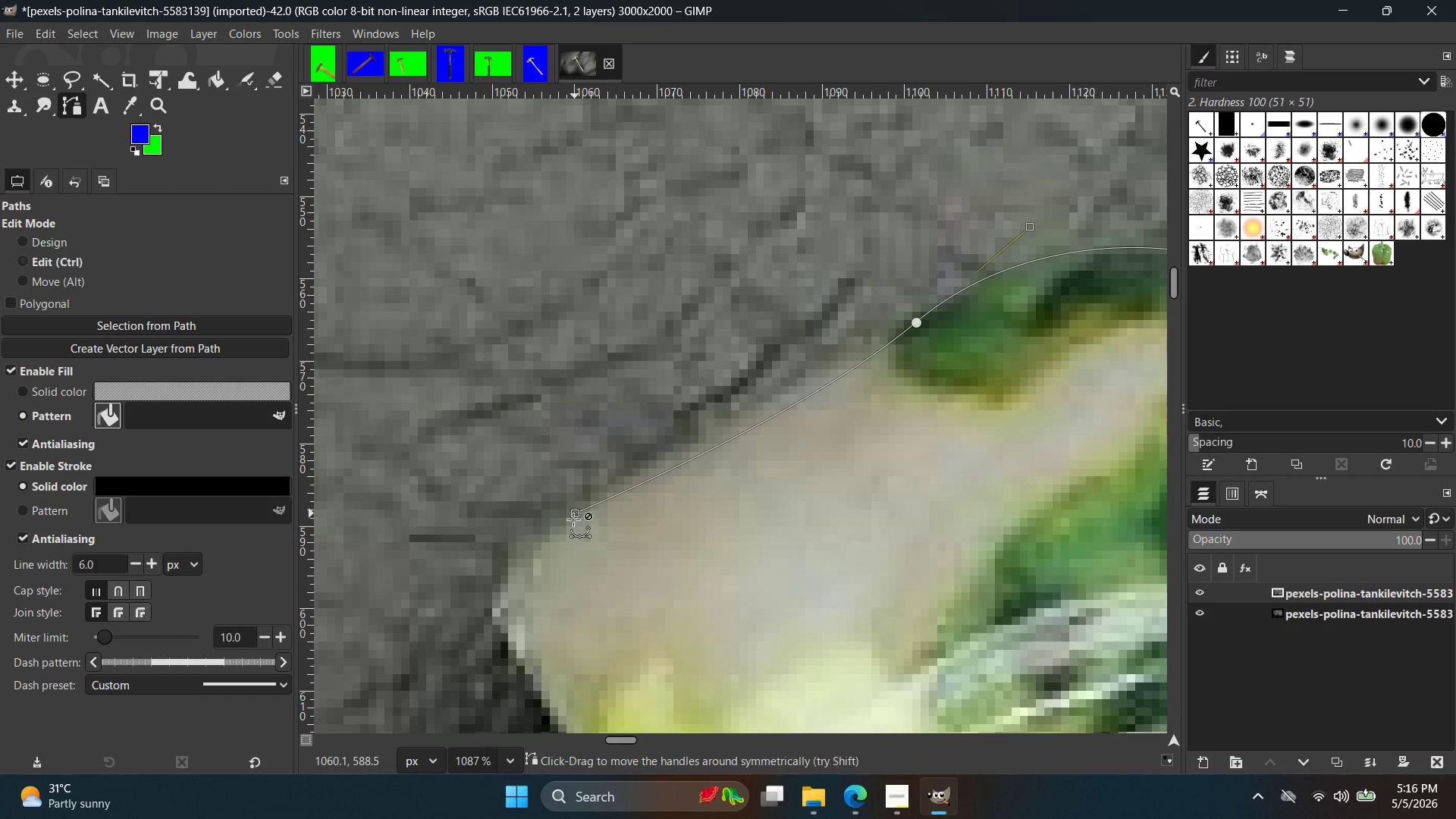 
key(Control+Z)
 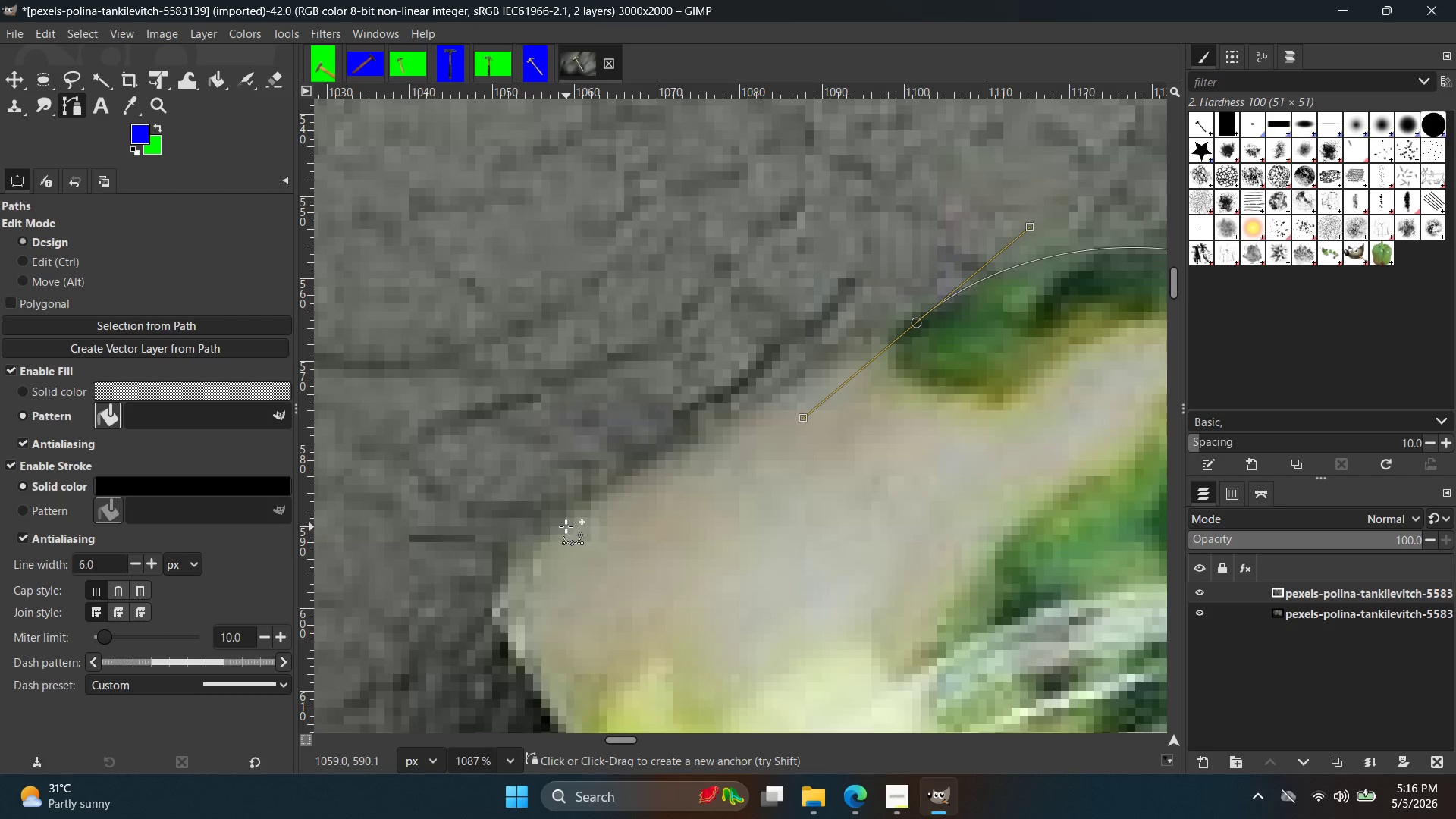 
left_click_drag(start_coordinate=[566, 526], to_coordinate=[479, 613])
 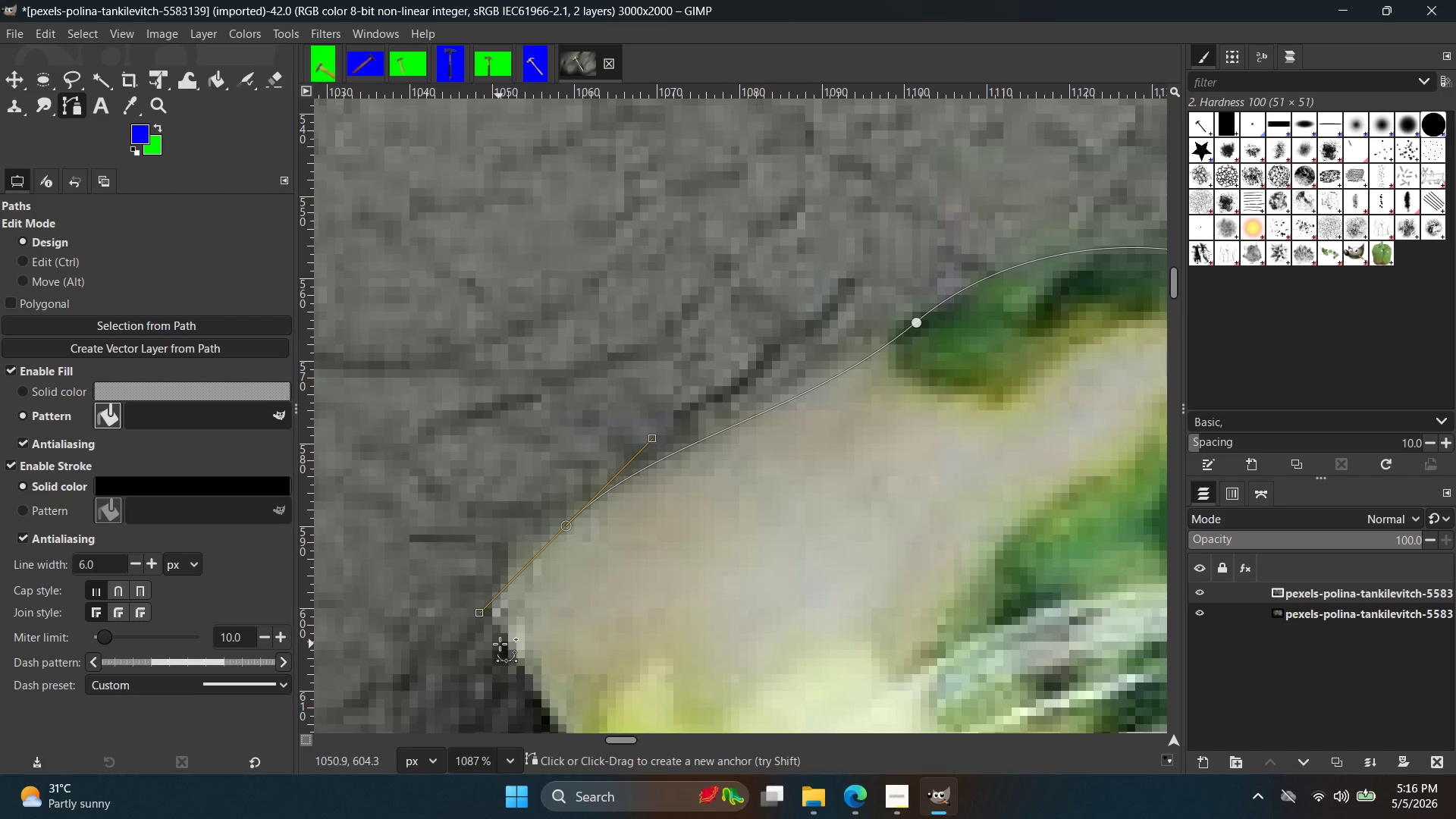 
left_click_drag(start_coordinate=[508, 644], to_coordinate=[536, 694])
 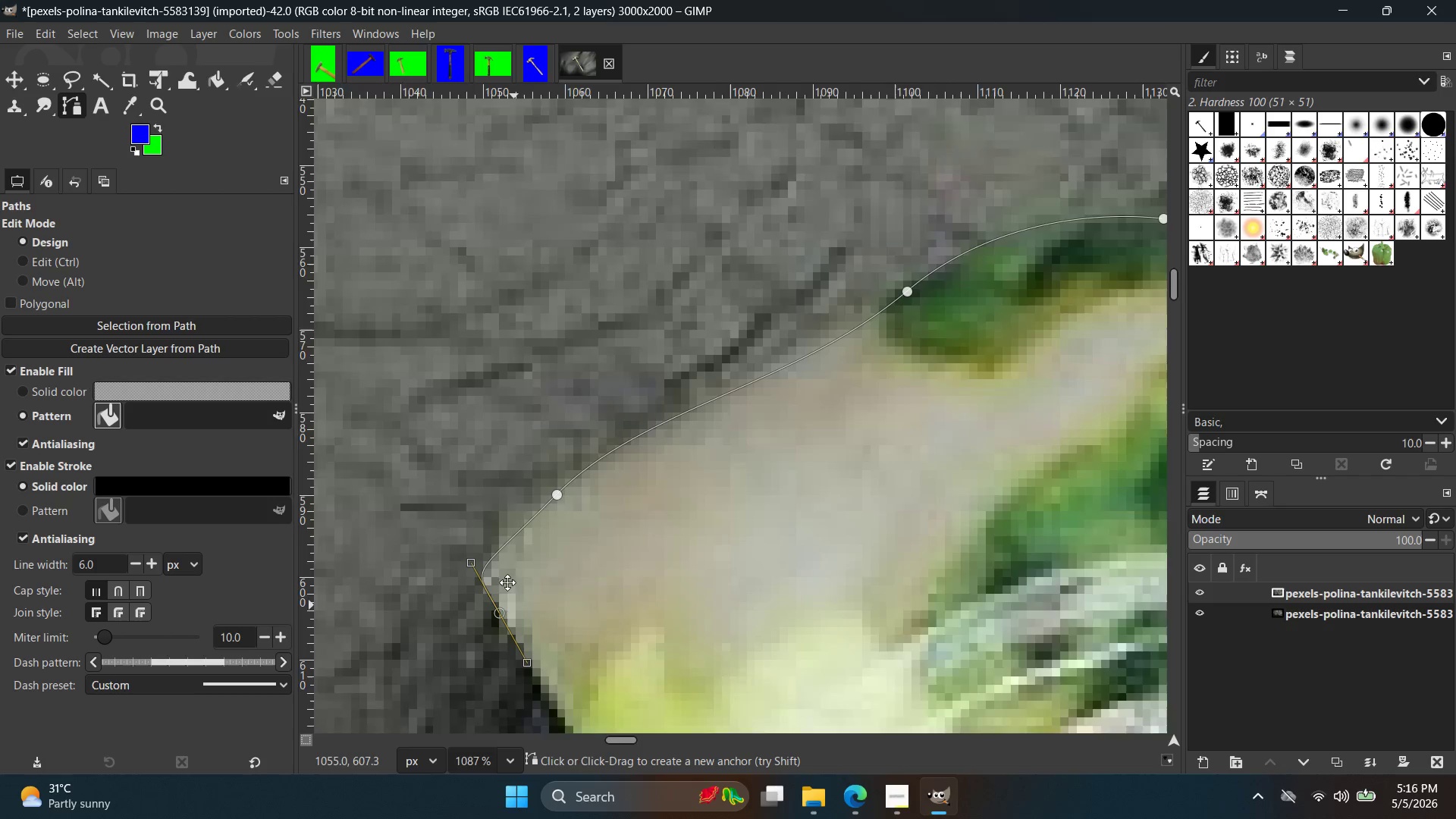 
hold_key(key=Space, duration=0.38)
 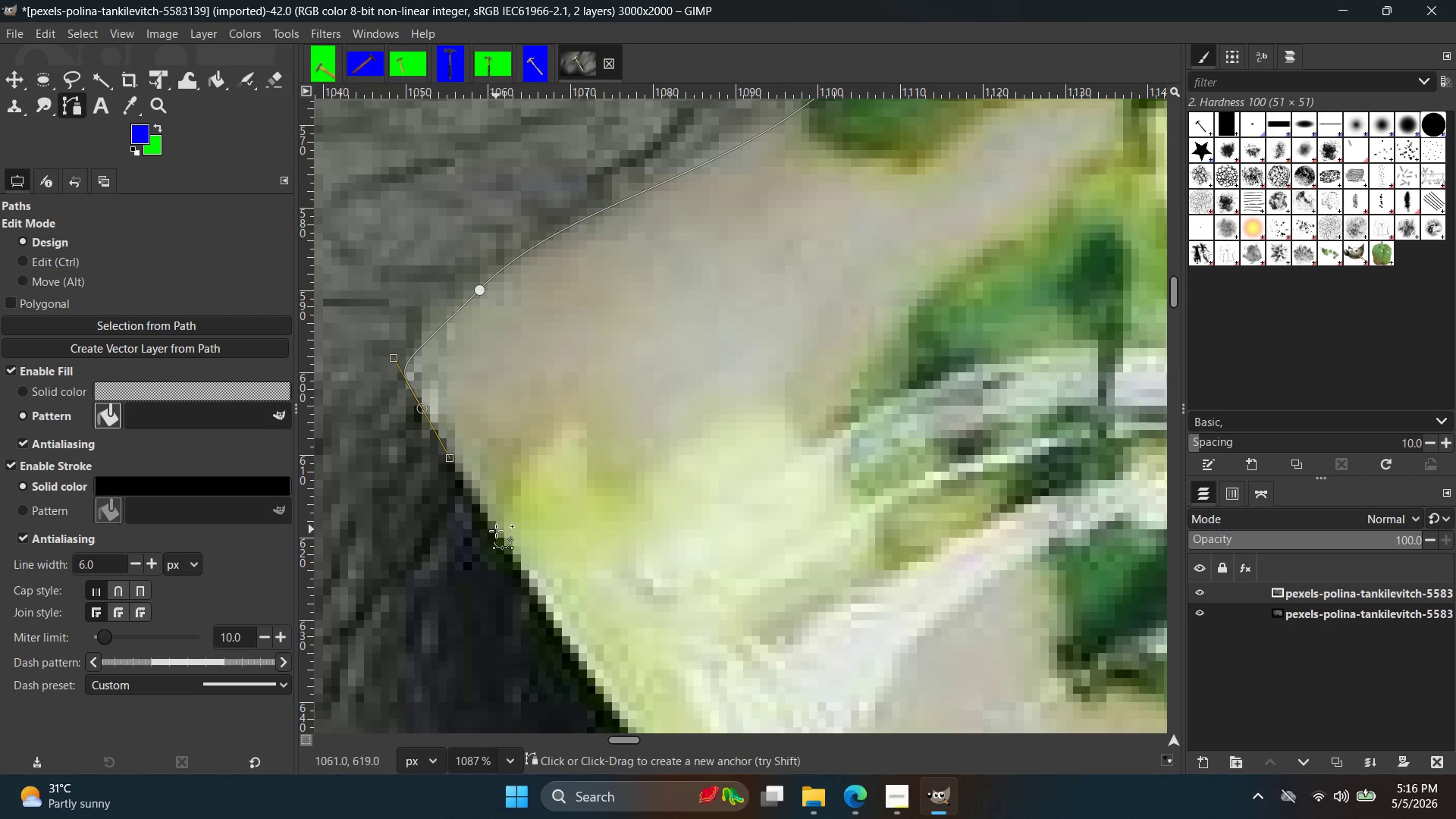 
left_click([497, 535])
 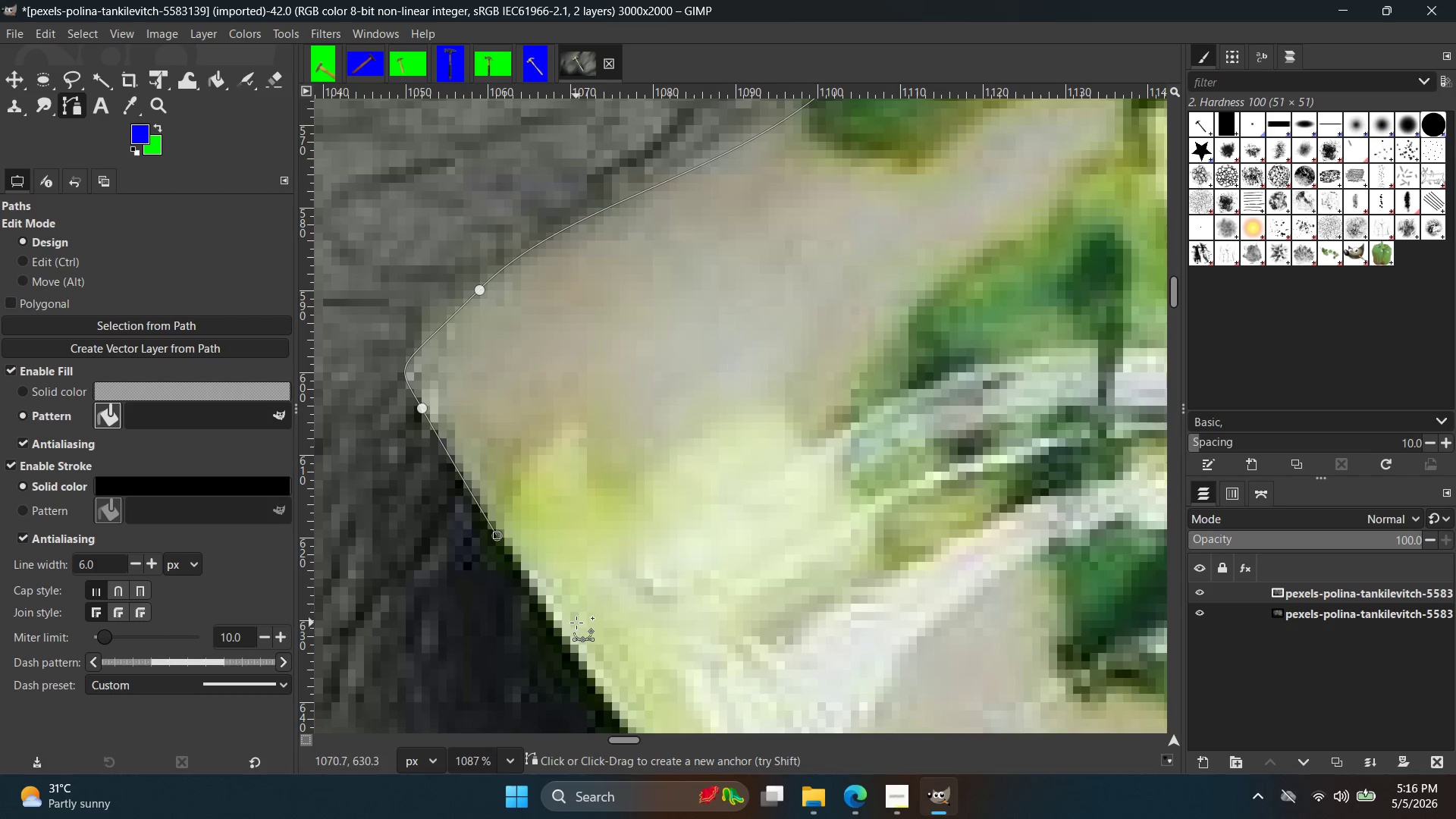 
hold_key(key=Space, duration=0.38)
 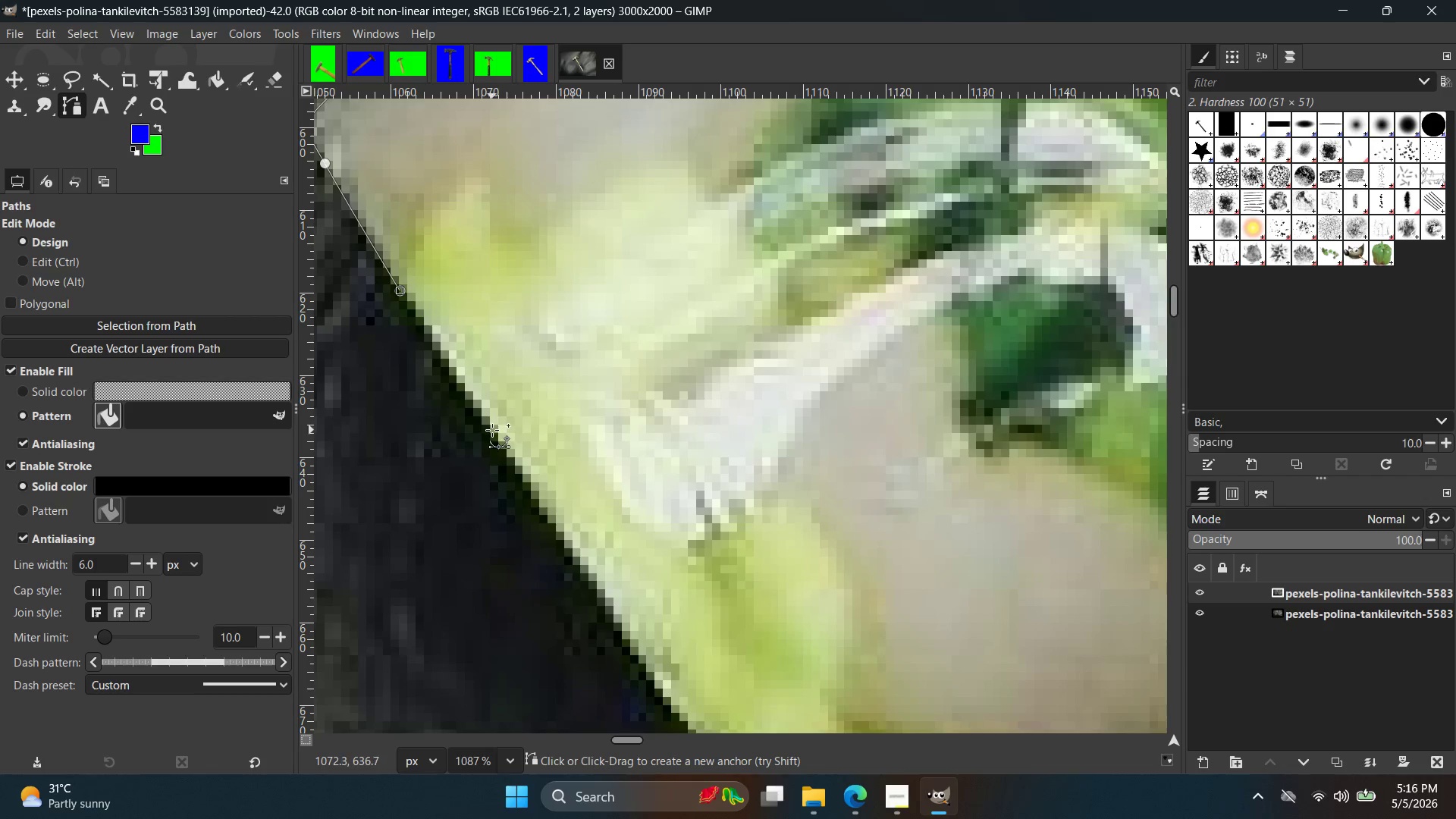 
left_click([492, 430])
 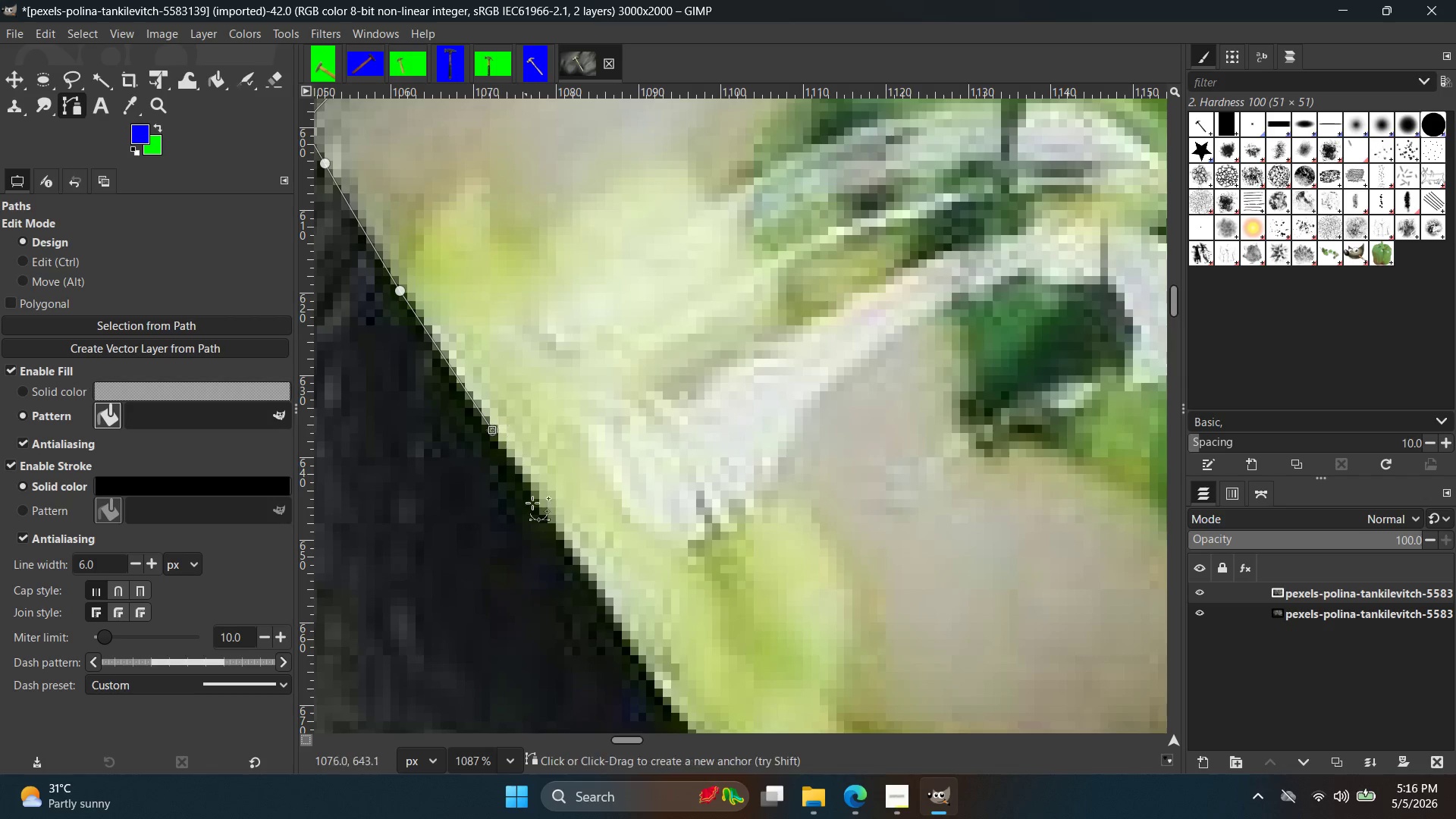 
hold_key(key=Space, duration=0.36)
 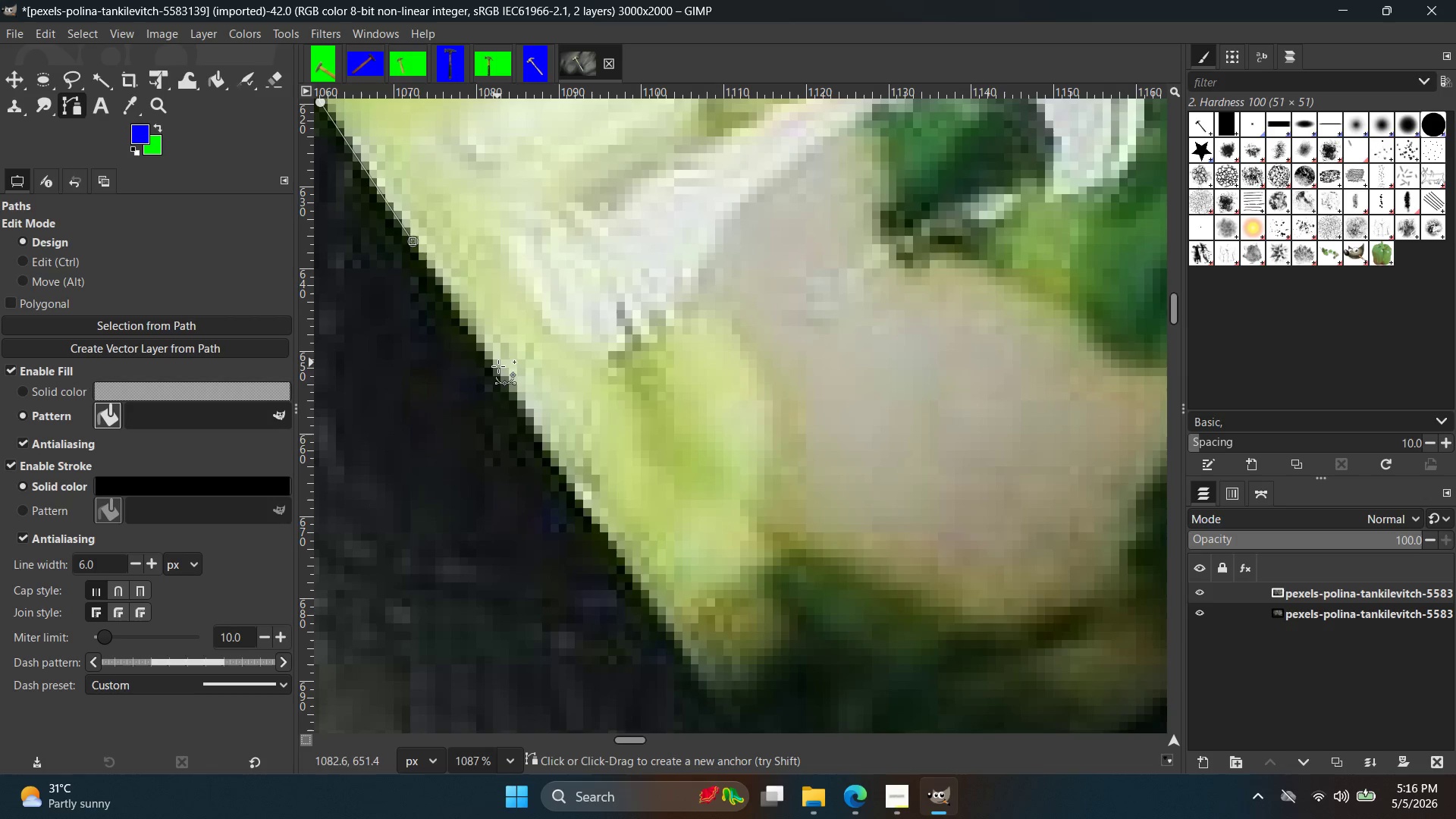 
left_click([500, 370])
 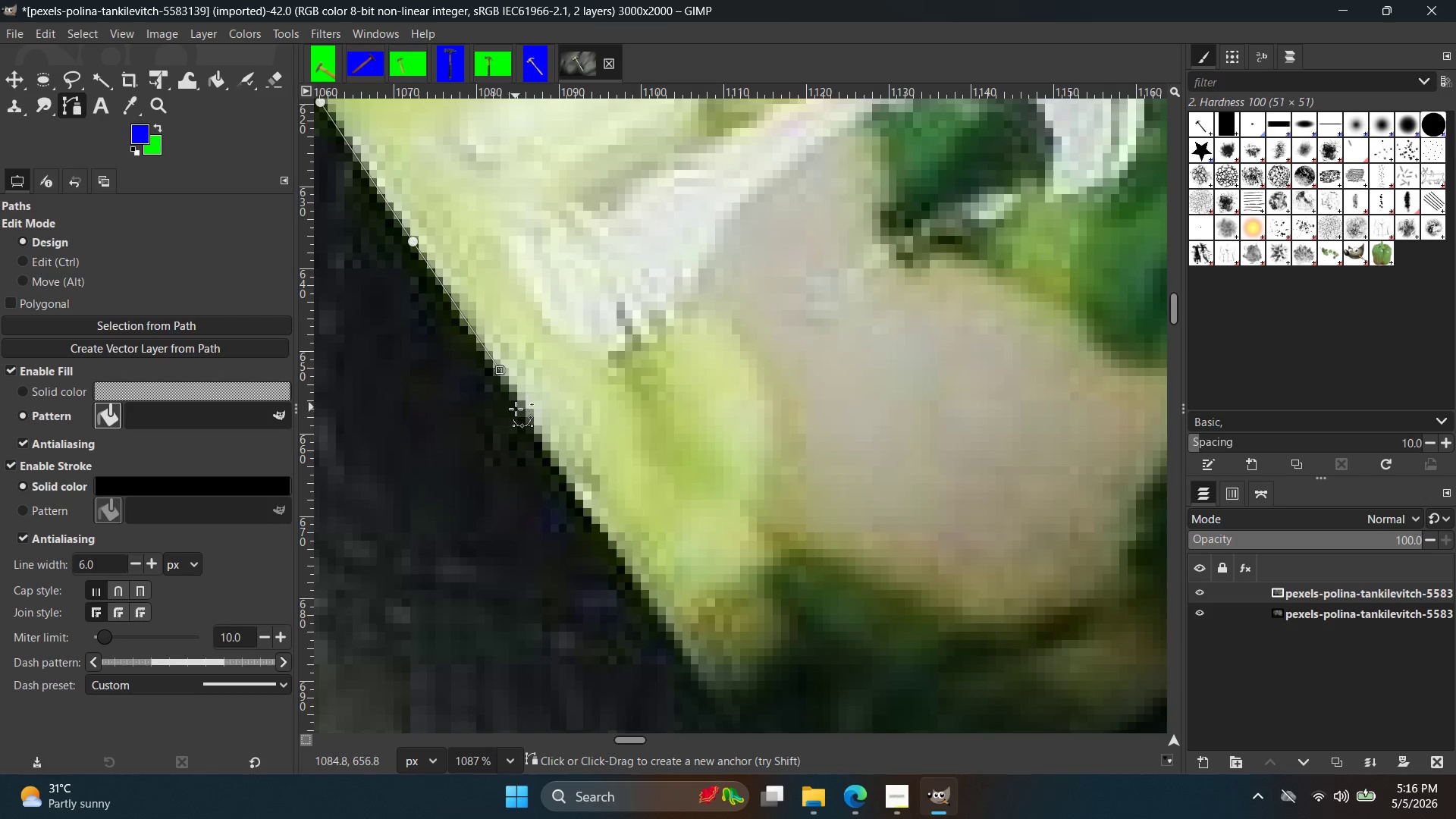 
key(Control+ControlLeft)
 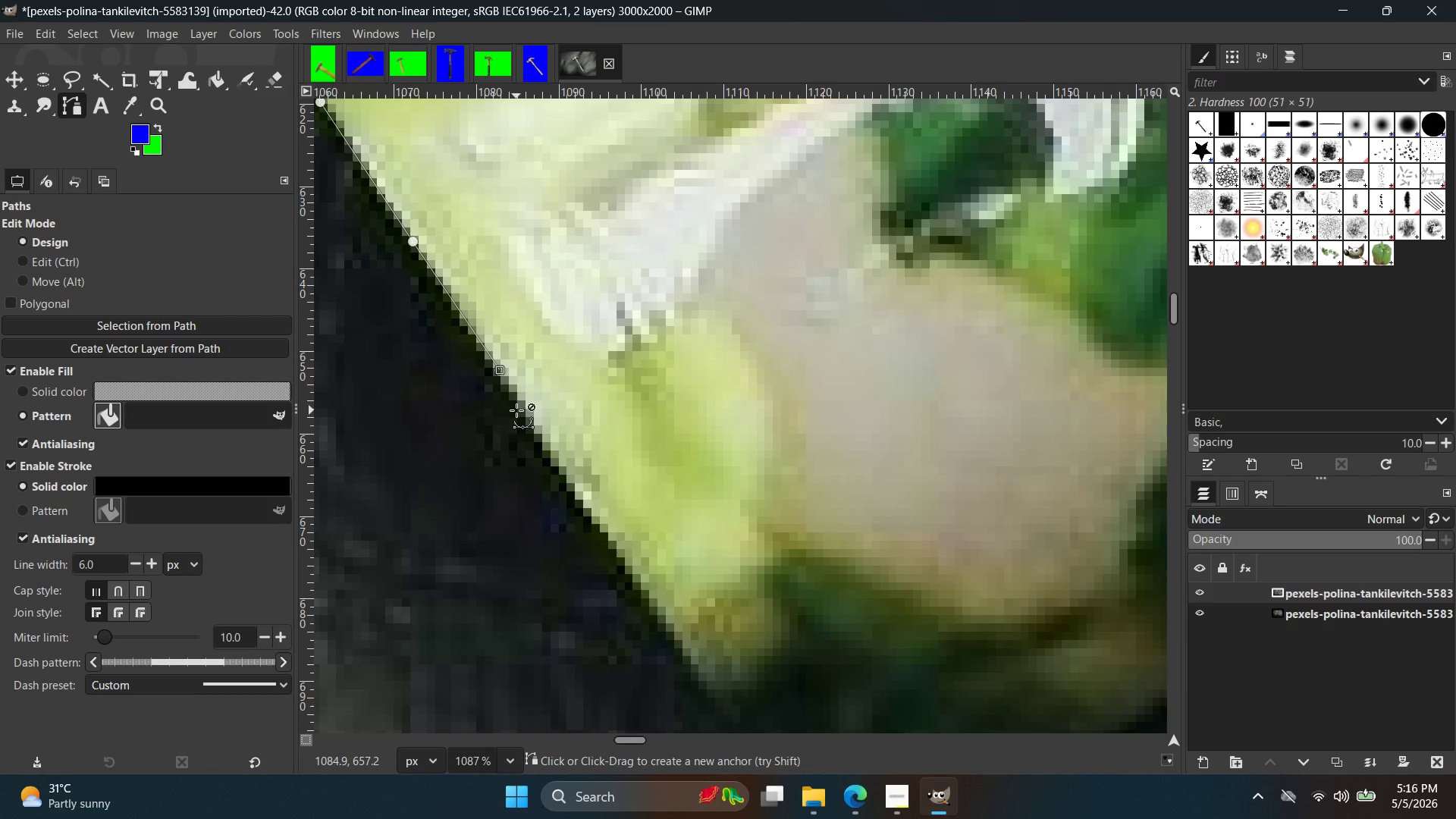 
key(Control+Z)
 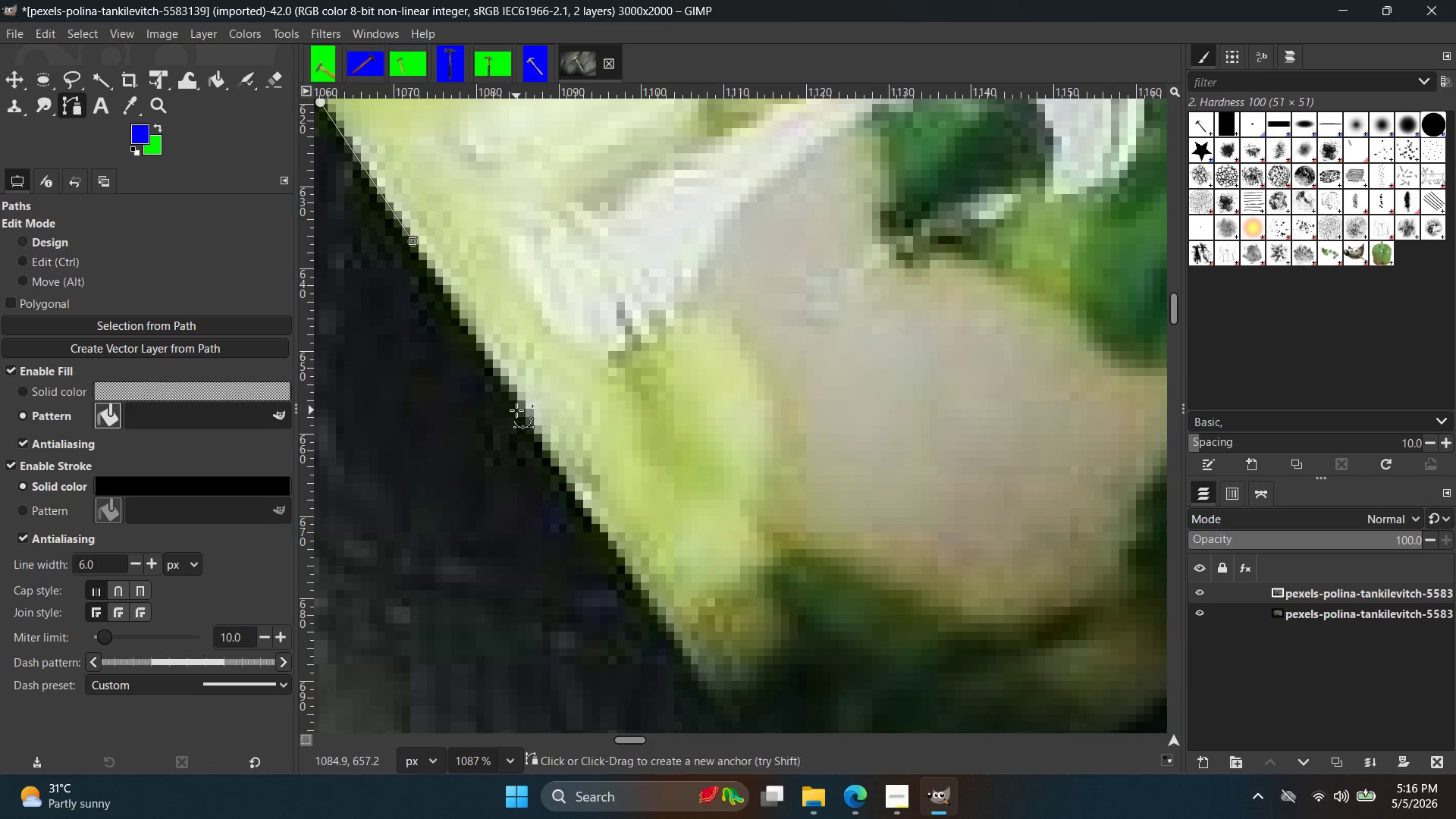 
left_click([516, 410])
 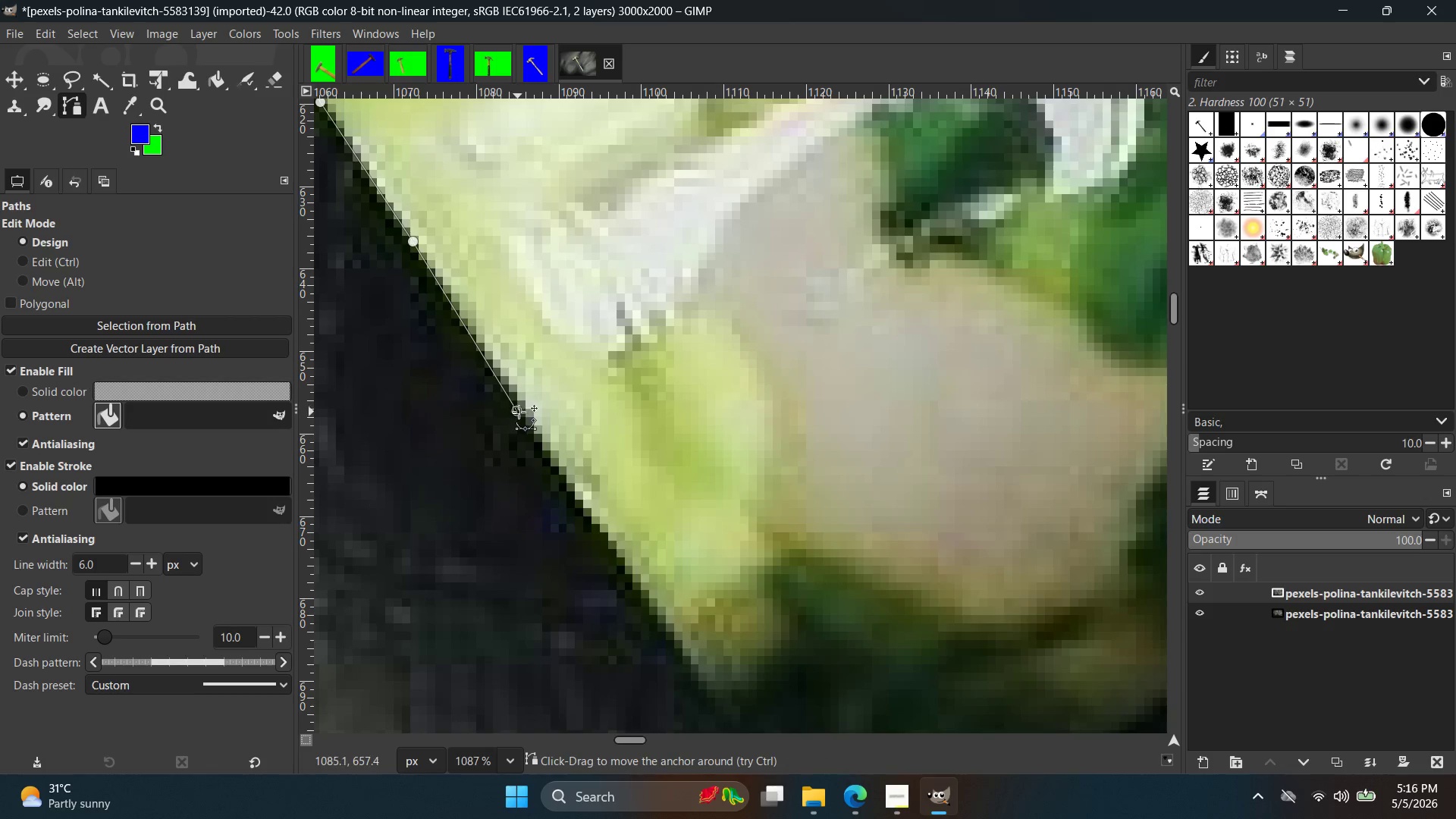 
key(Control+ControlLeft)
 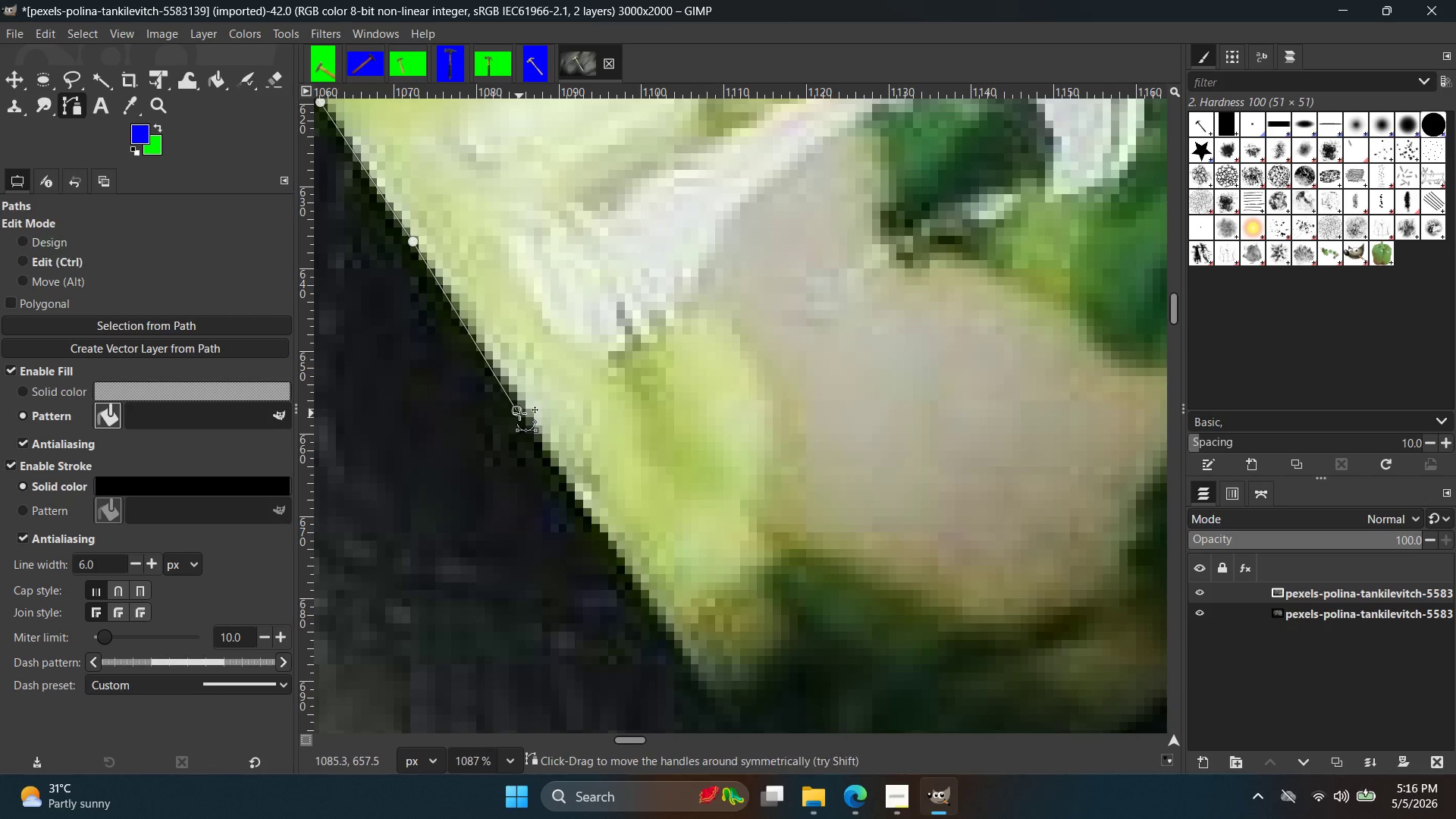 
key(Control+Z)
 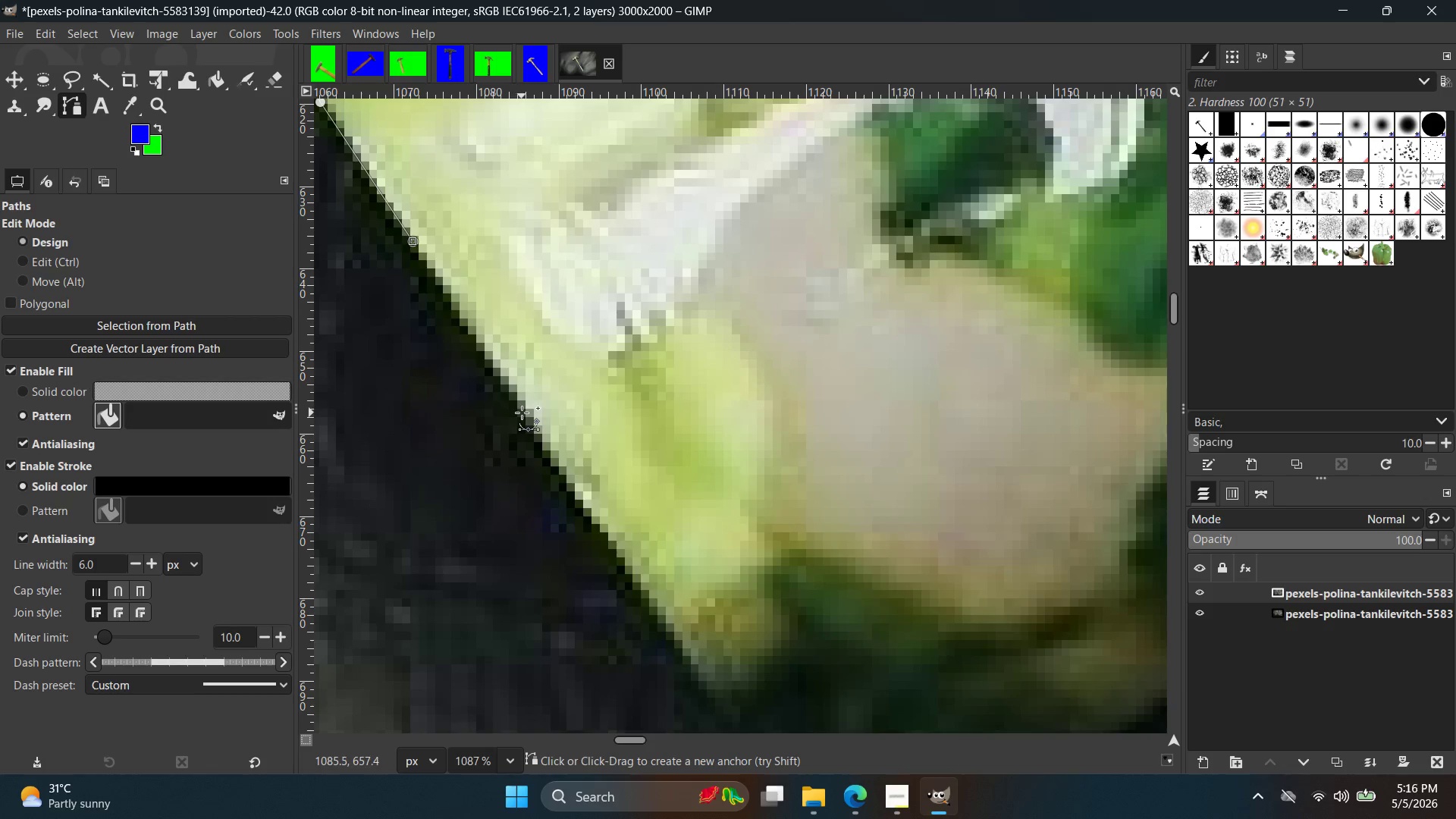 
left_click([525, 413])
 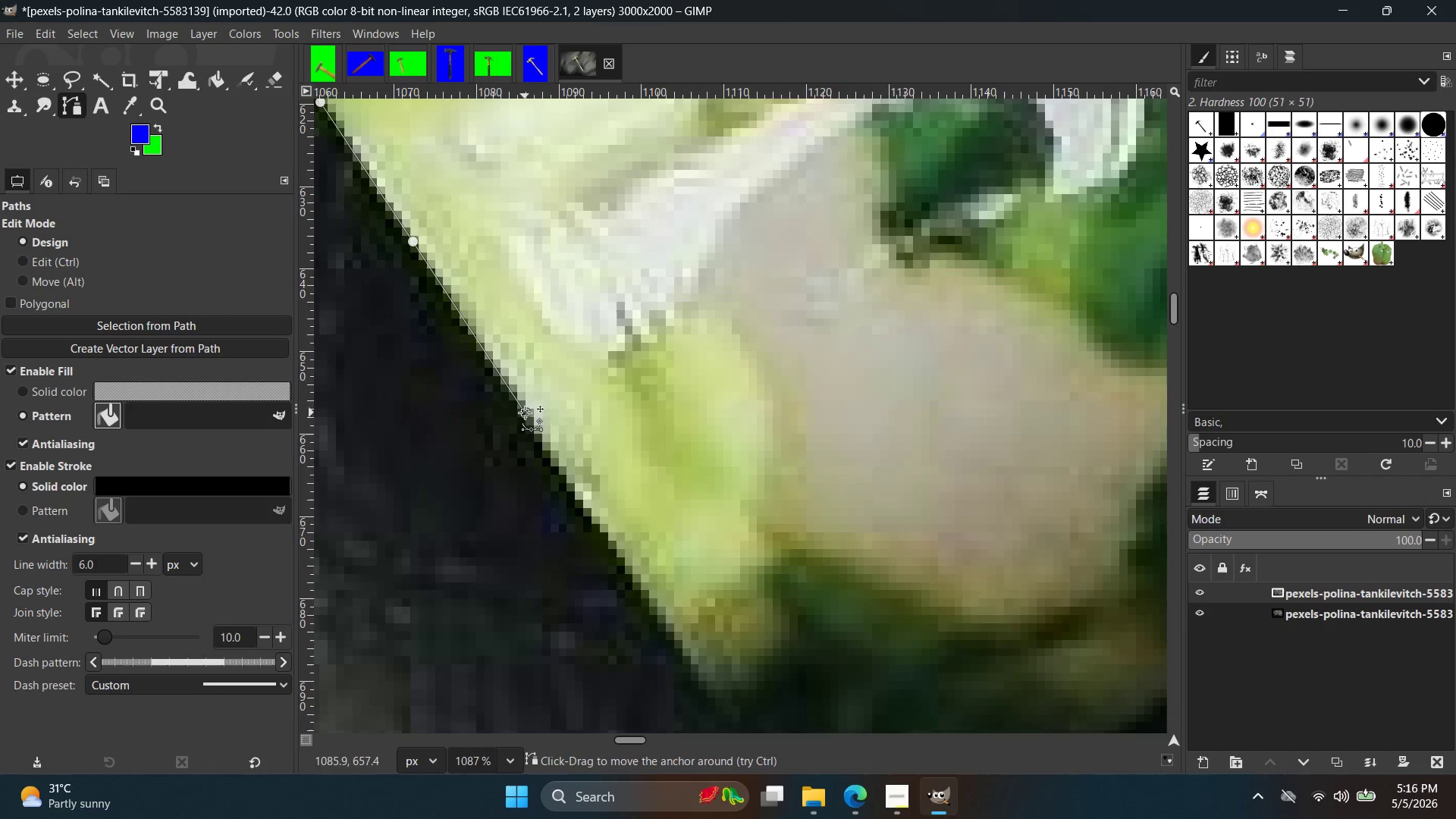 
hold_key(key=Space, duration=0.34)
 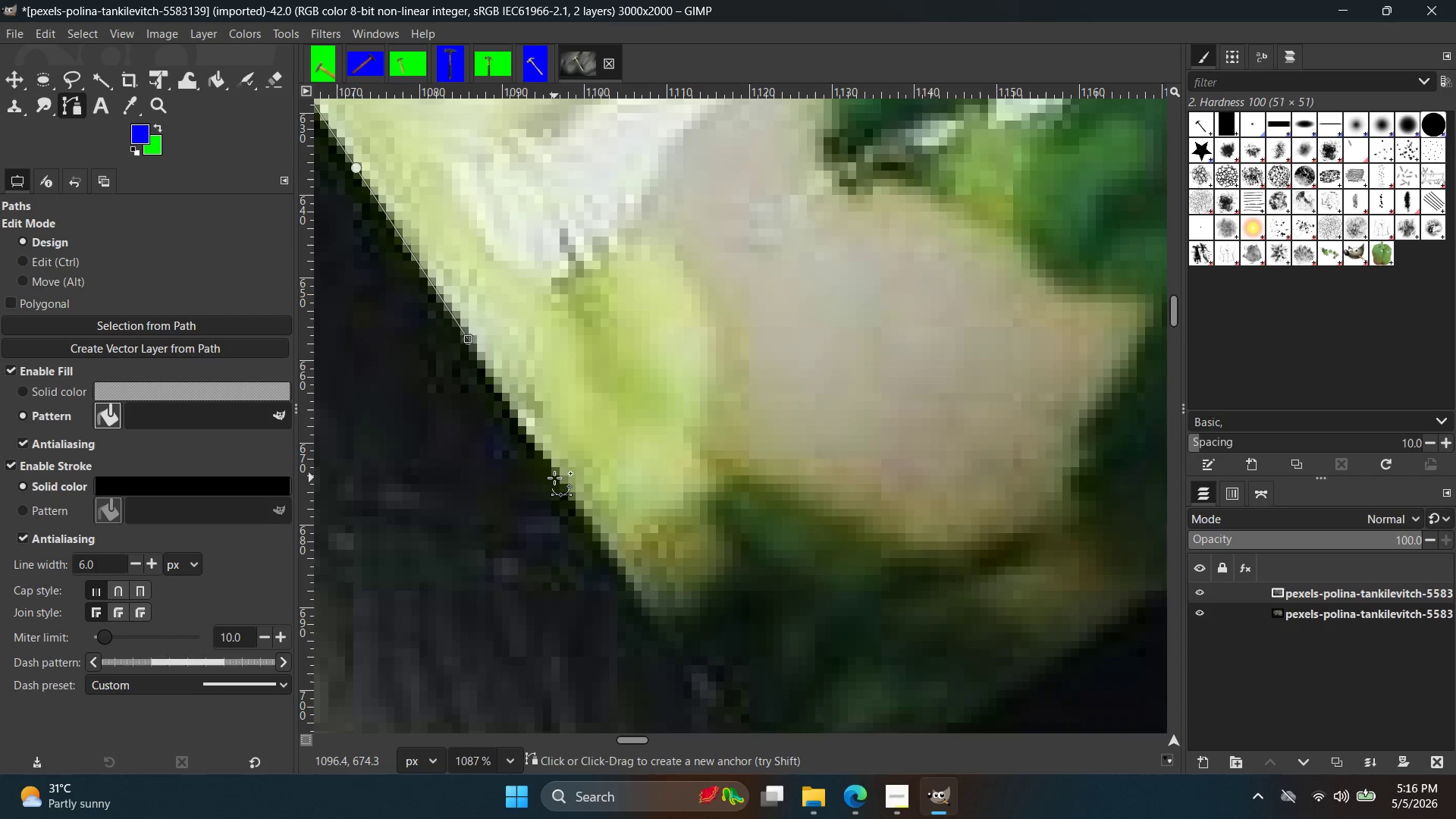 
left_click([555, 478])
 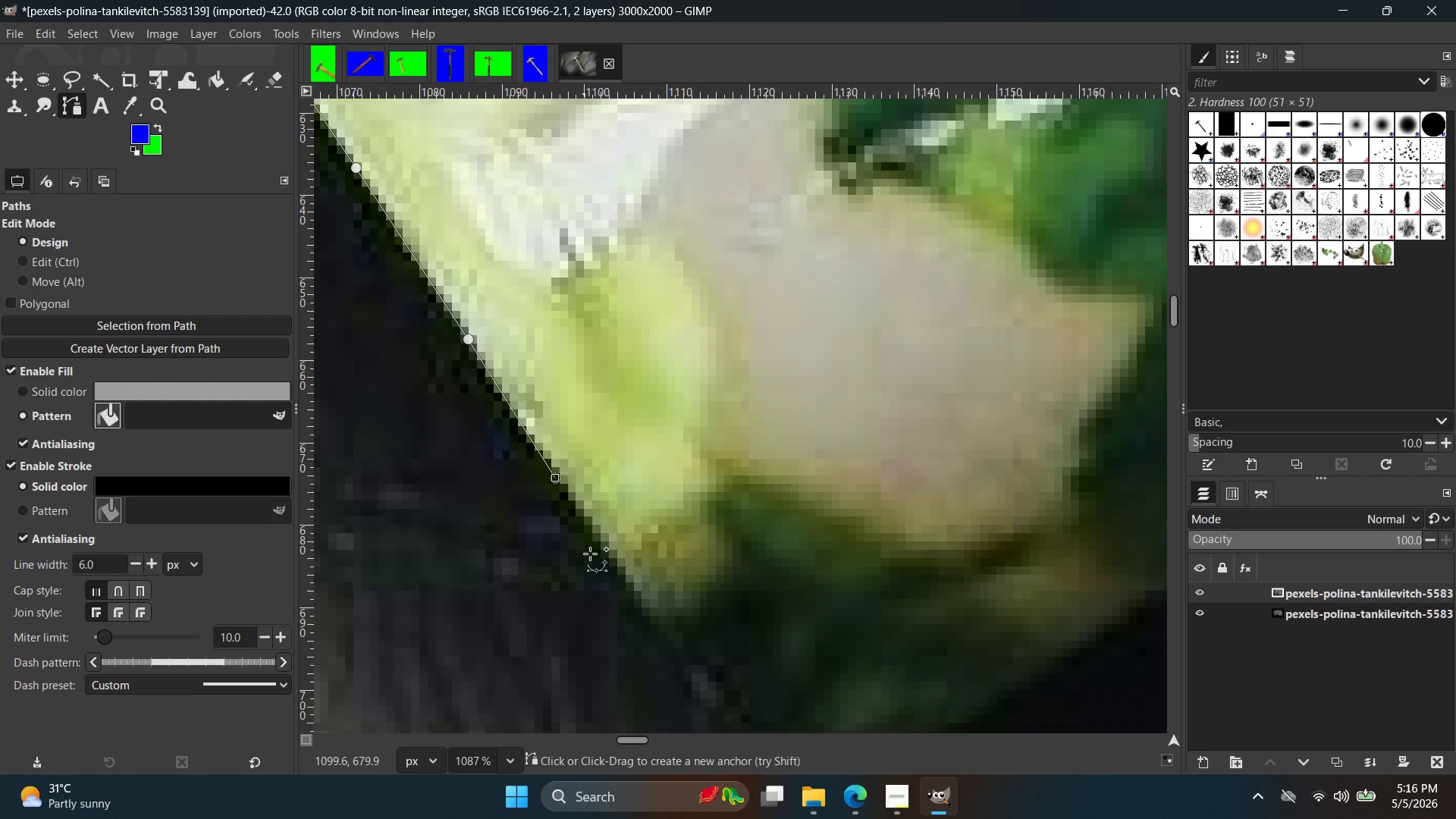 
hold_key(key=Space, duration=0.38)
 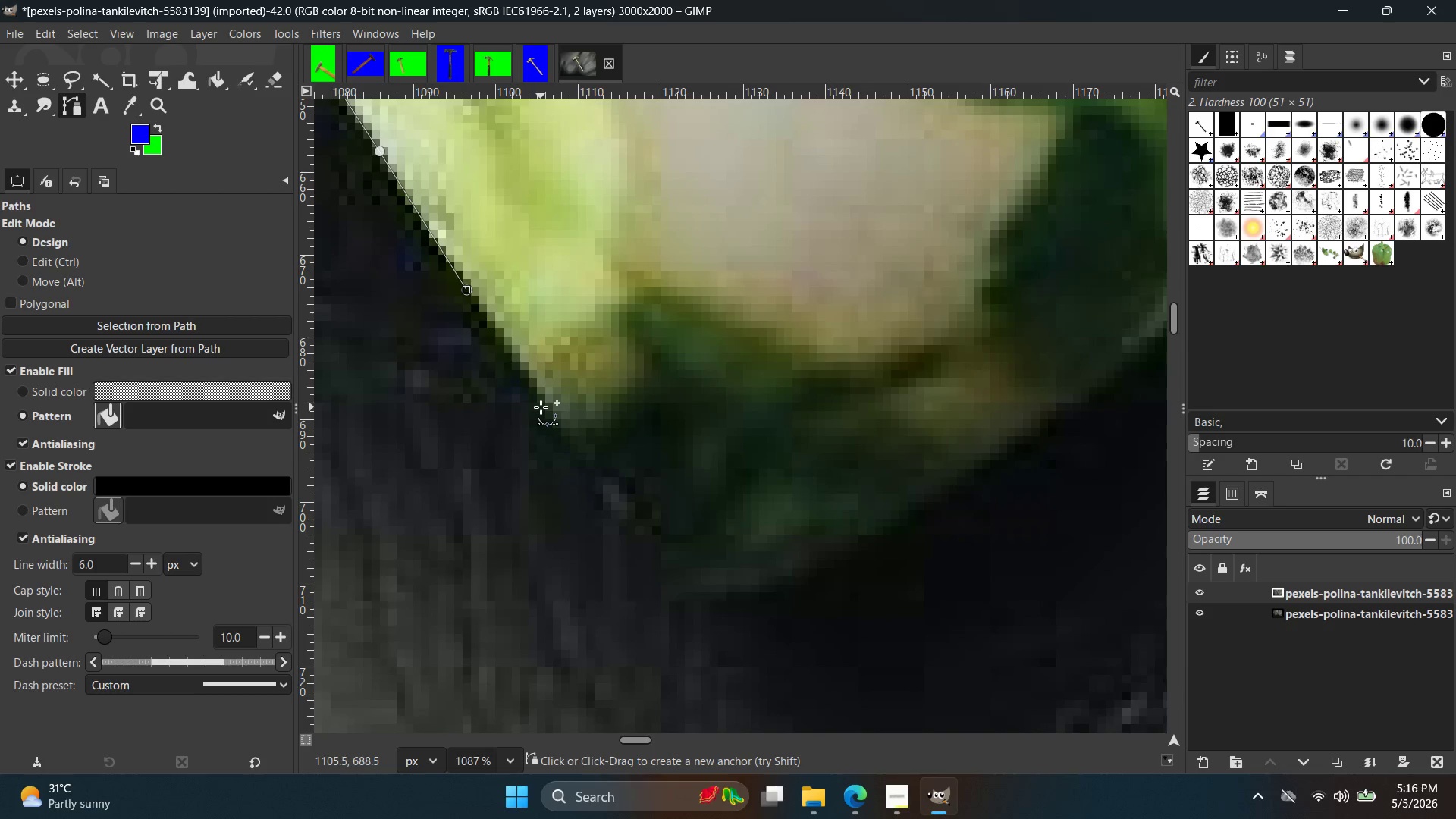 
left_click([541, 407])
 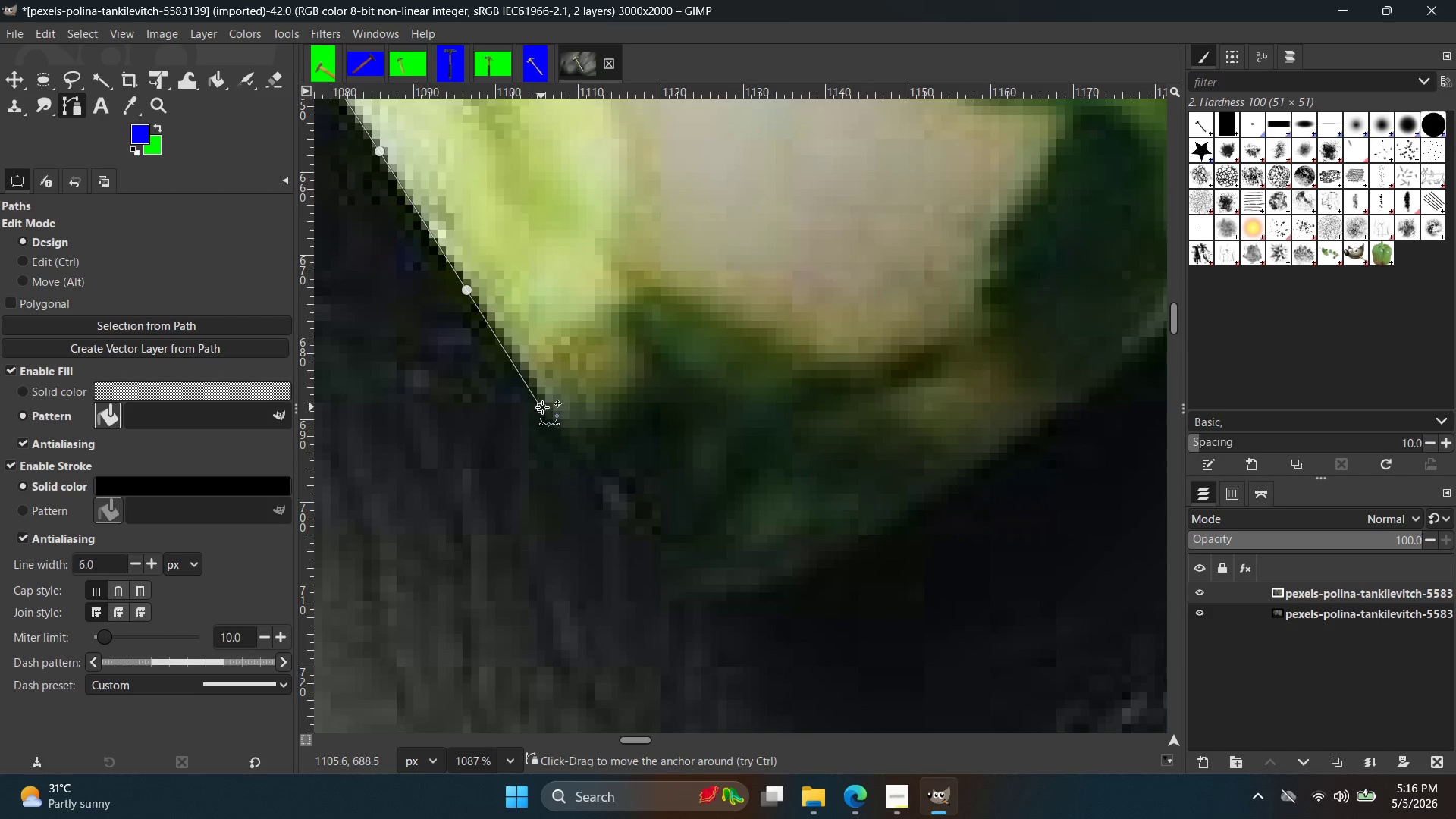 
key(Control+ControlLeft)
 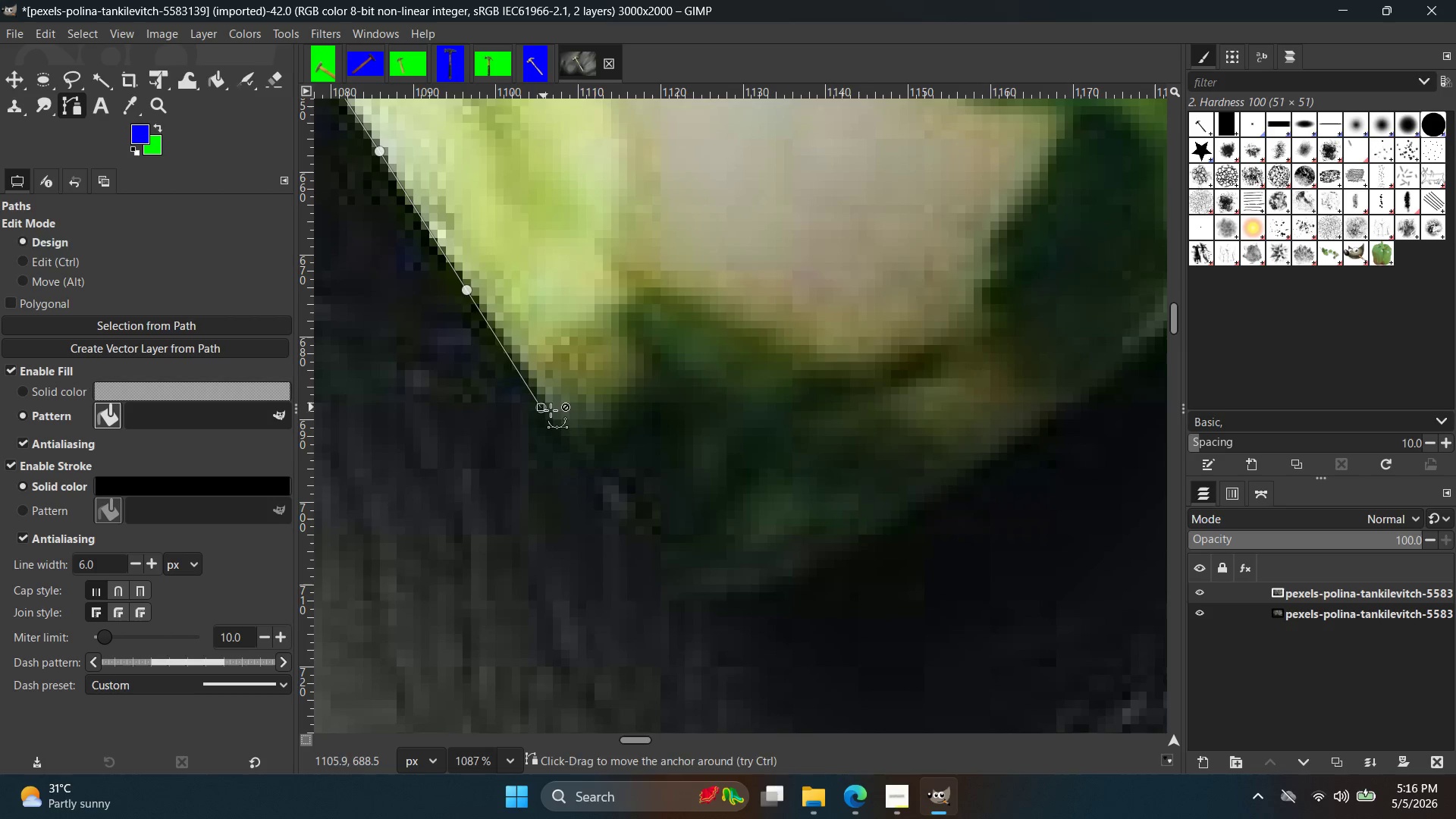 
key(Control+Z)
 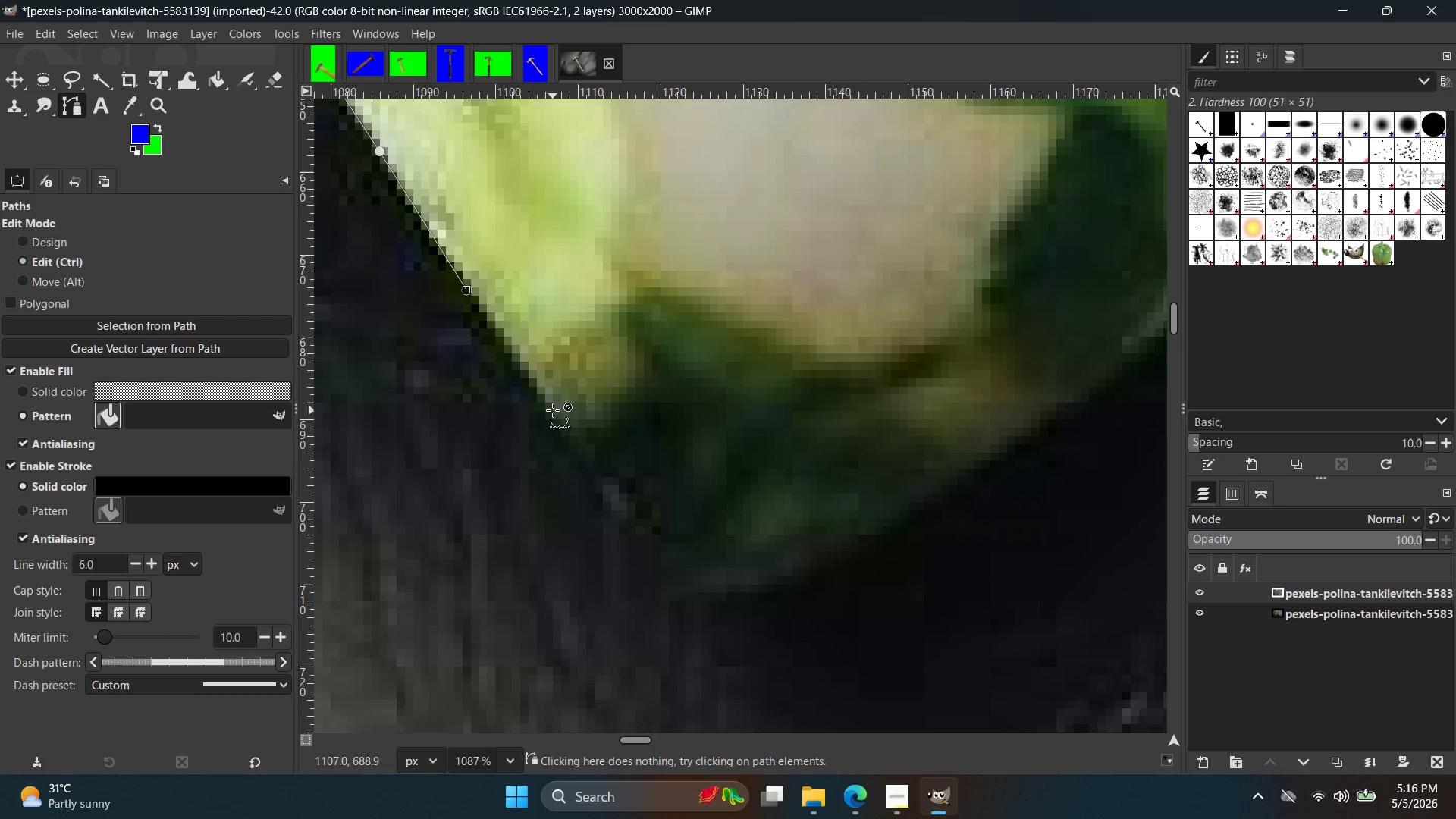 
left_click([553, 410])
 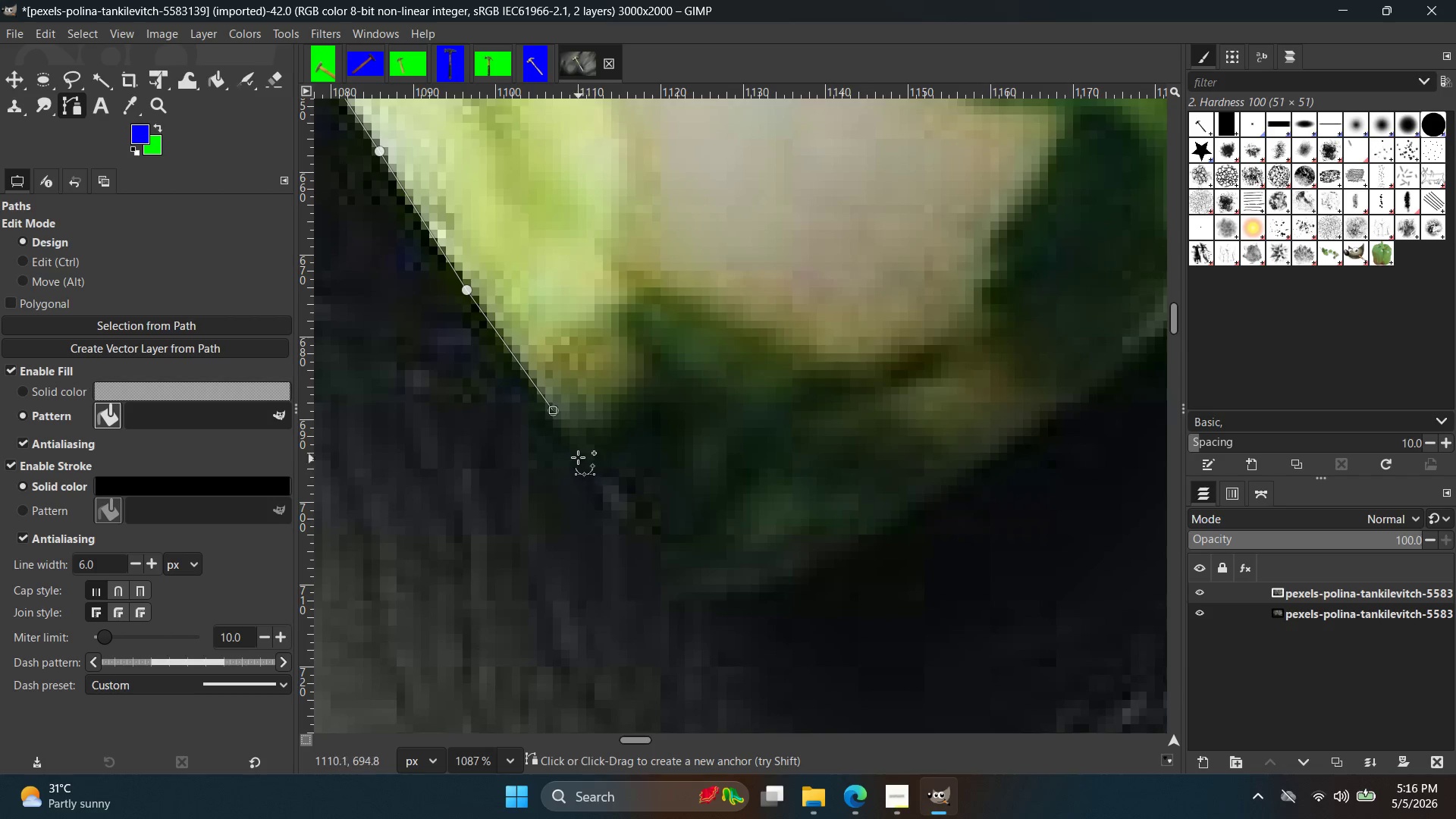 
left_click([575, 453])
 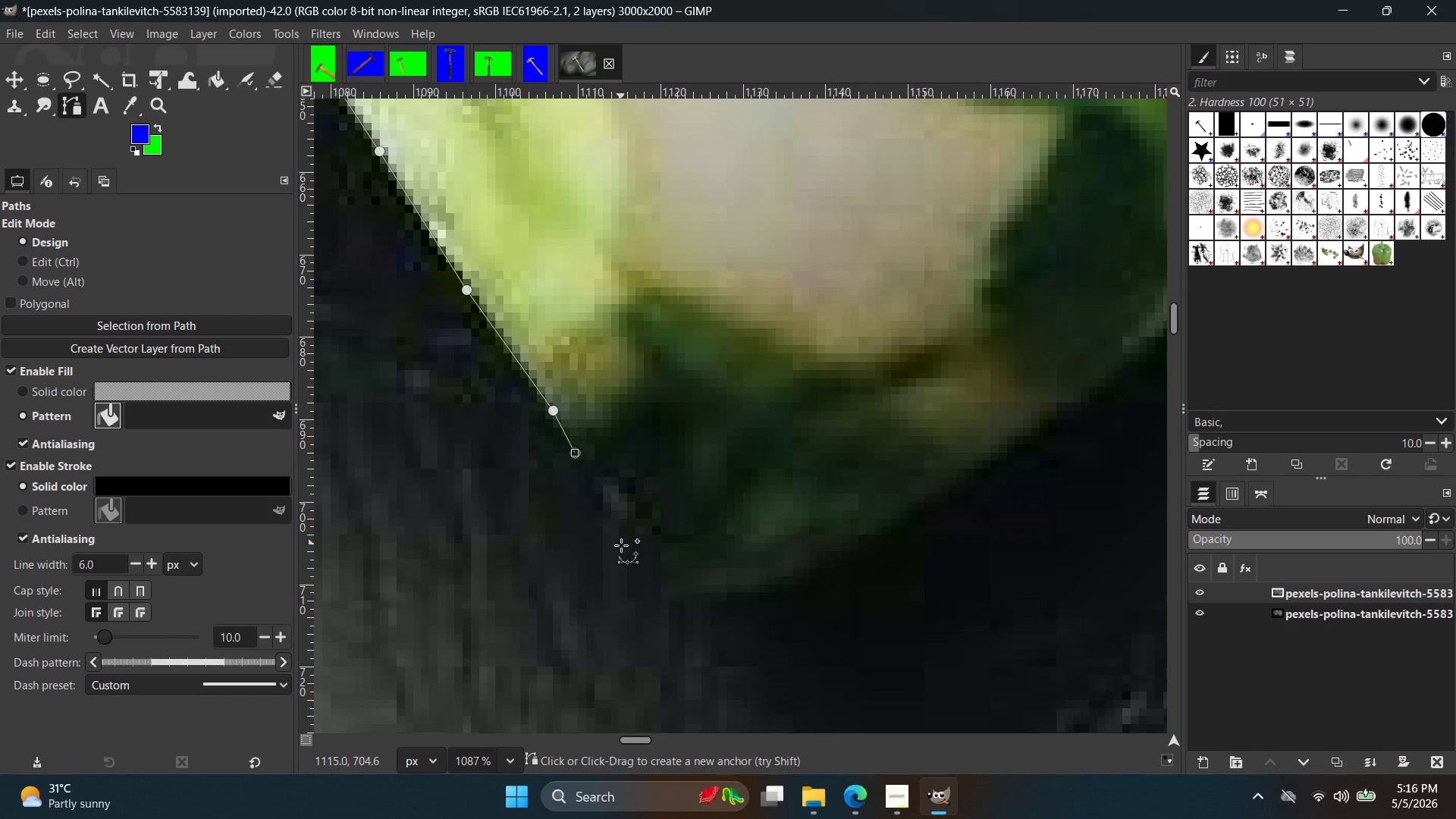 
hold_key(key=Space, duration=0.31)
 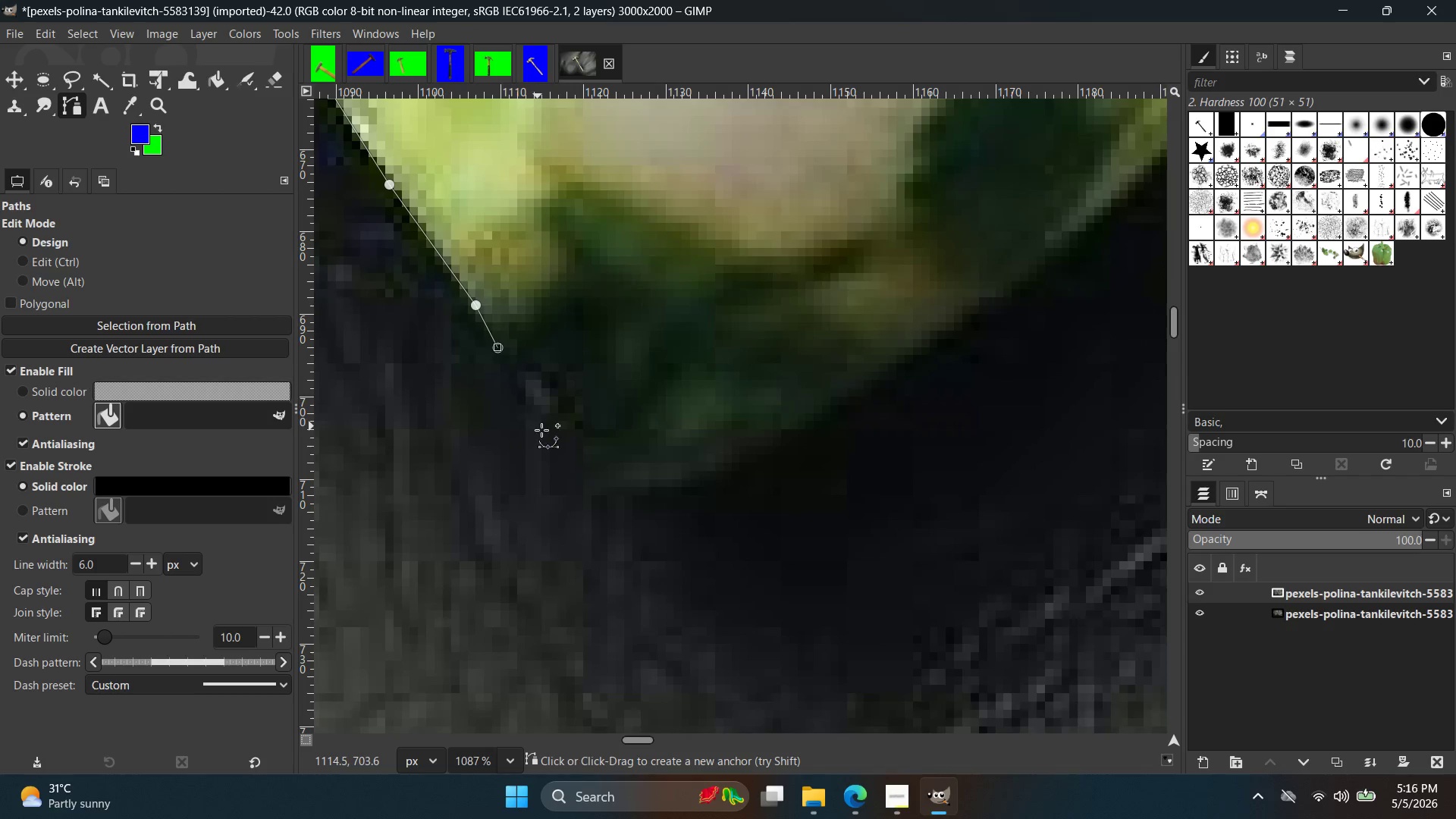 
key(Control+ControlLeft)
 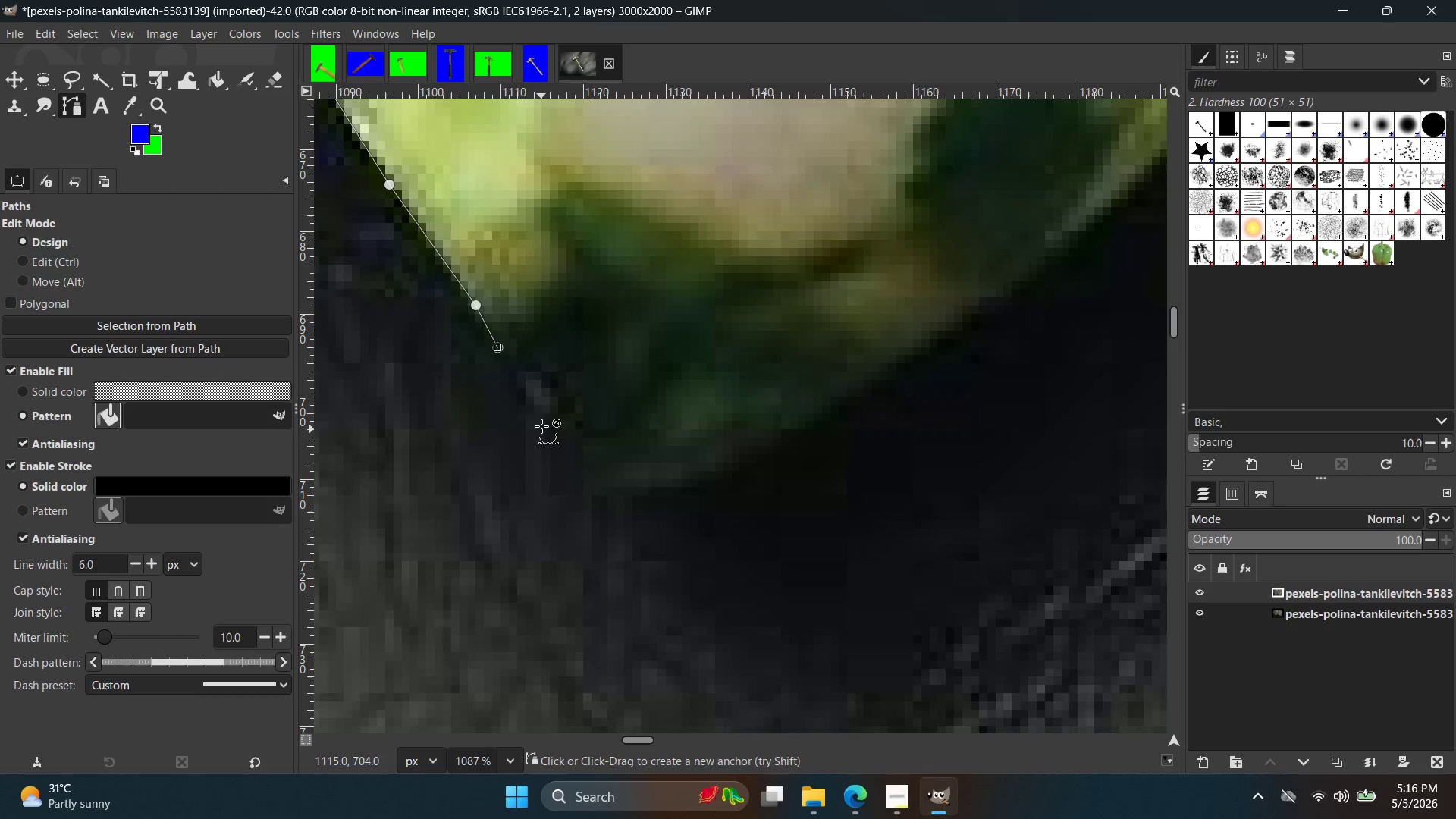 
key(Control+Z)
 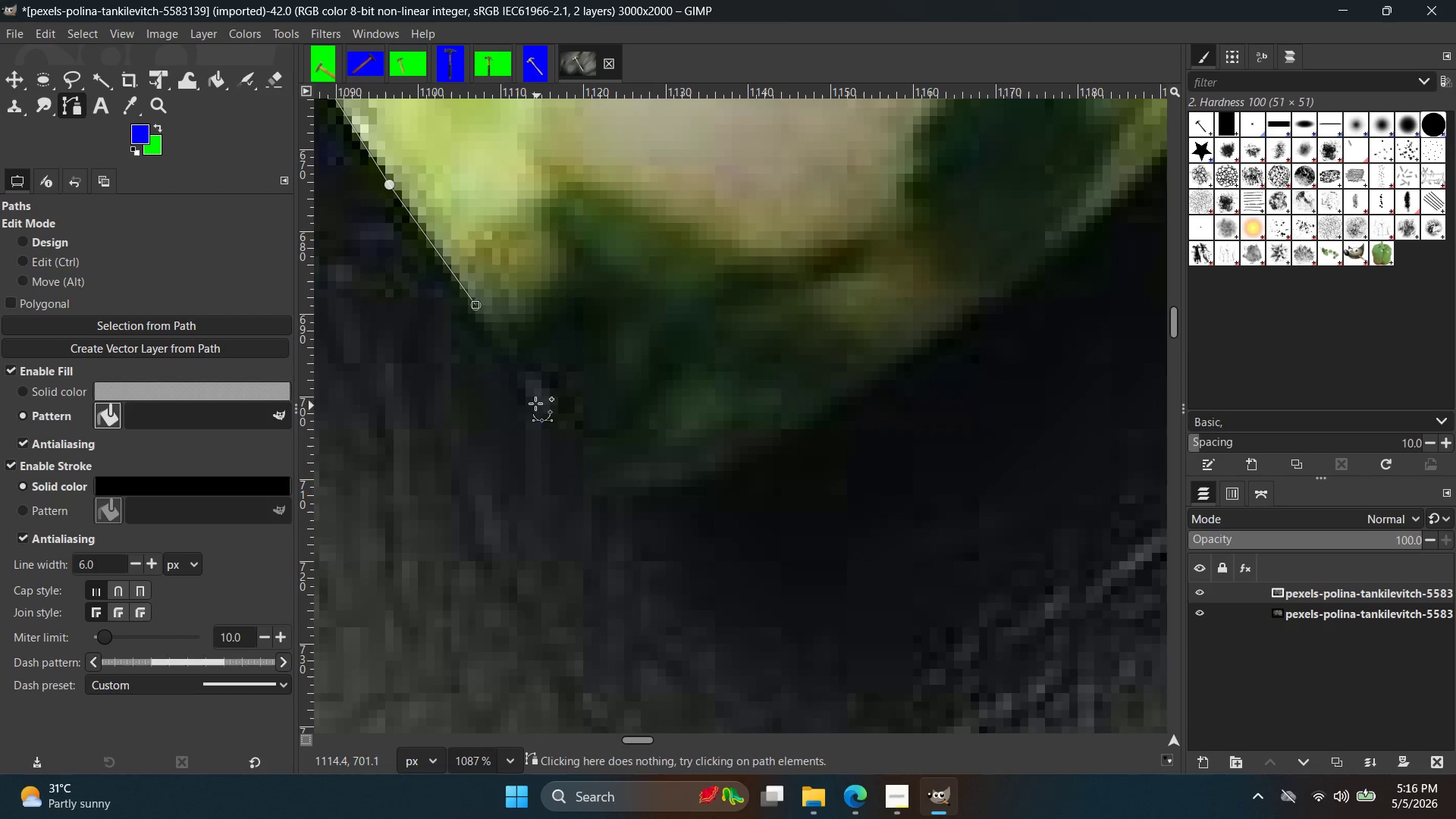 
left_click([534, 403])
 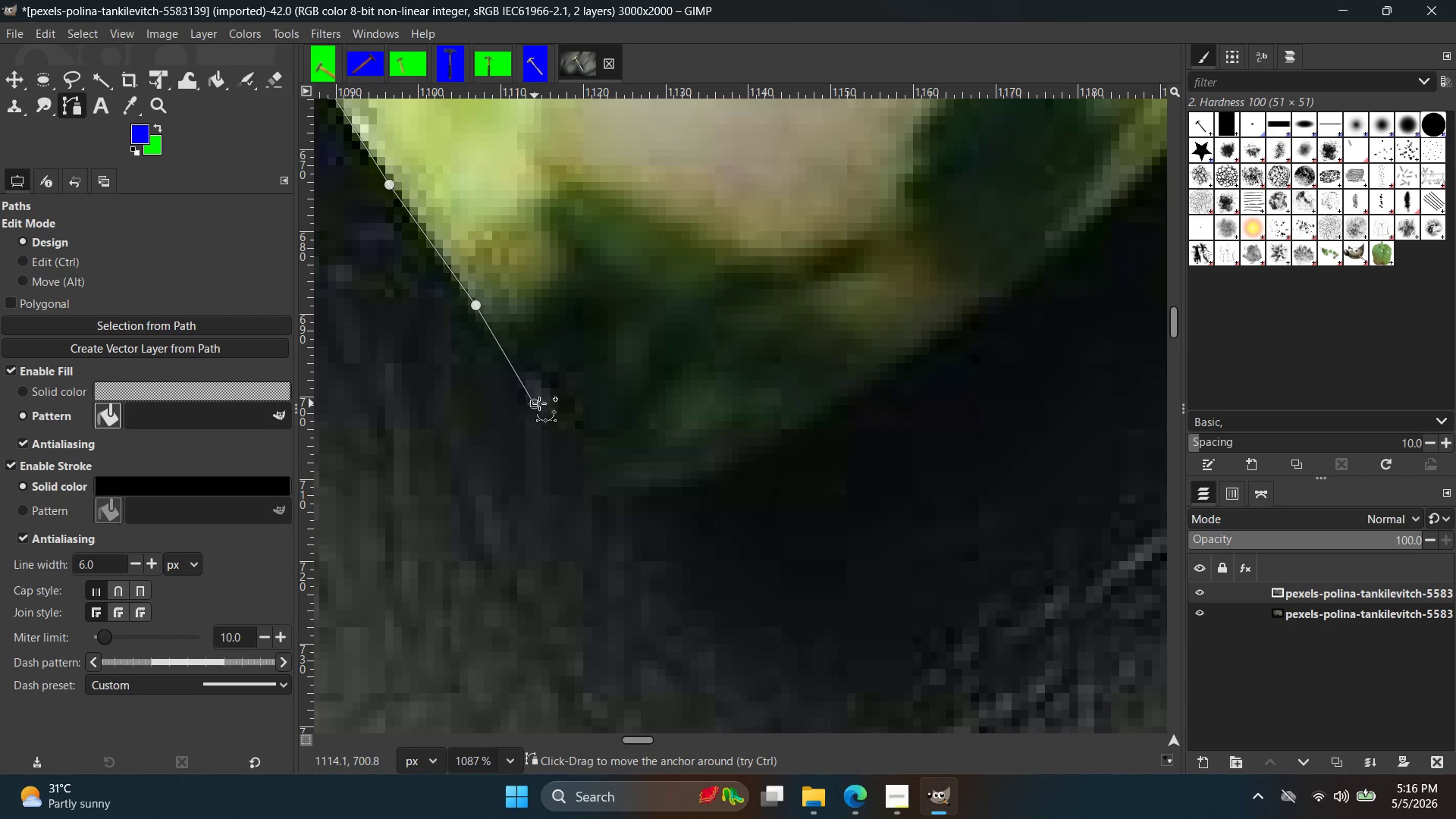 
hold_key(key=ControlLeft, duration=4.0)
scroll: coordinate [773, 403], scroll_direction: down, amount: 5.0
 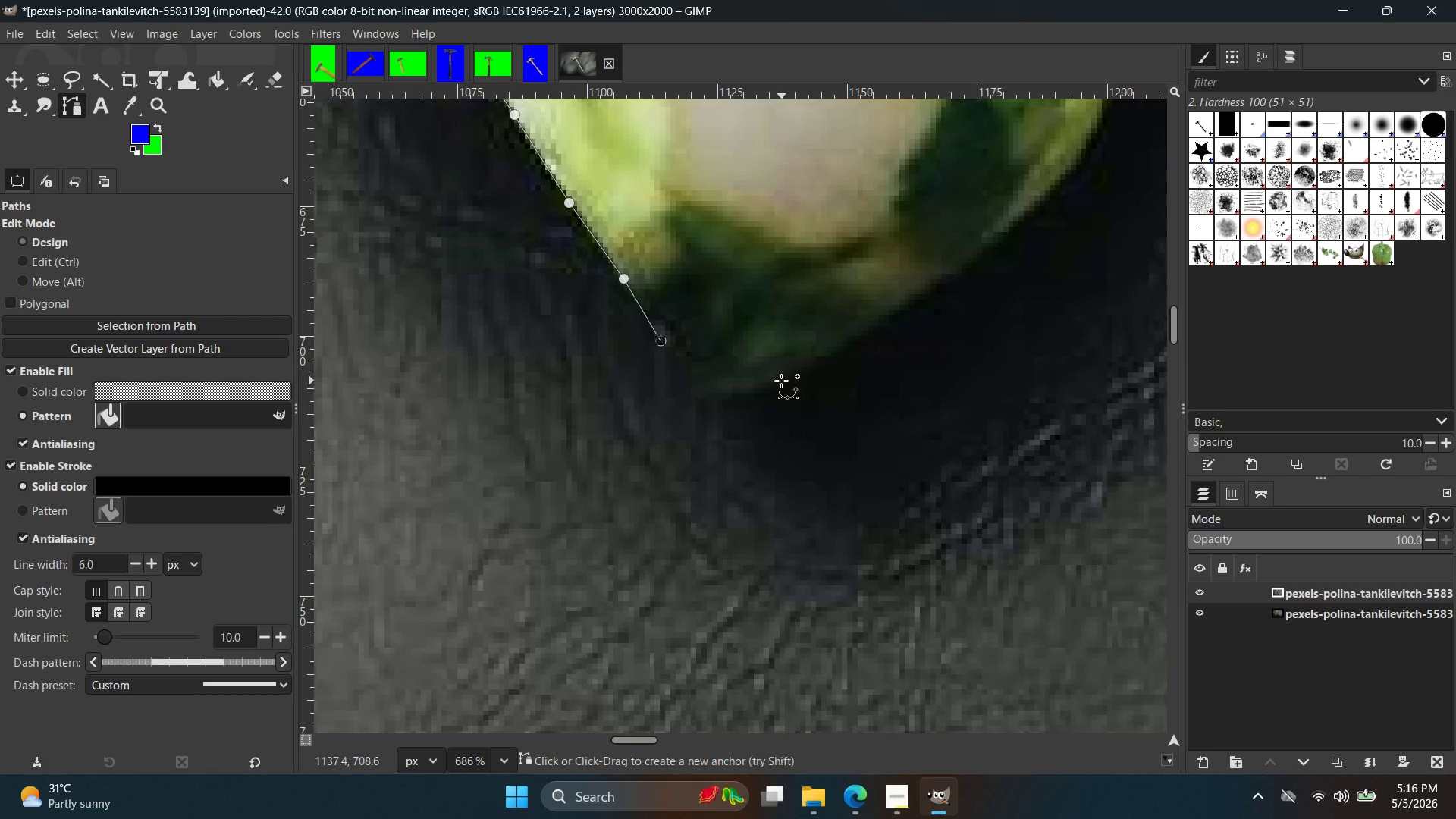 
left_click_drag(start_coordinate=[780, 380], to_coordinate=[852, 339])
 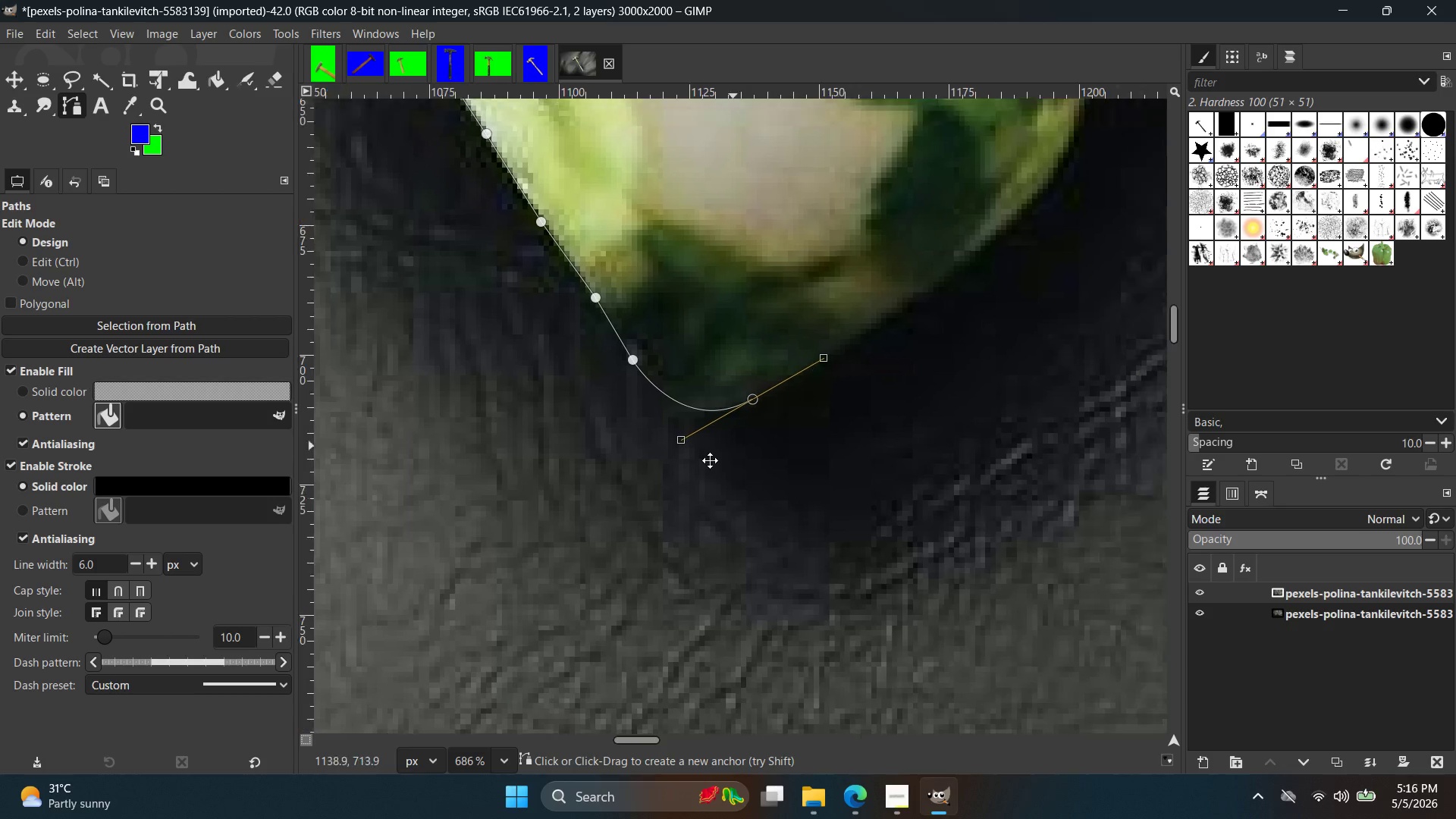 
hold_key(key=Space, duration=0.36)
 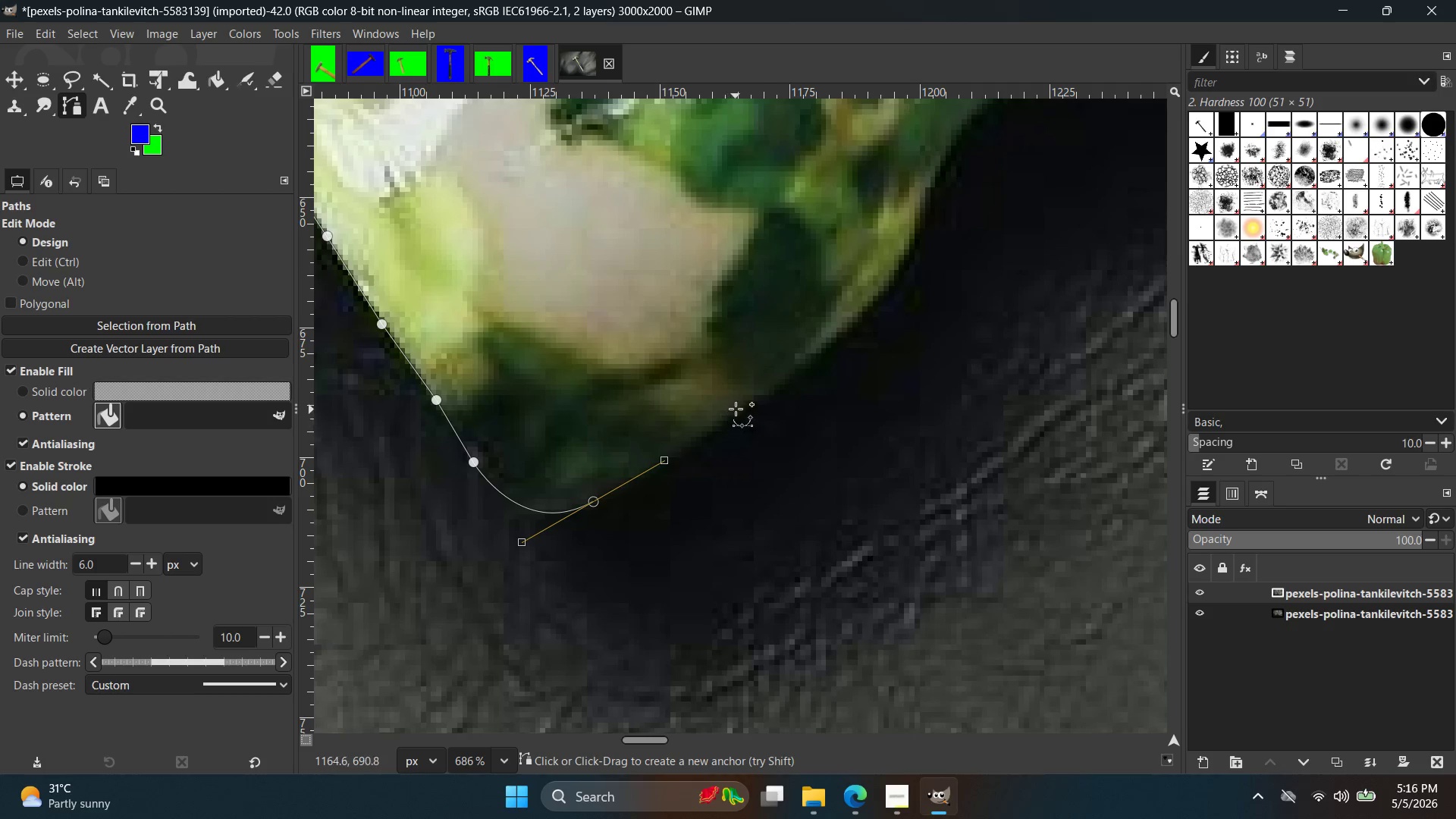 
double_click([736, 409])
 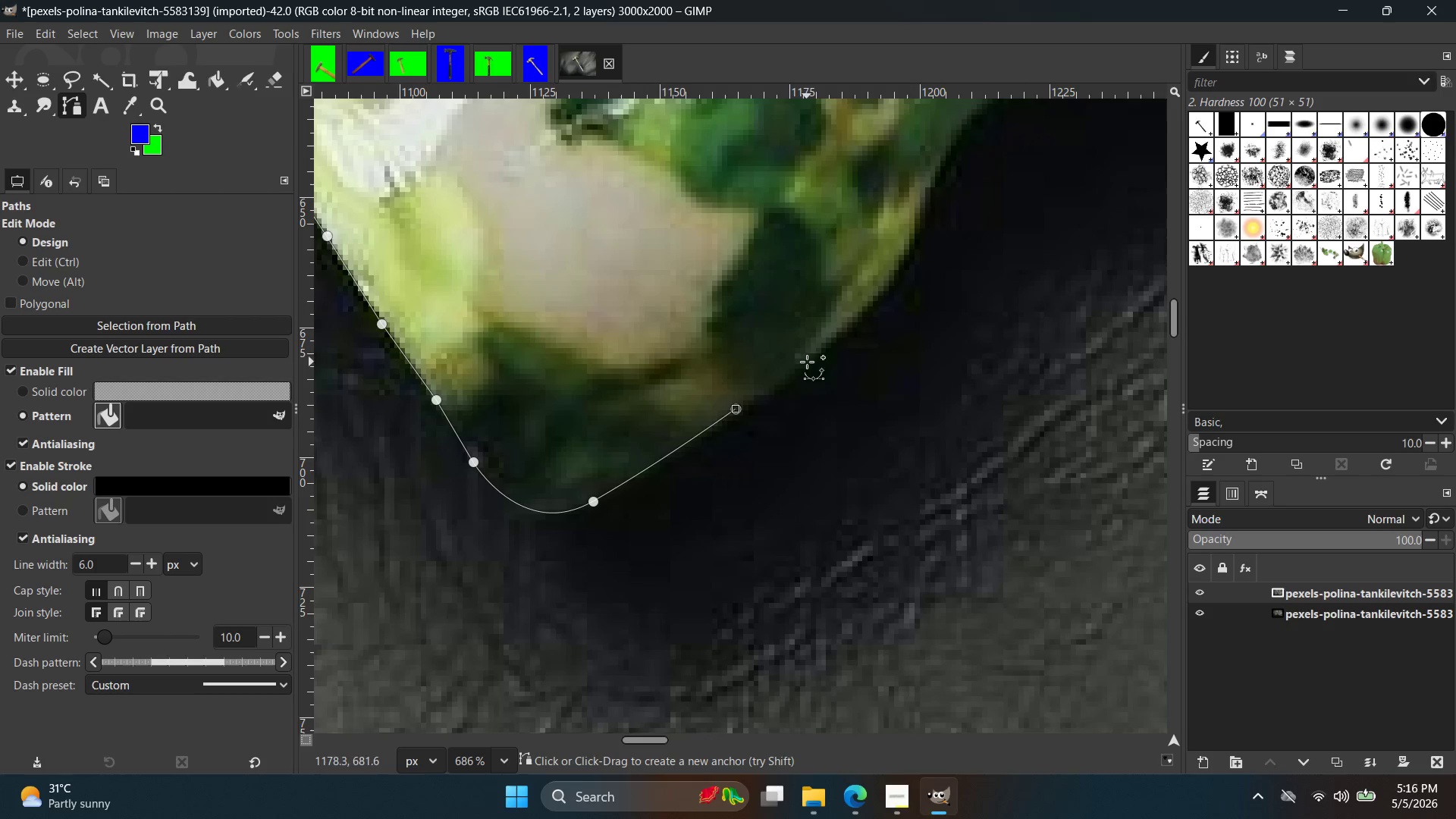 
hold_key(key=Space, duration=0.36)
 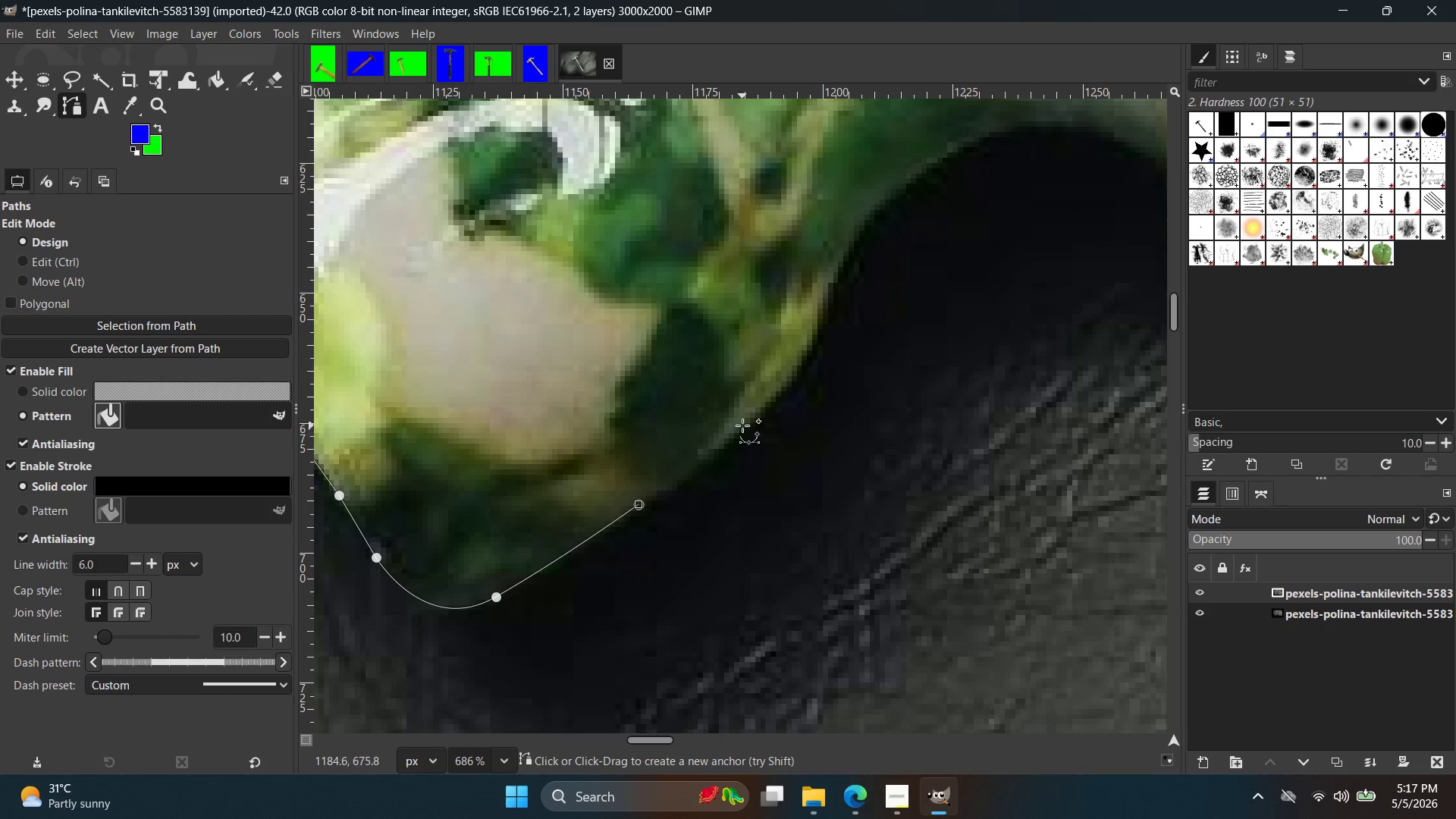 
left_click([743, 421])
 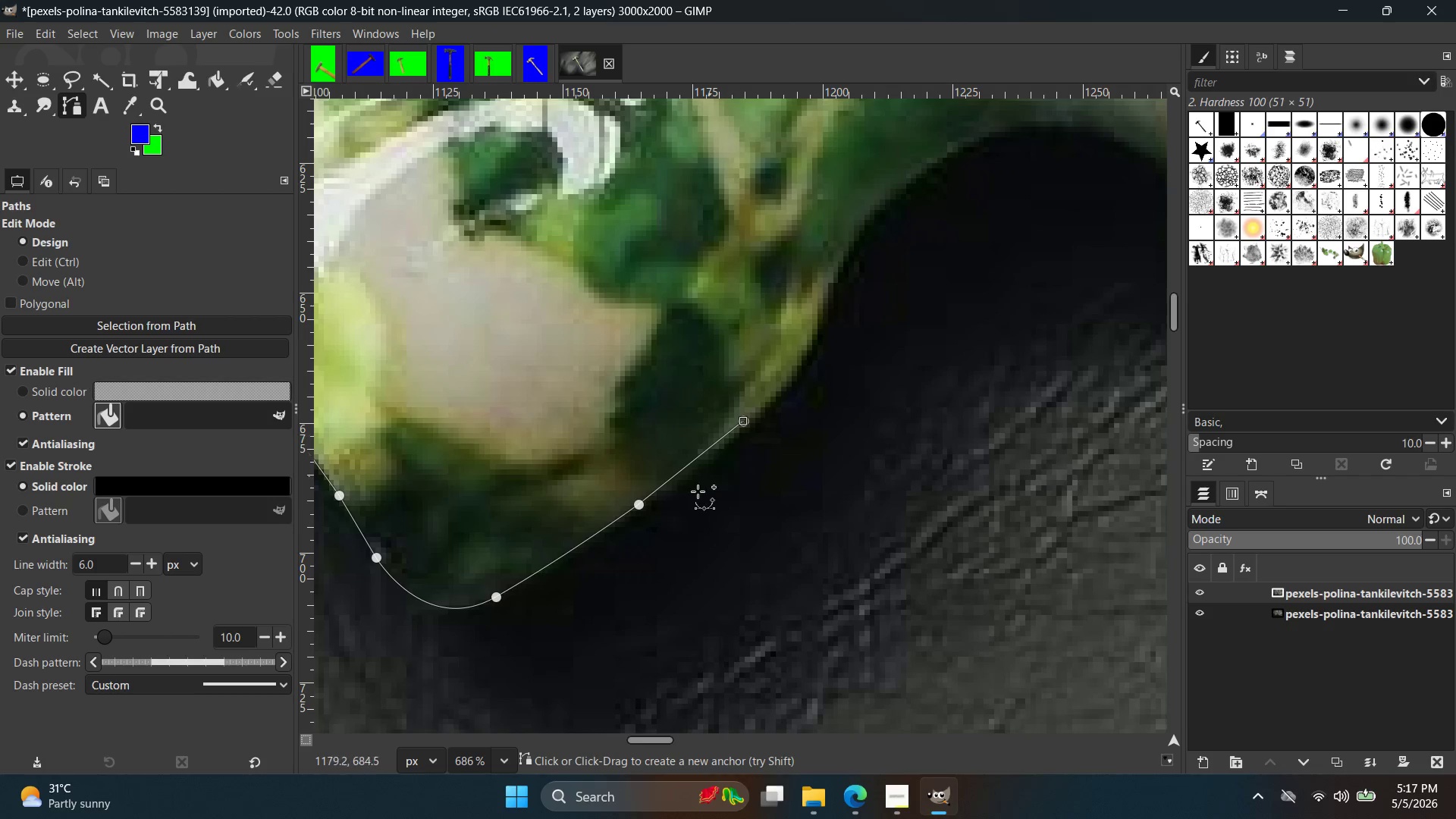 
key(Control+ControlLeft)
 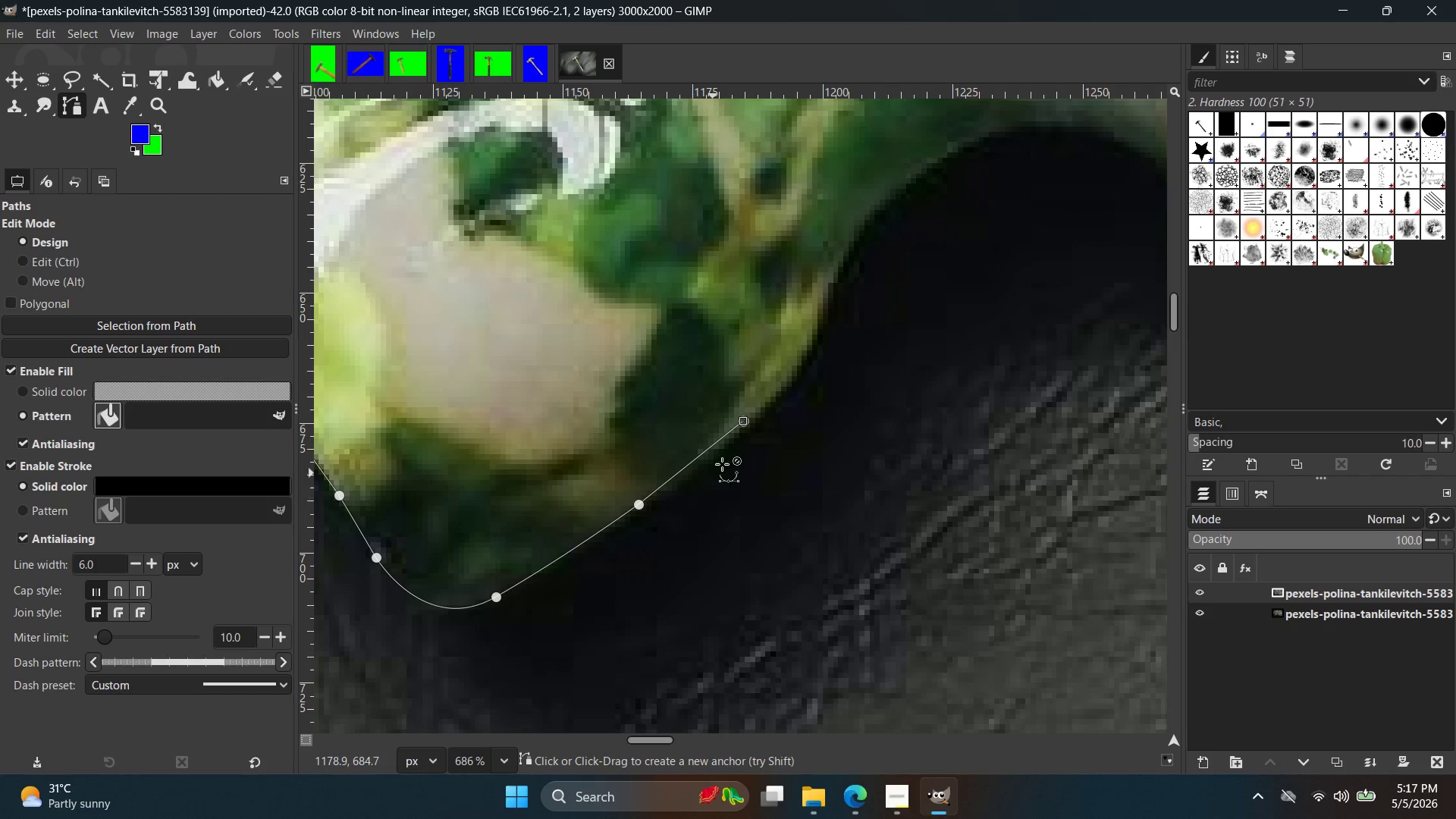 
key(Control+Z)
 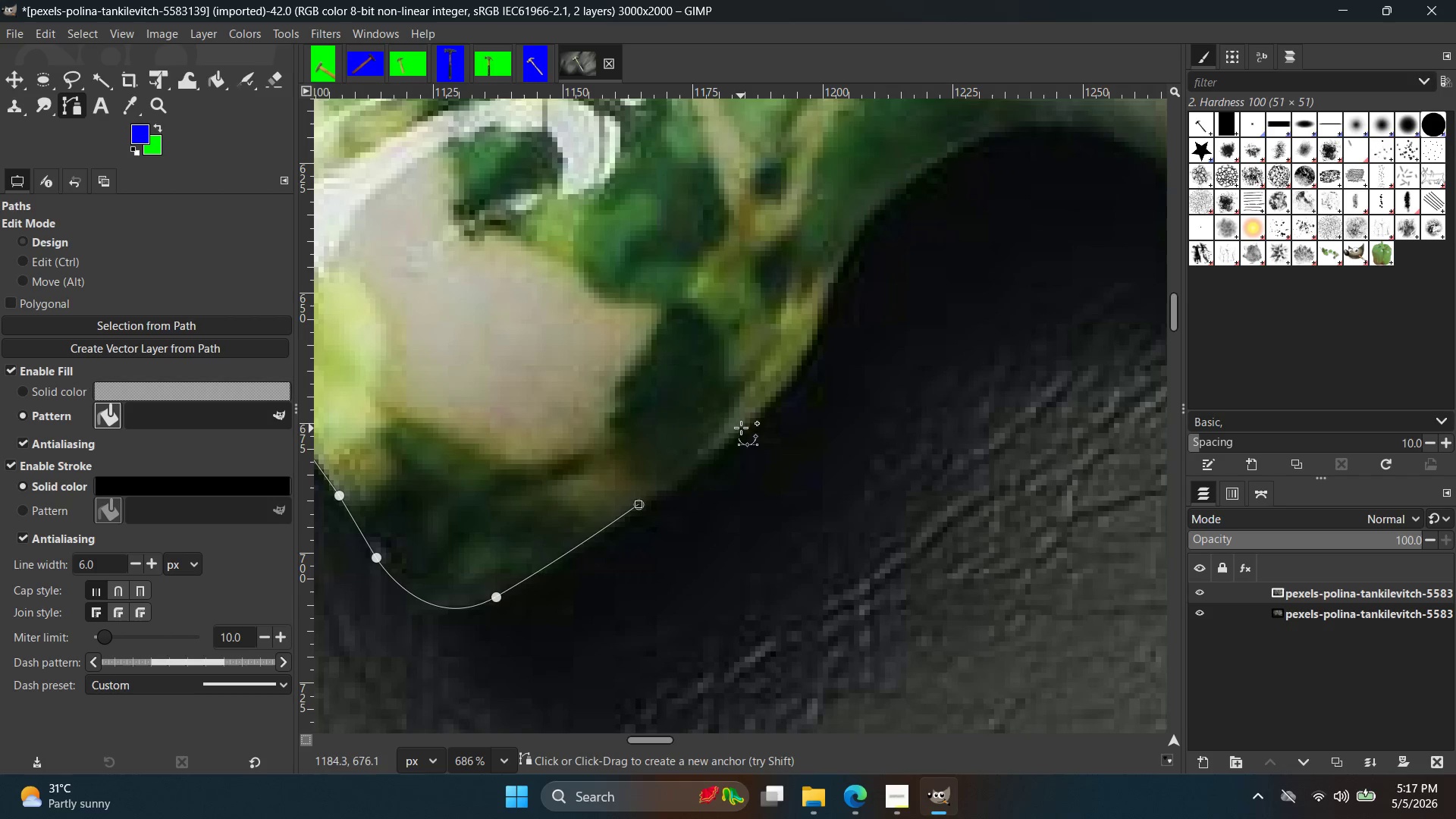 
left_click([745, 420])
 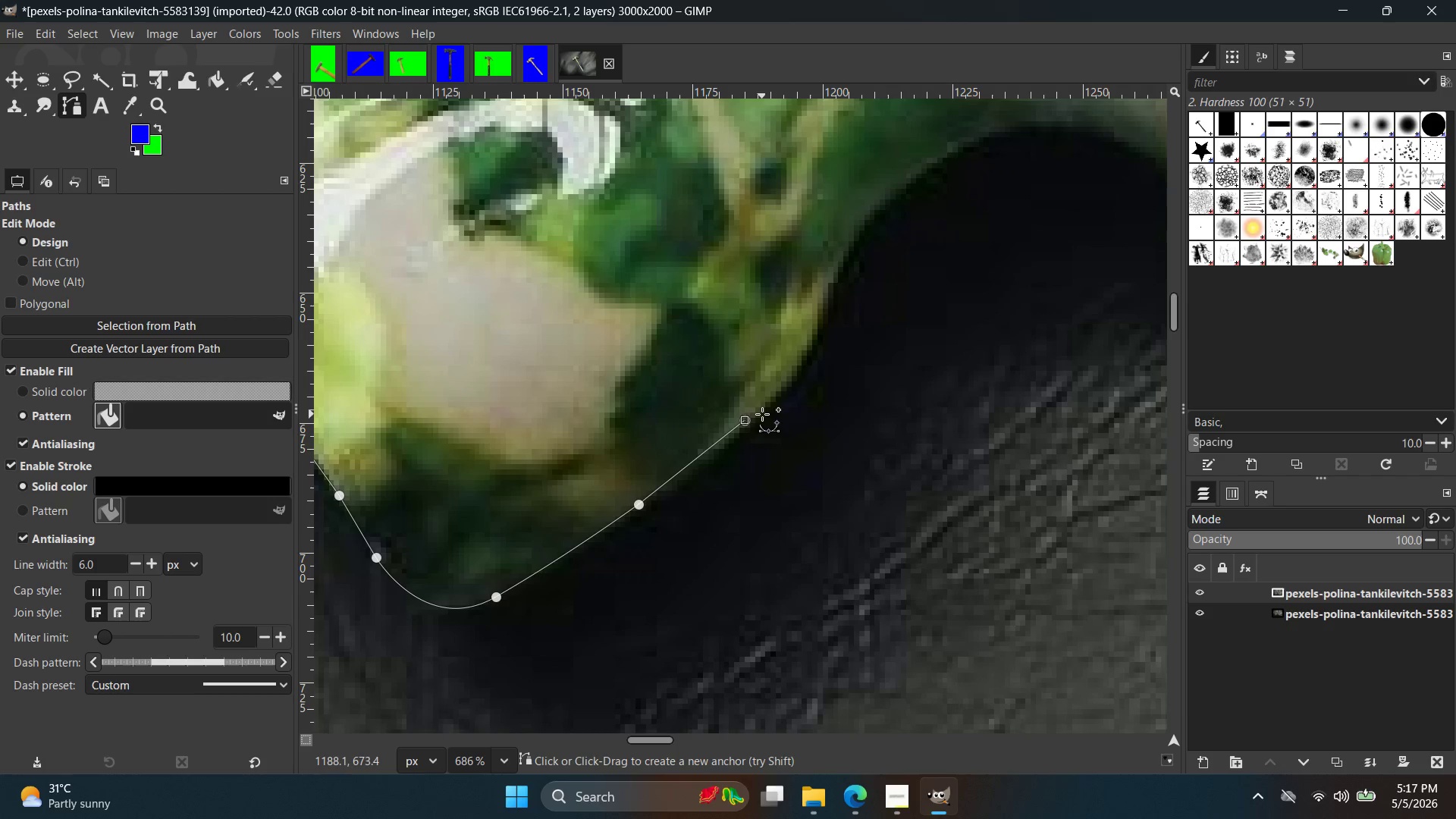 
key(Control+ControlLeft)
 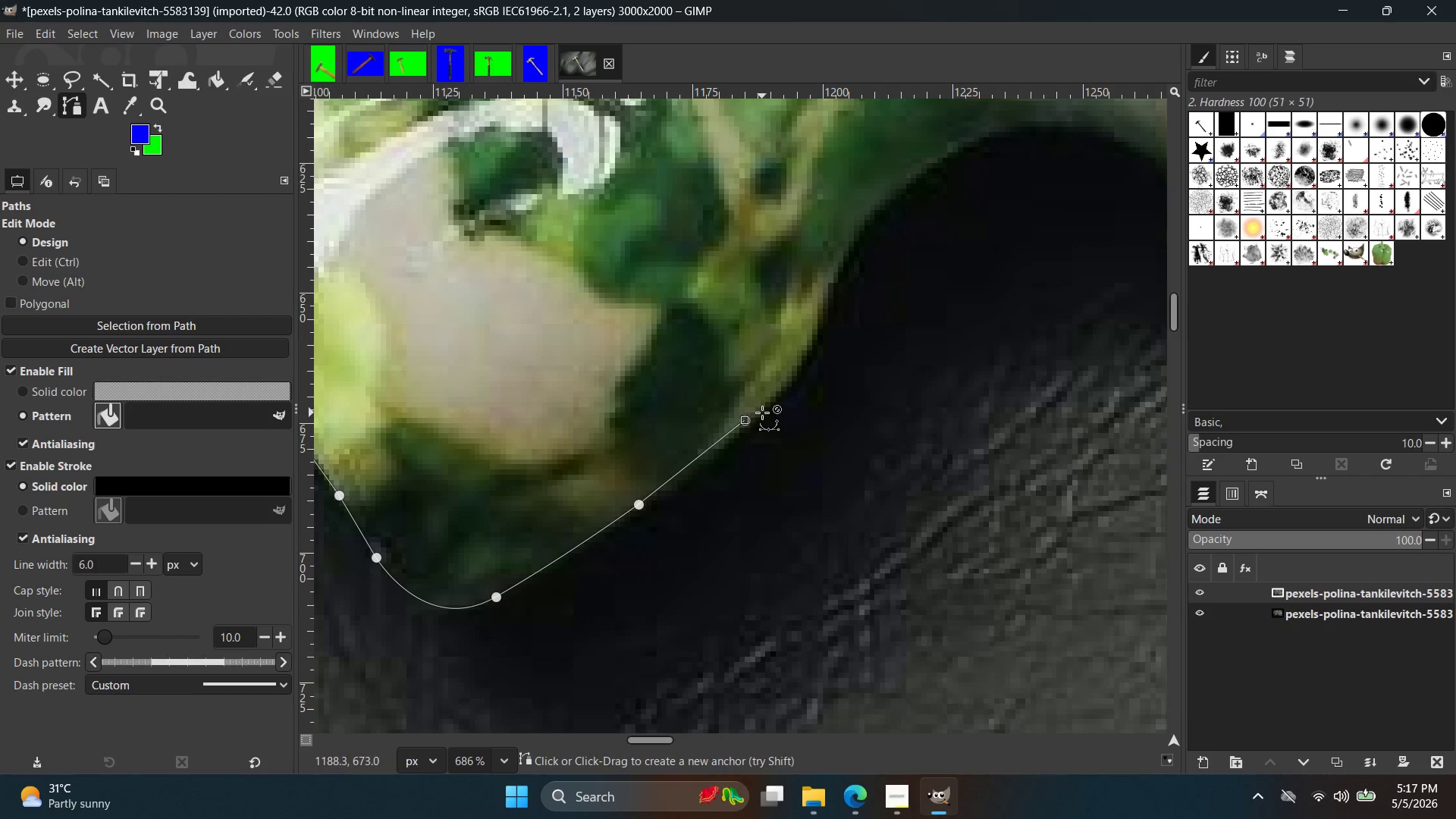 
key(Control+Z)
 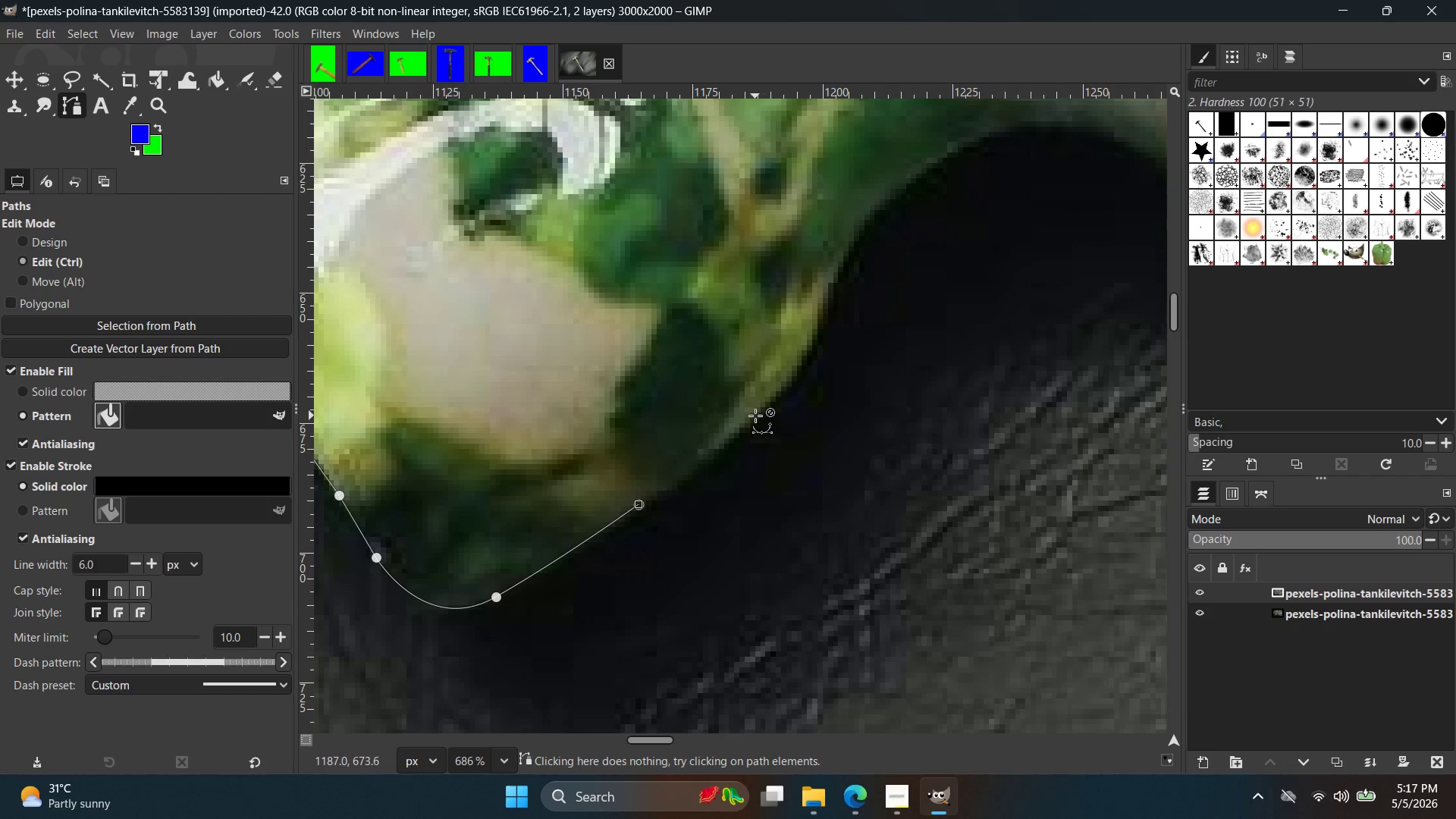 
left_click([755, 416])
 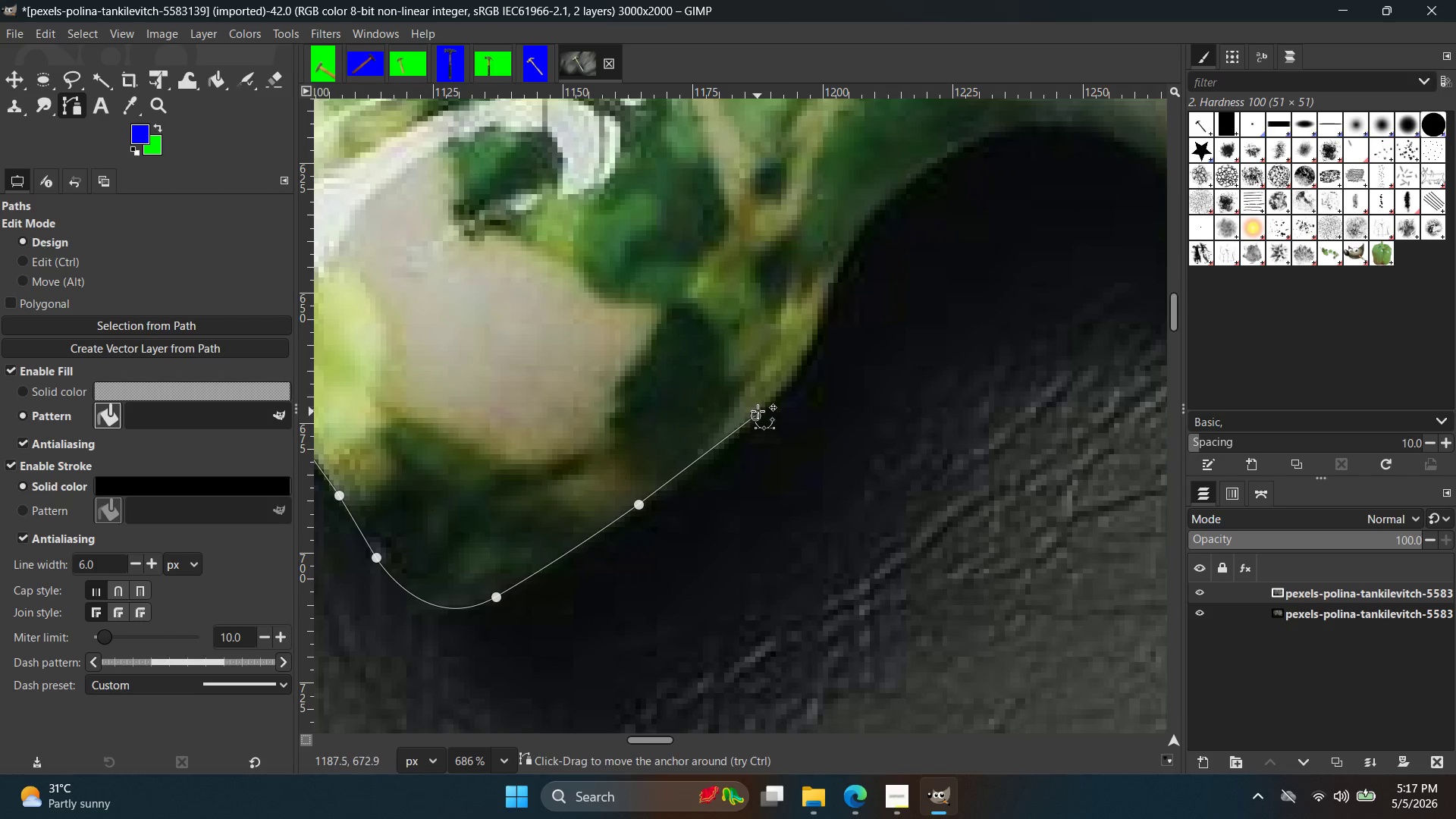 
hold_key(key=Space, duration=0.34)
 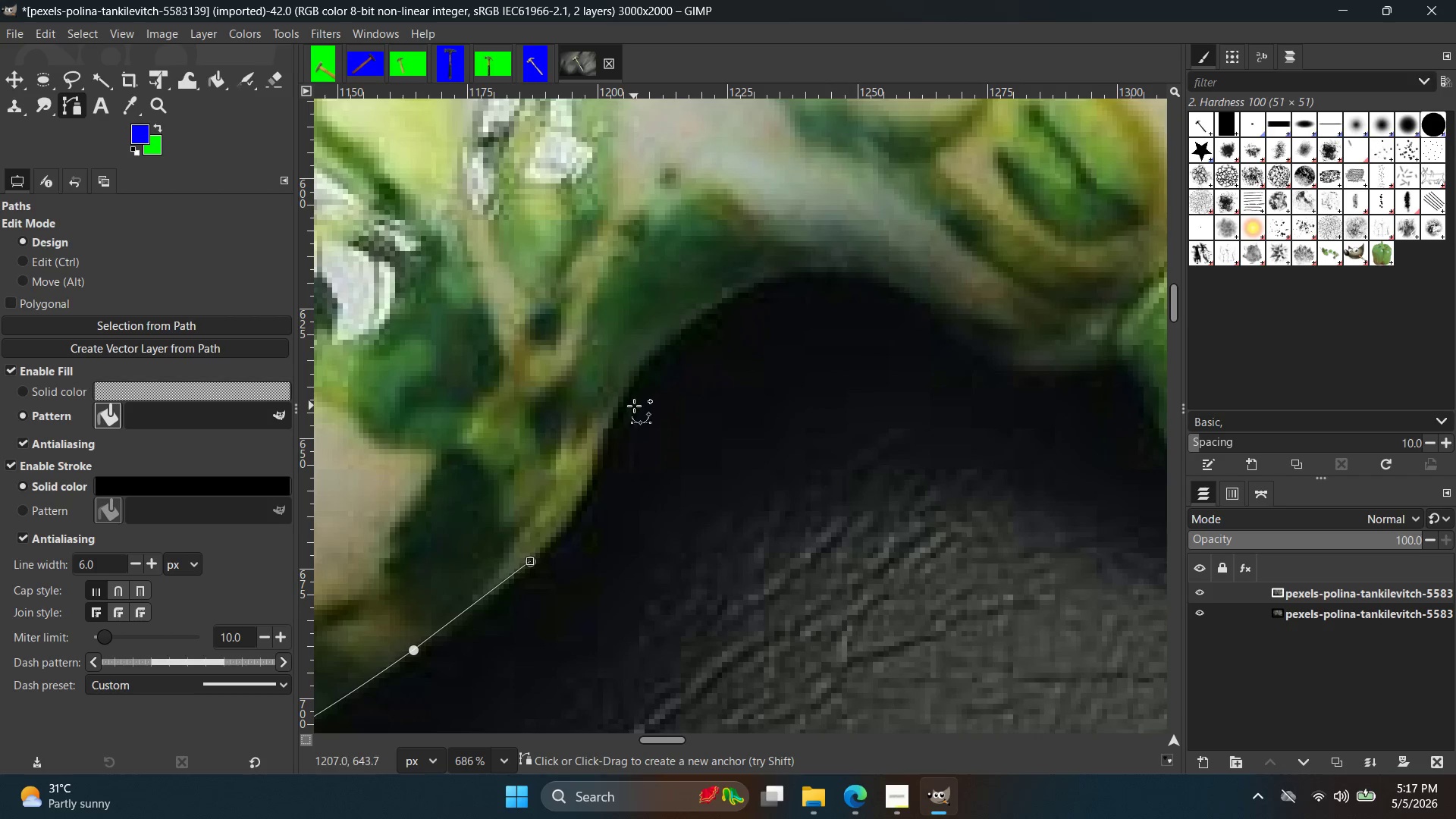 
left_click_drag(start_coordinate=[622, 412], to_coordinate=[629, 361])
 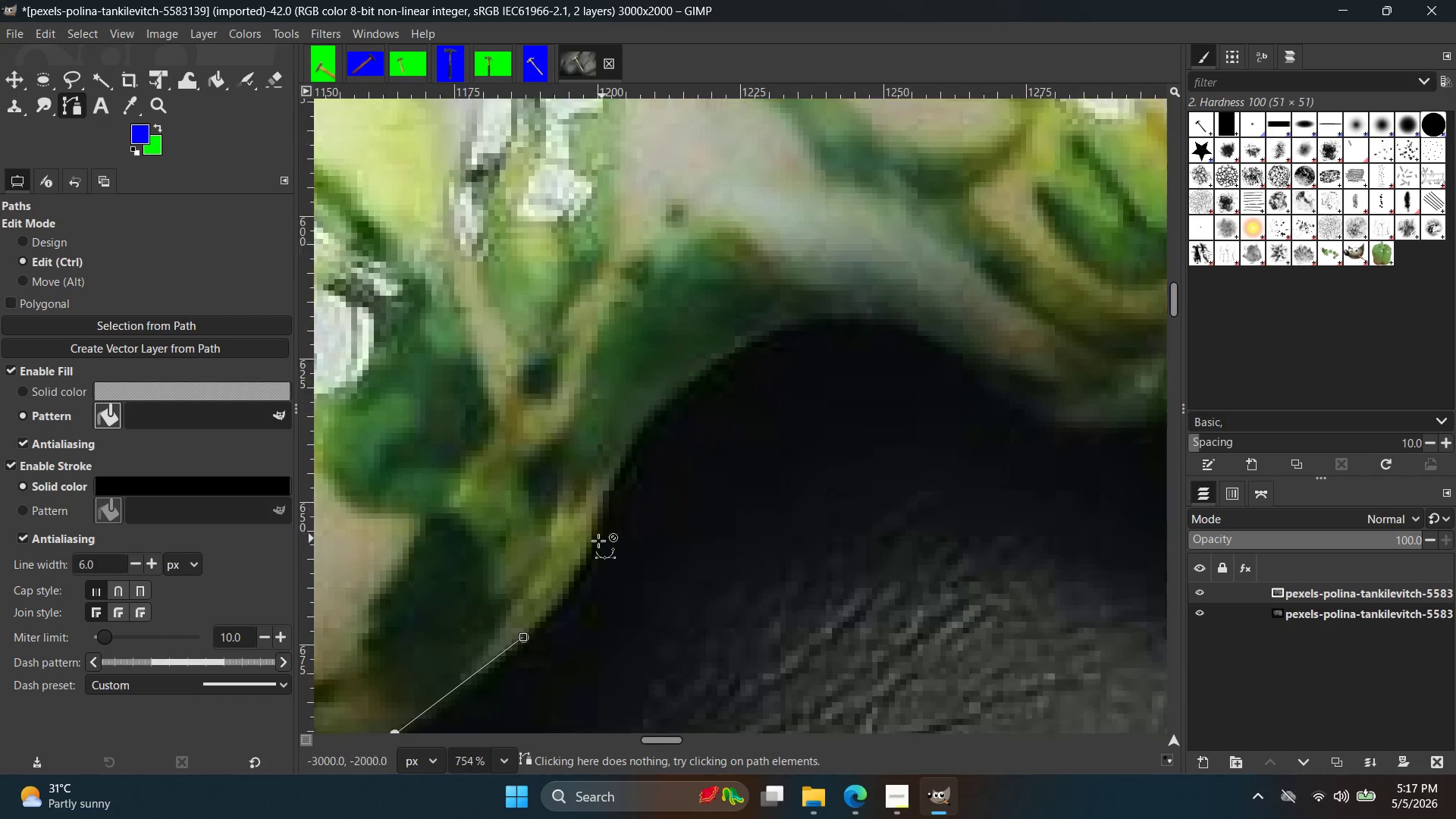 
scroll: coordinate [629, 372], scroll_direction: up, amount: 1.0
 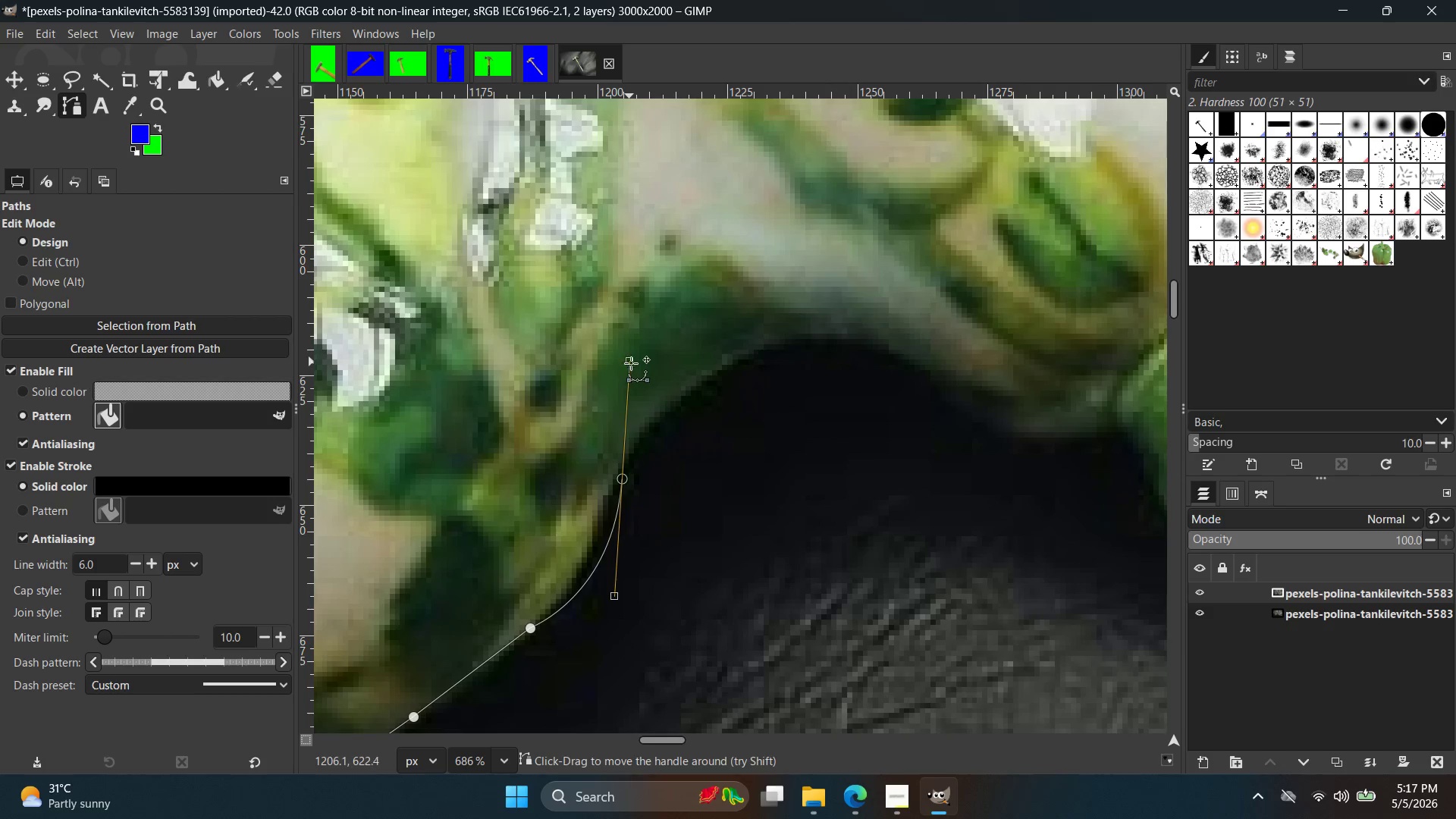 
key(Control+Z)
 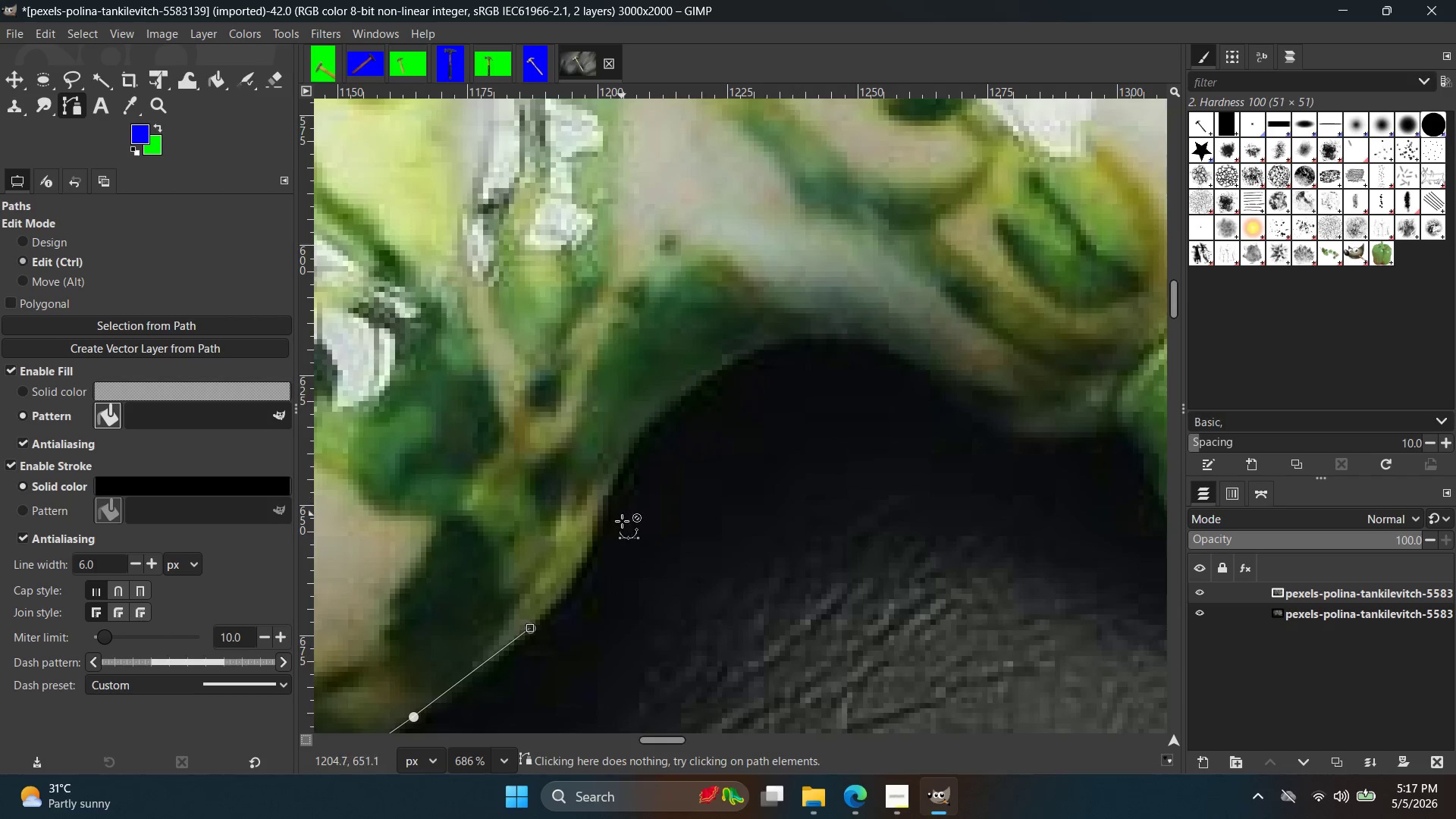 
left_click_drag(start_coordinate=[614, 469], to_coordinate=[624, 396])
 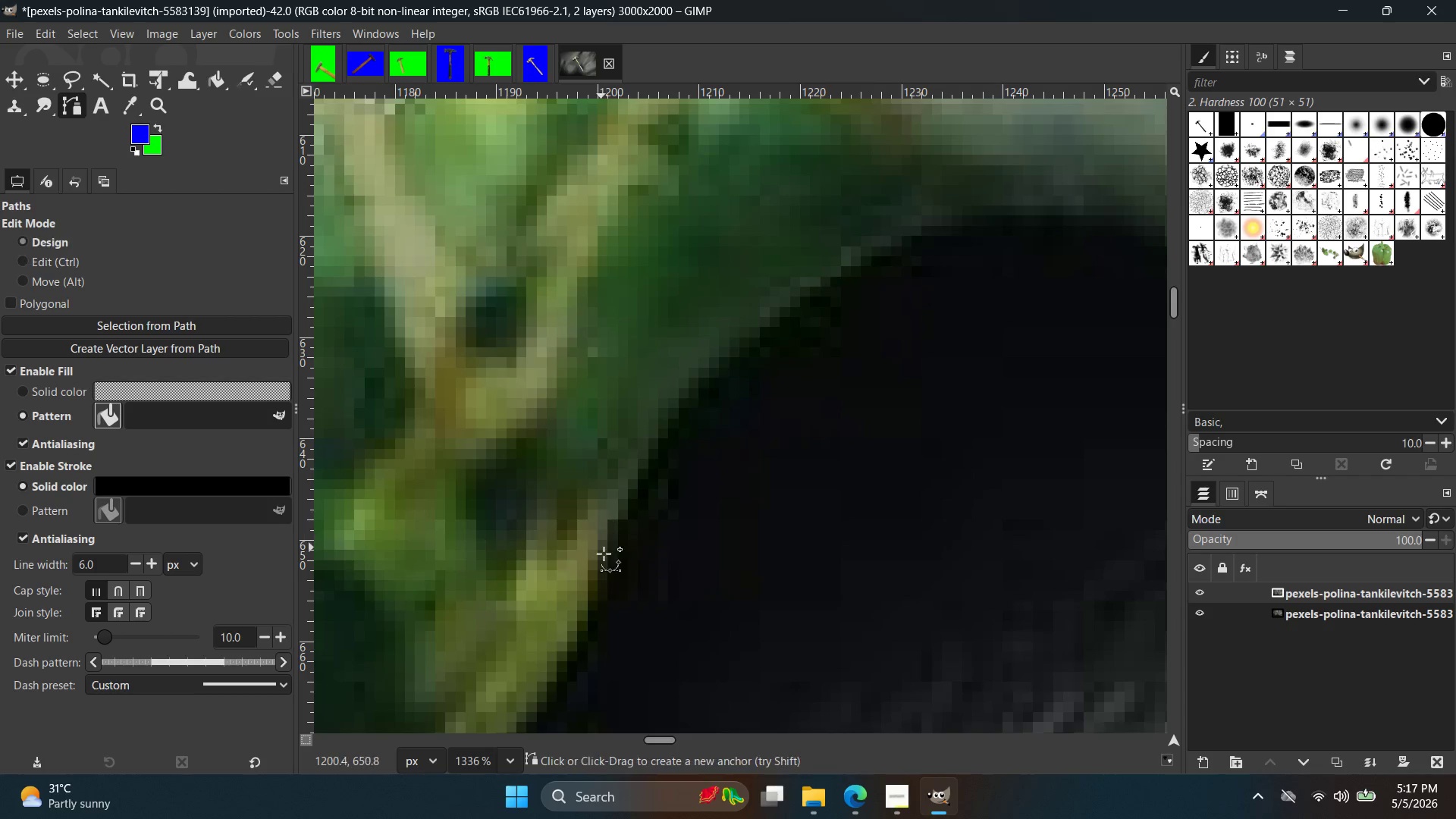 
scroll: coordinate [635, 381], scroll_direction: up, amount: 8.0
 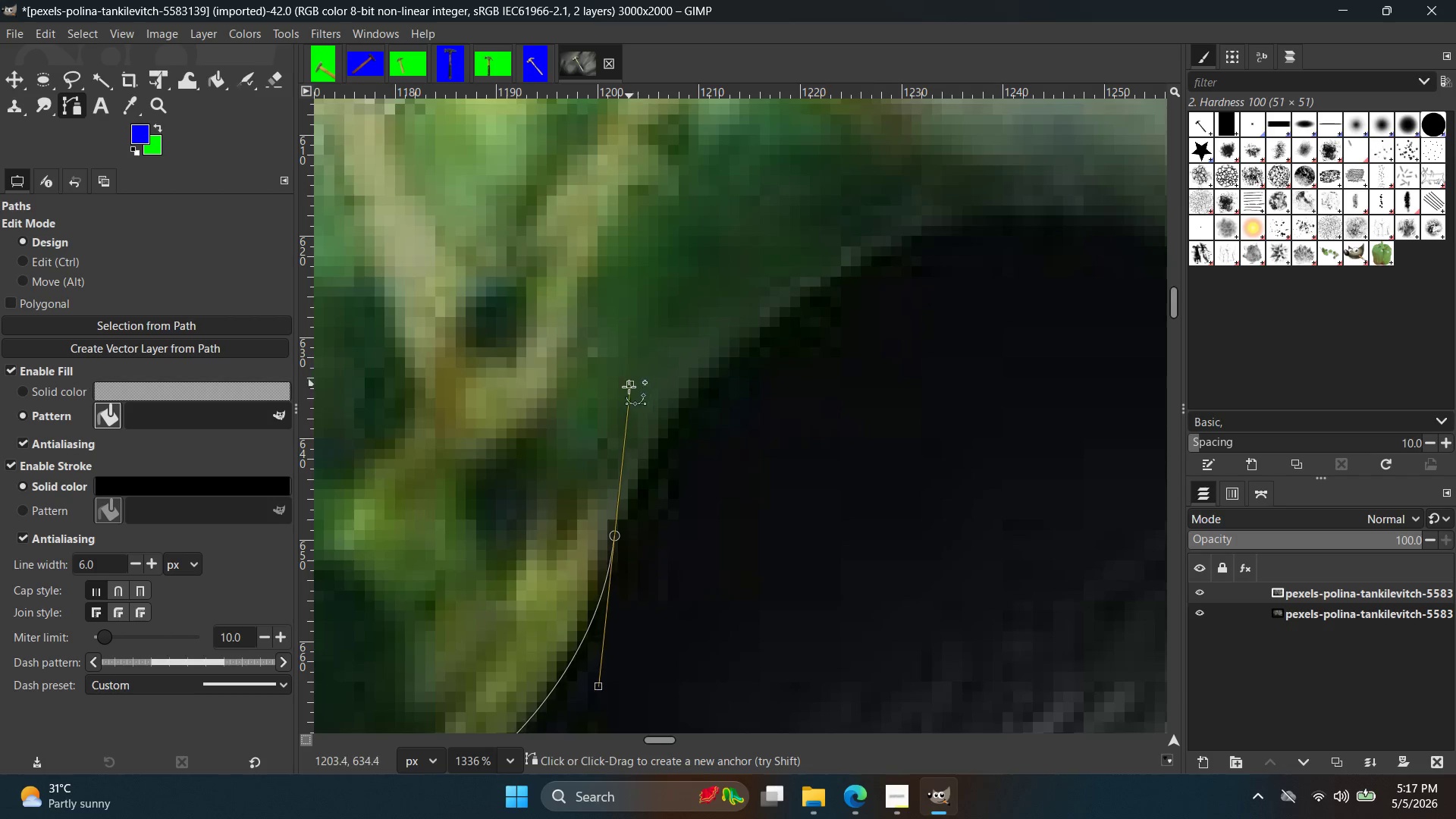 
key(Control+ControlLeft)
 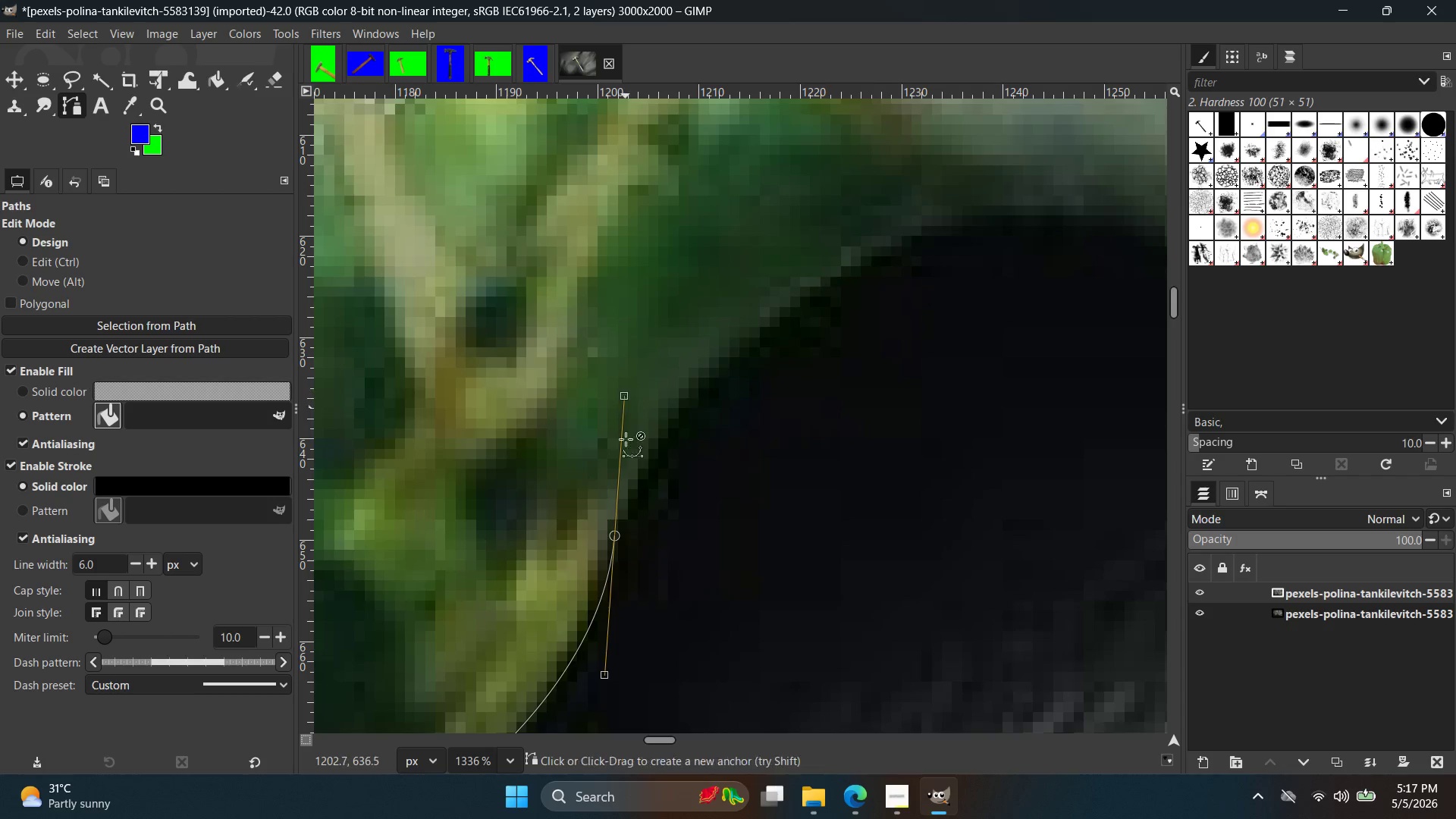 
key(Control+Z)
 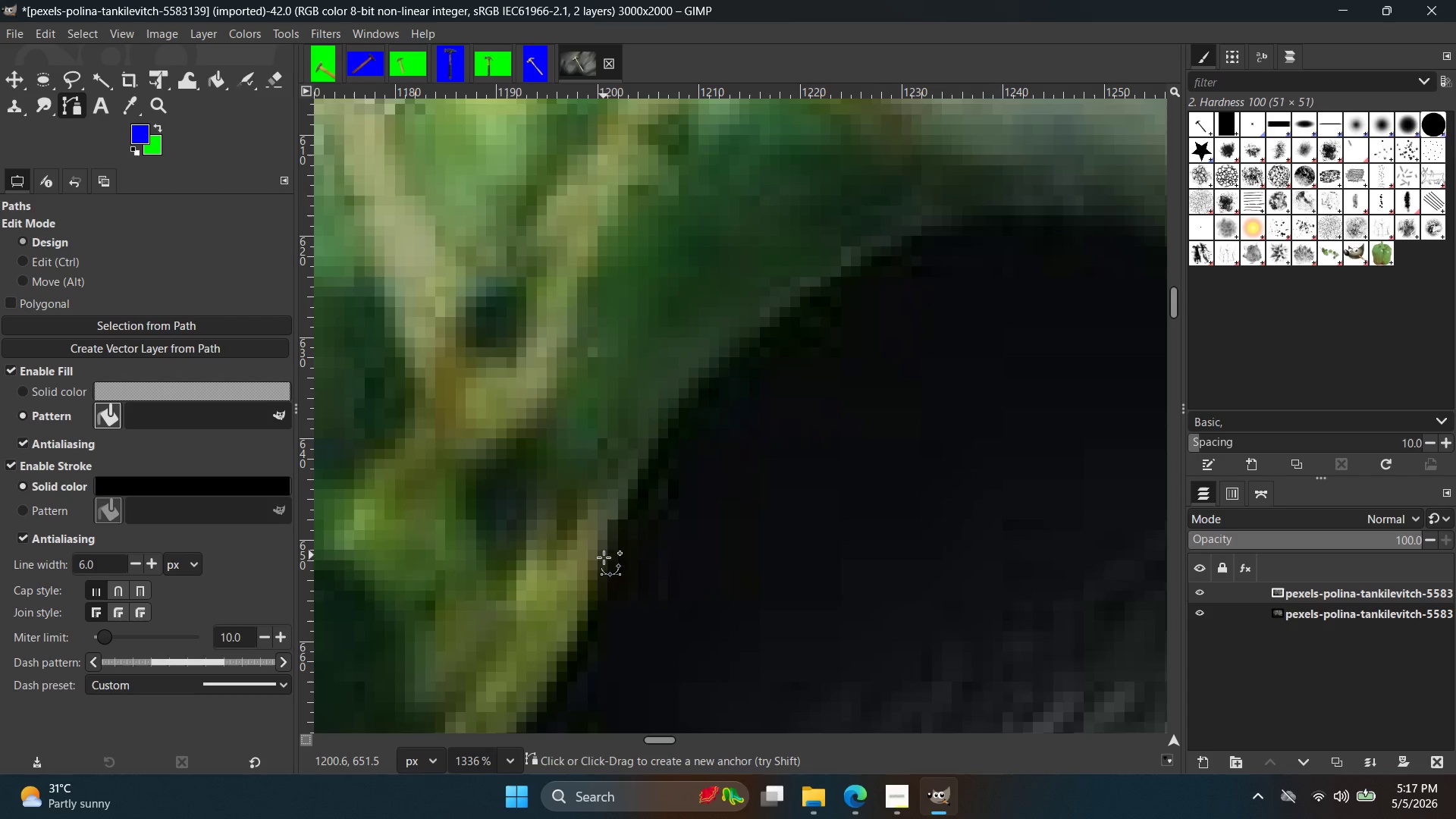 
left_click_drag(start_coordinate=[602, 555], to_coordinate=[625, 430])
 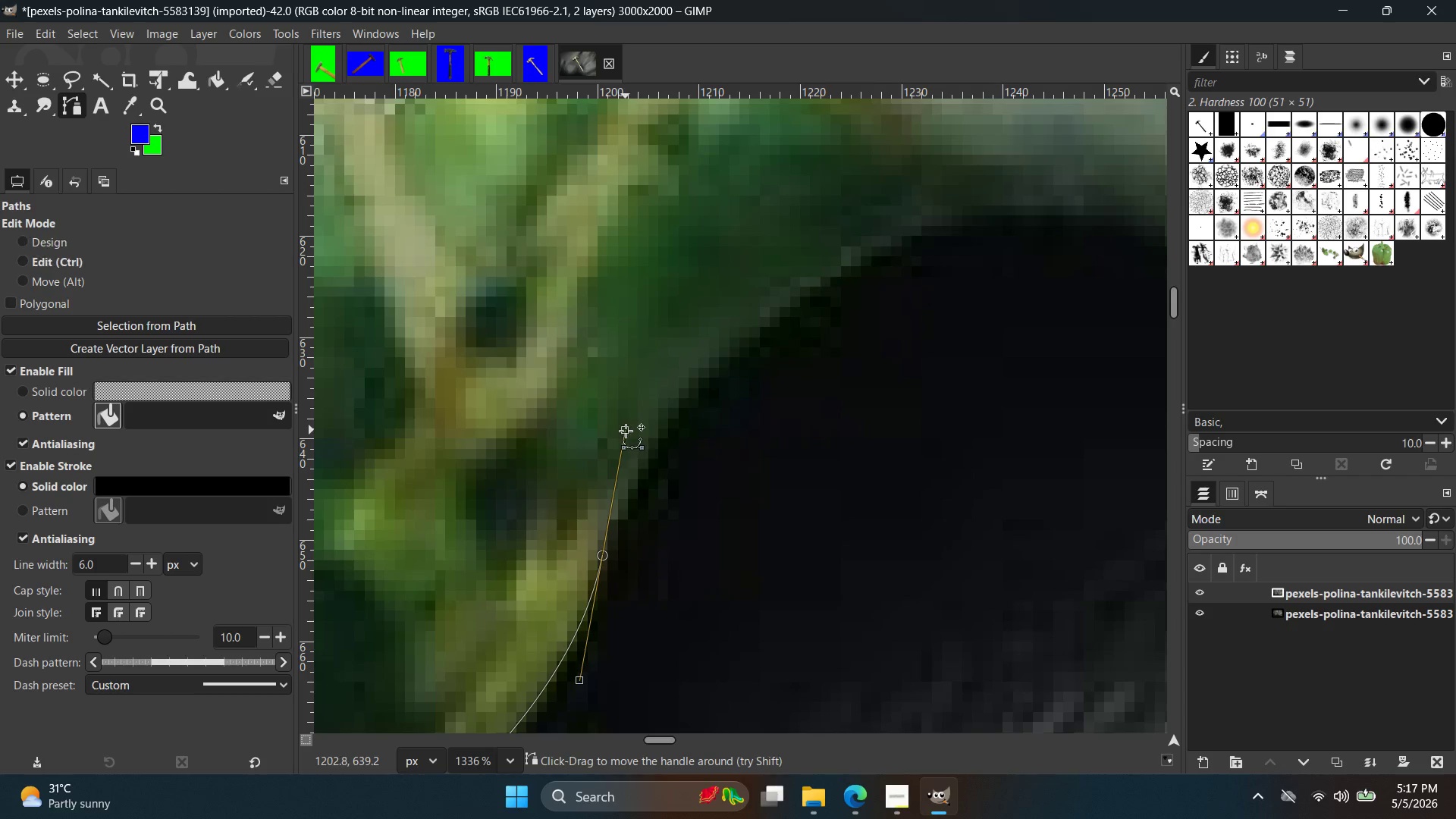 
hold_key(key=ControlLeft, duration=2.08)
scroll: coordinate [678, 454], scroll_direction: down, amount: 24.0
 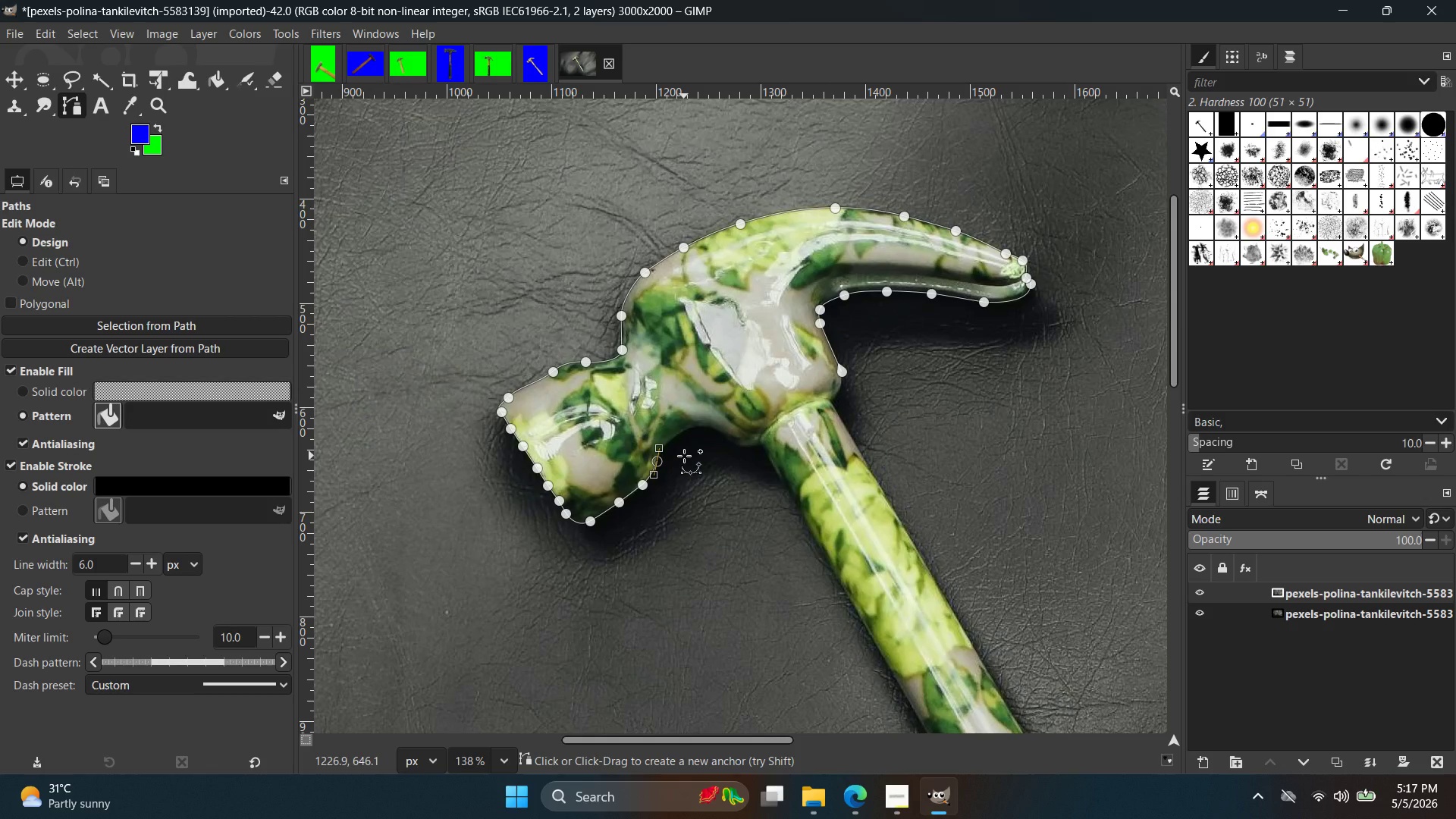 
wait(42.09)
 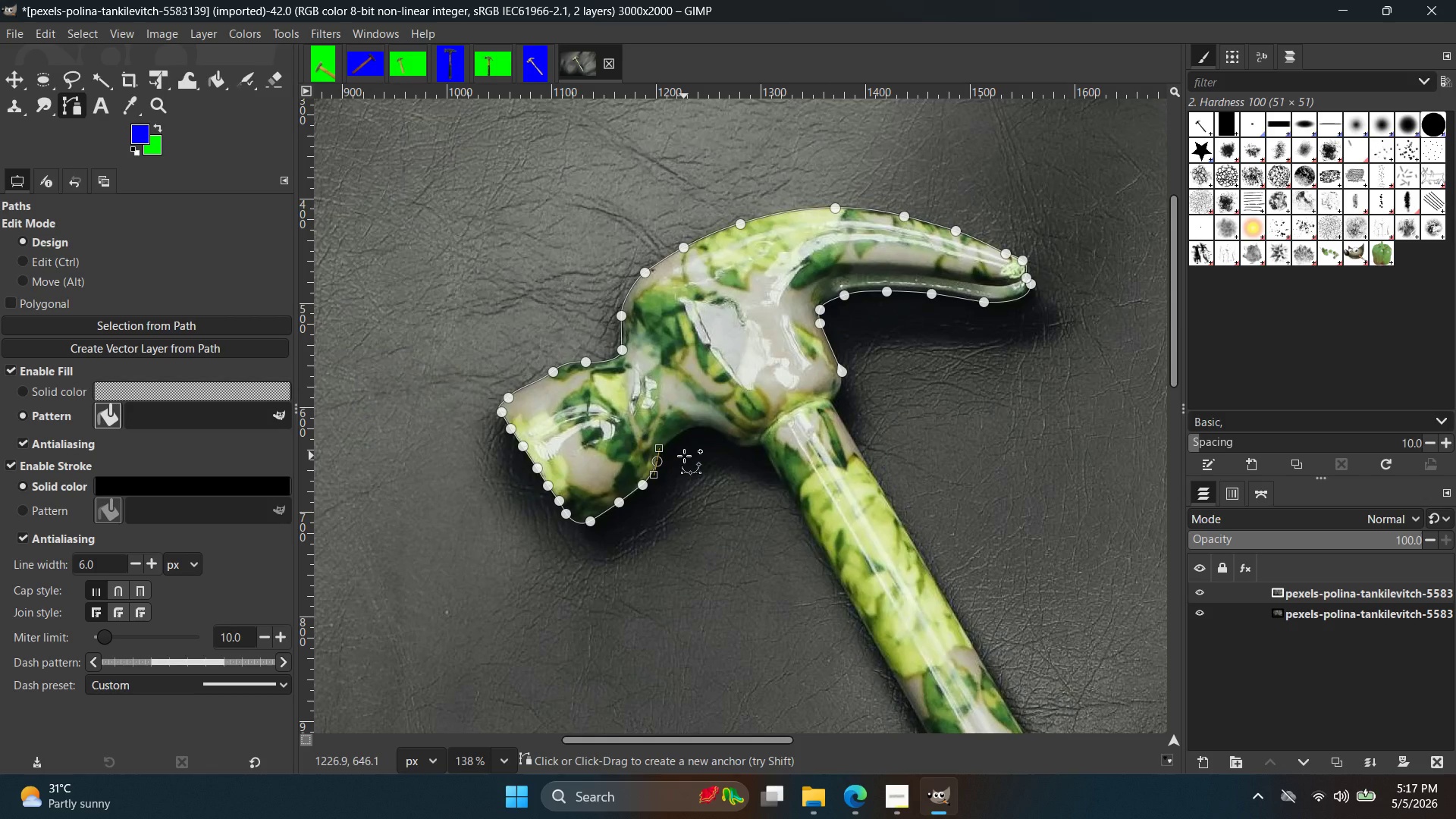 
hold_key(key=ControlLeft, duration=2.02)
scroll: coordinate [654, 469], scroll_direction: up, amount: 17.0
 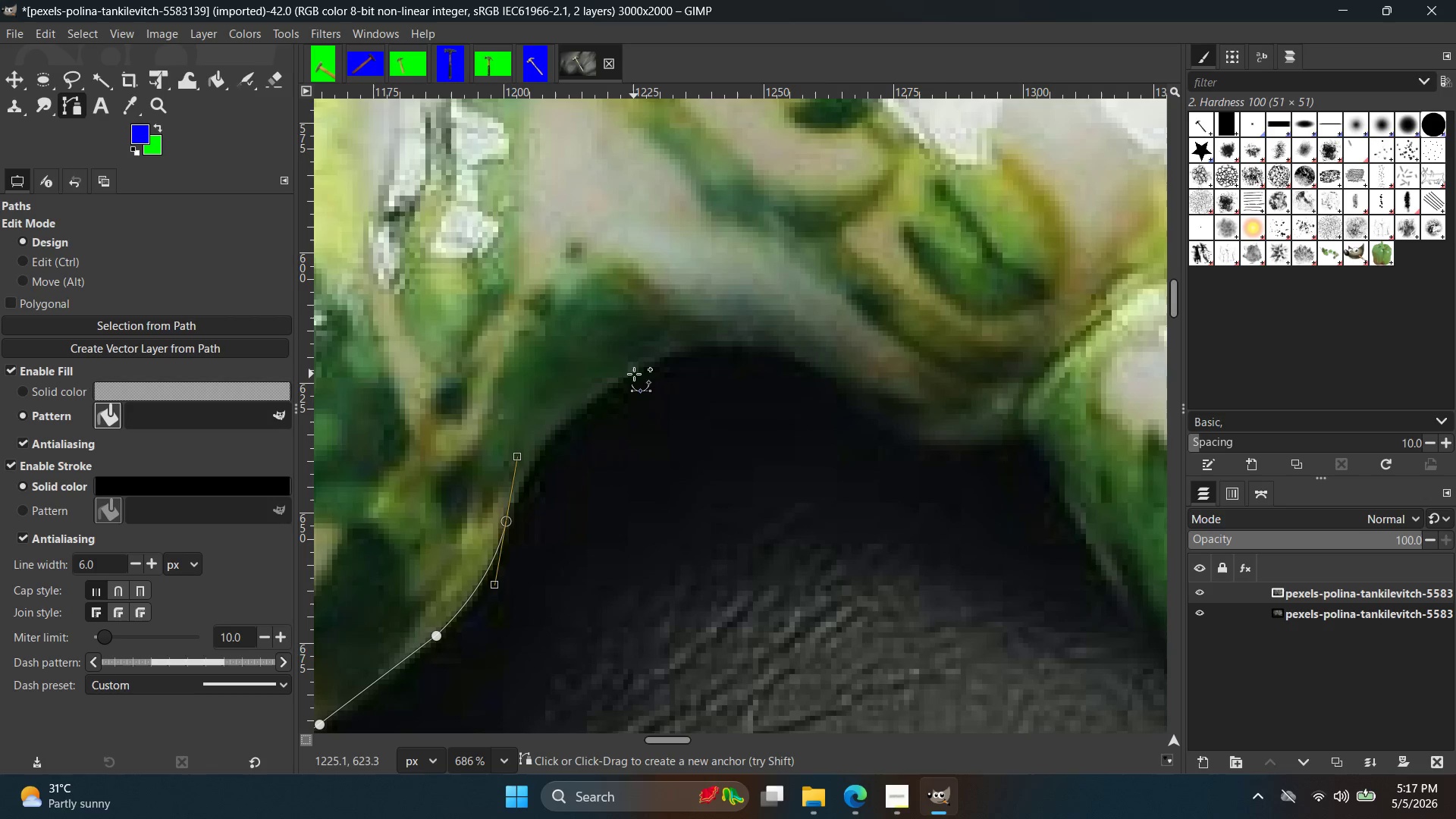 
left_click_drag(start_coordinate=[634, 374], to_coordinate=[671, 357])
 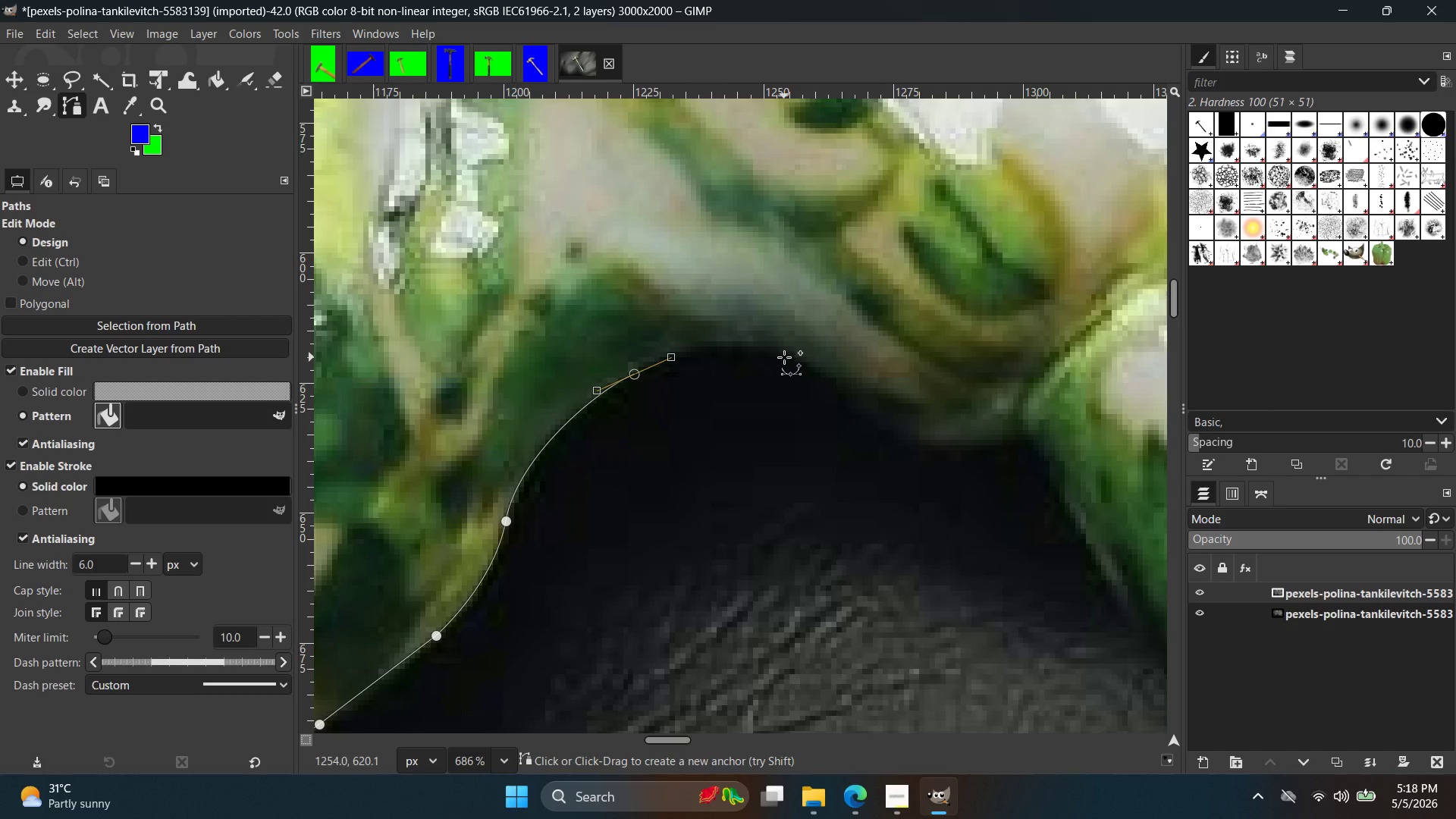 
left_click_drag(start_coordinate=[786, 362], to_coordinate=[835, 402])
 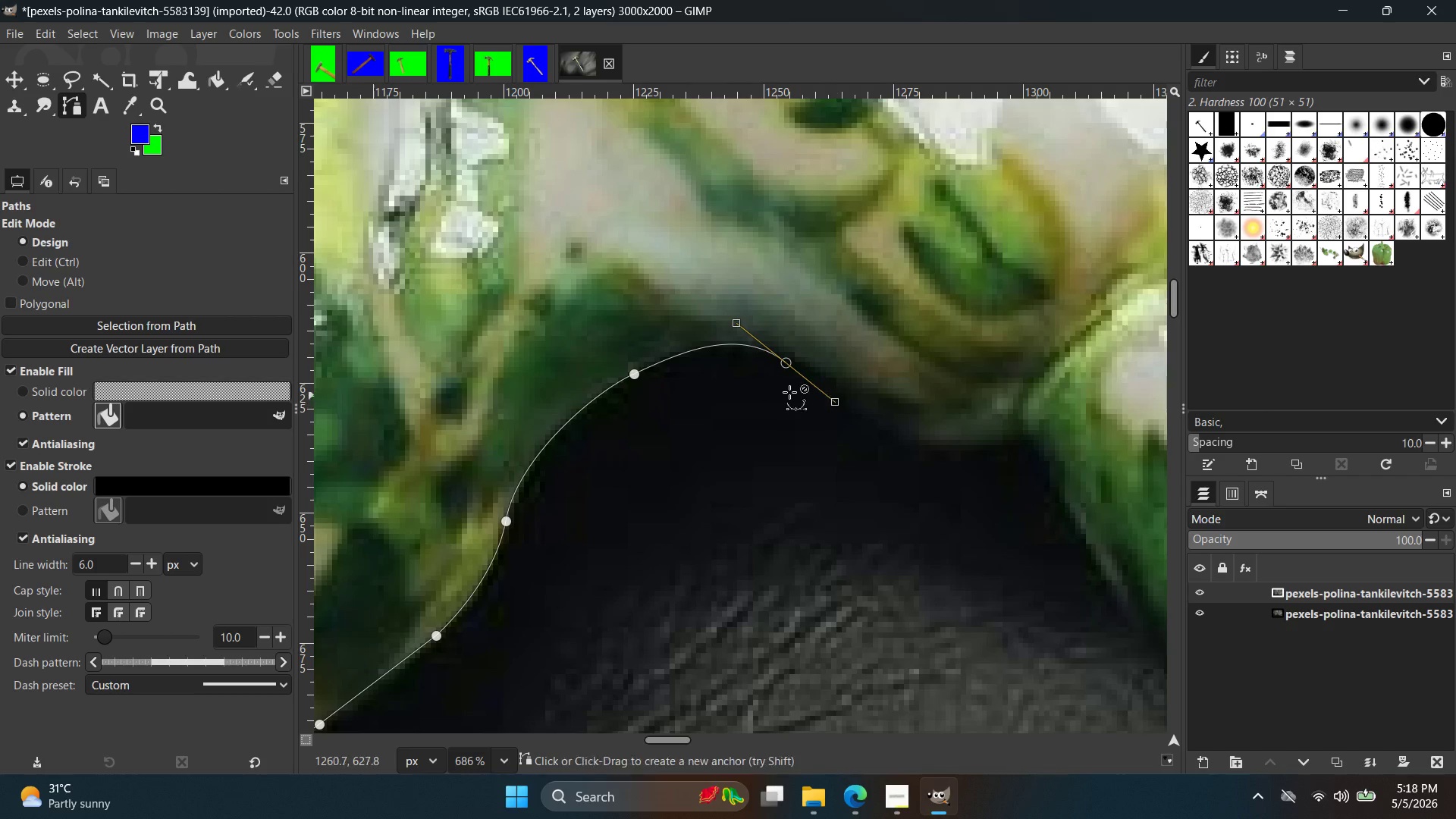 
key(Control+Z)
 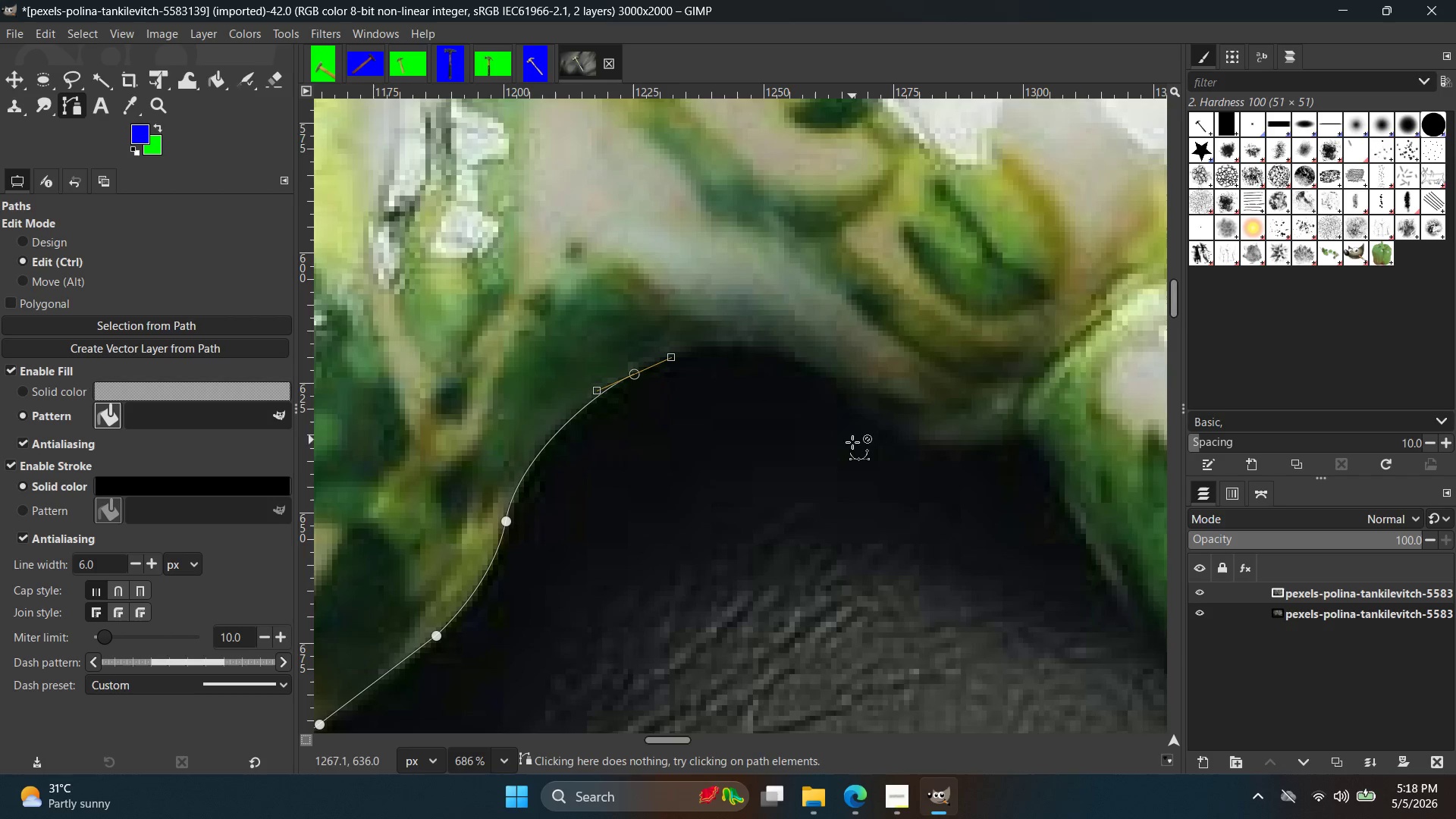 
scroll: coordinate [792, 395], scroll_direction: up, amount: 4.0
 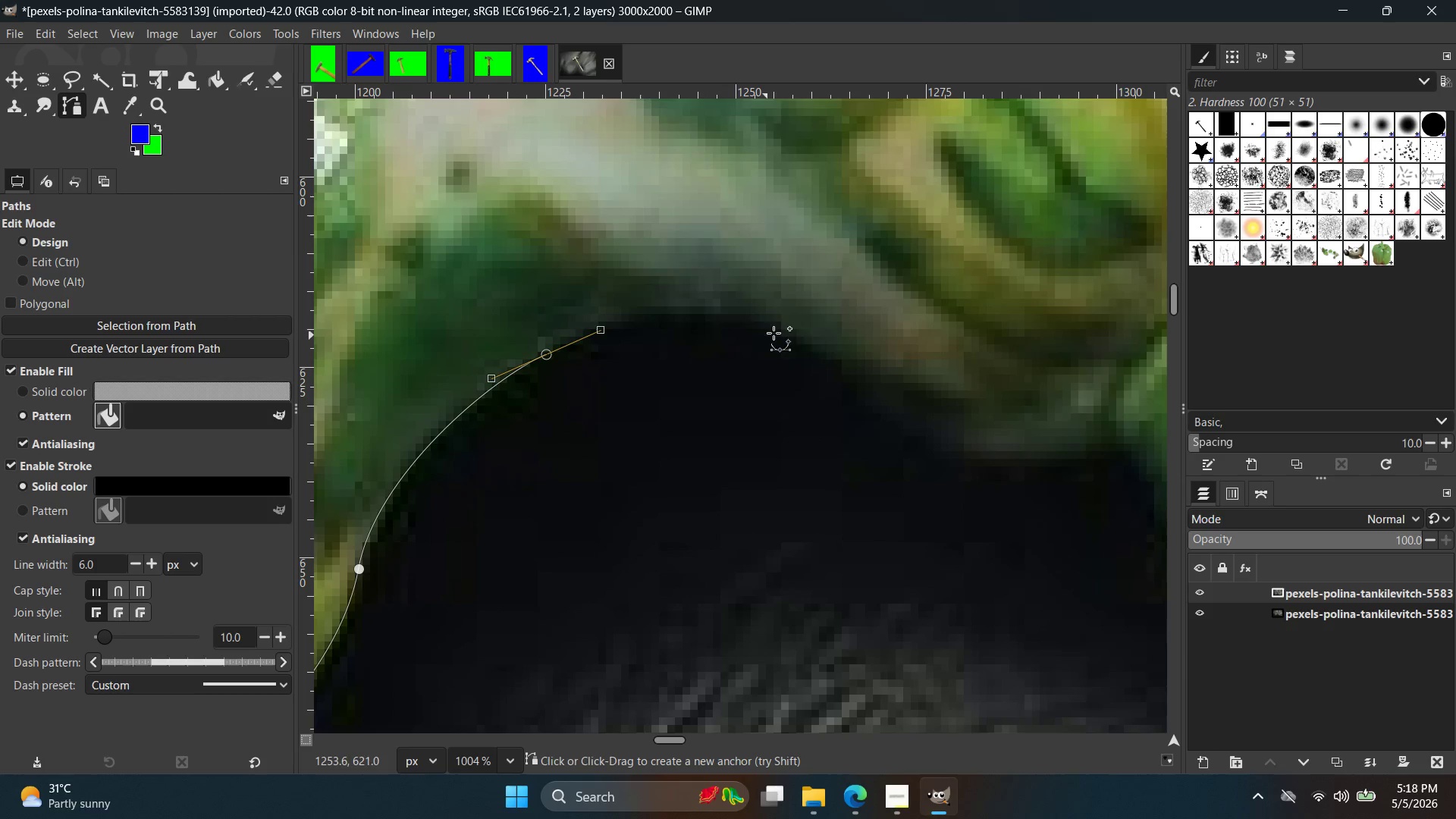 
left_click_drag(start_coordinate=[786, 331], to_coordinate=[864, 387])
 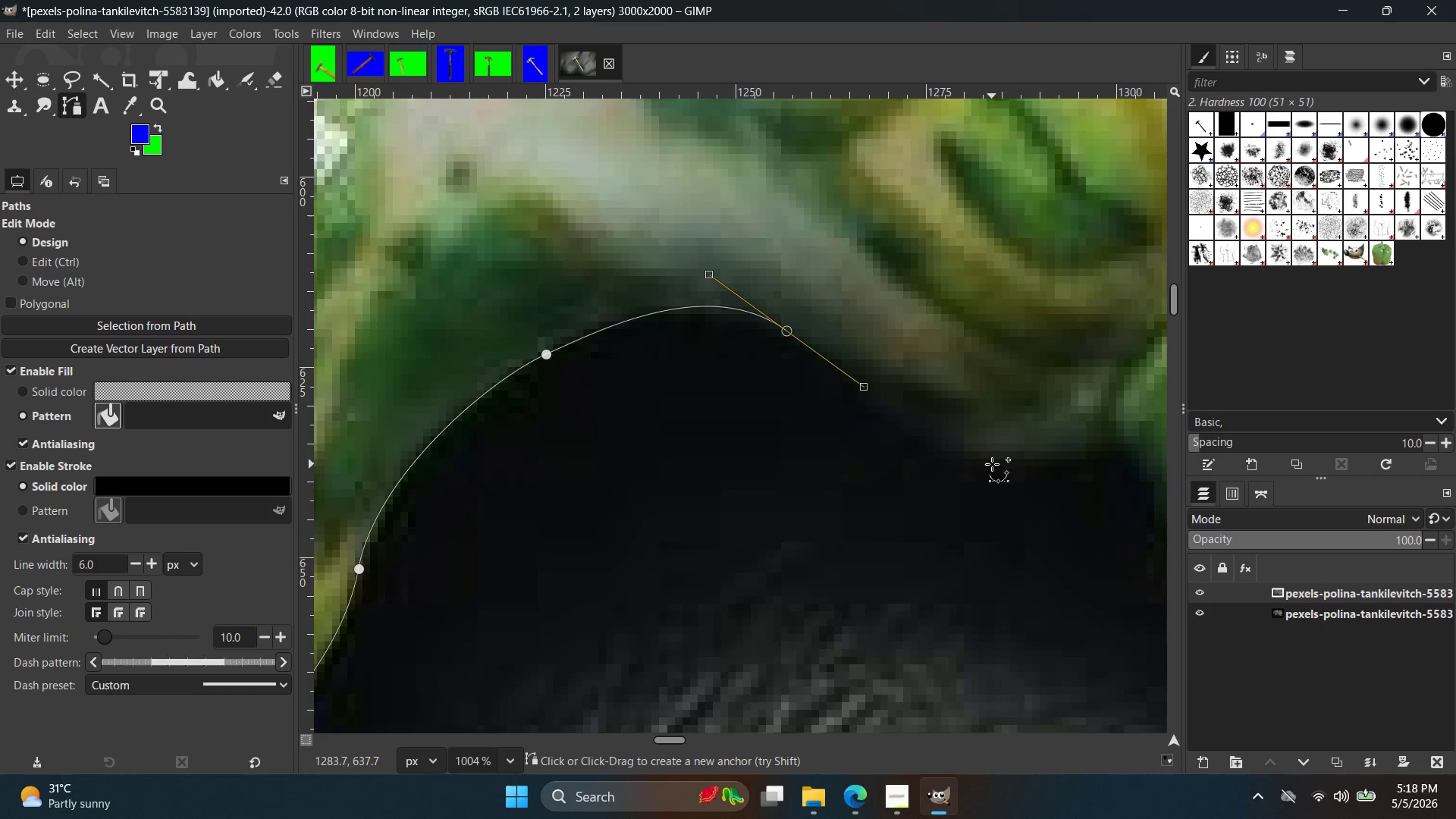 
left_click([988, 462])
 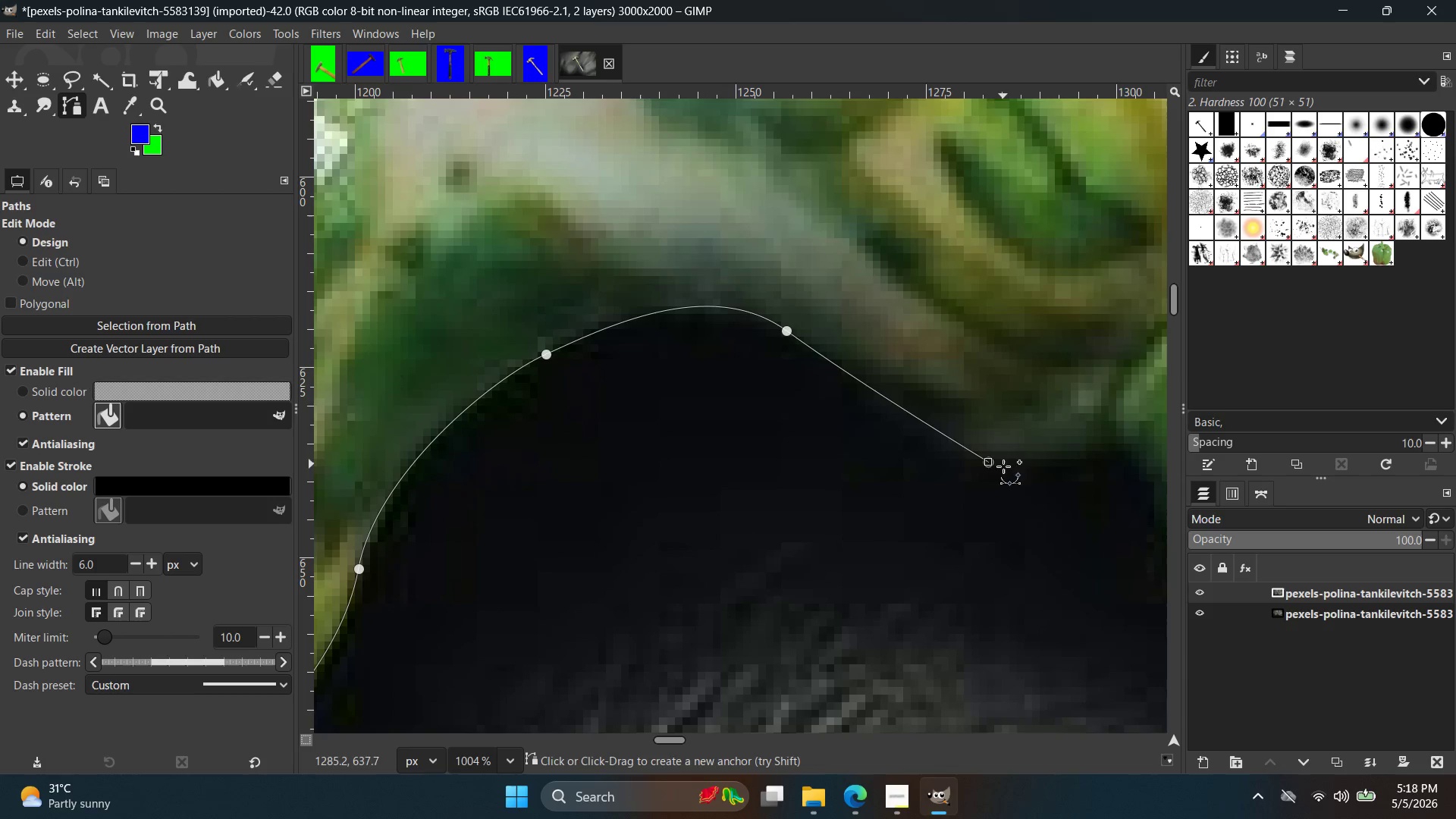 
key(Control+ControlLeft)
 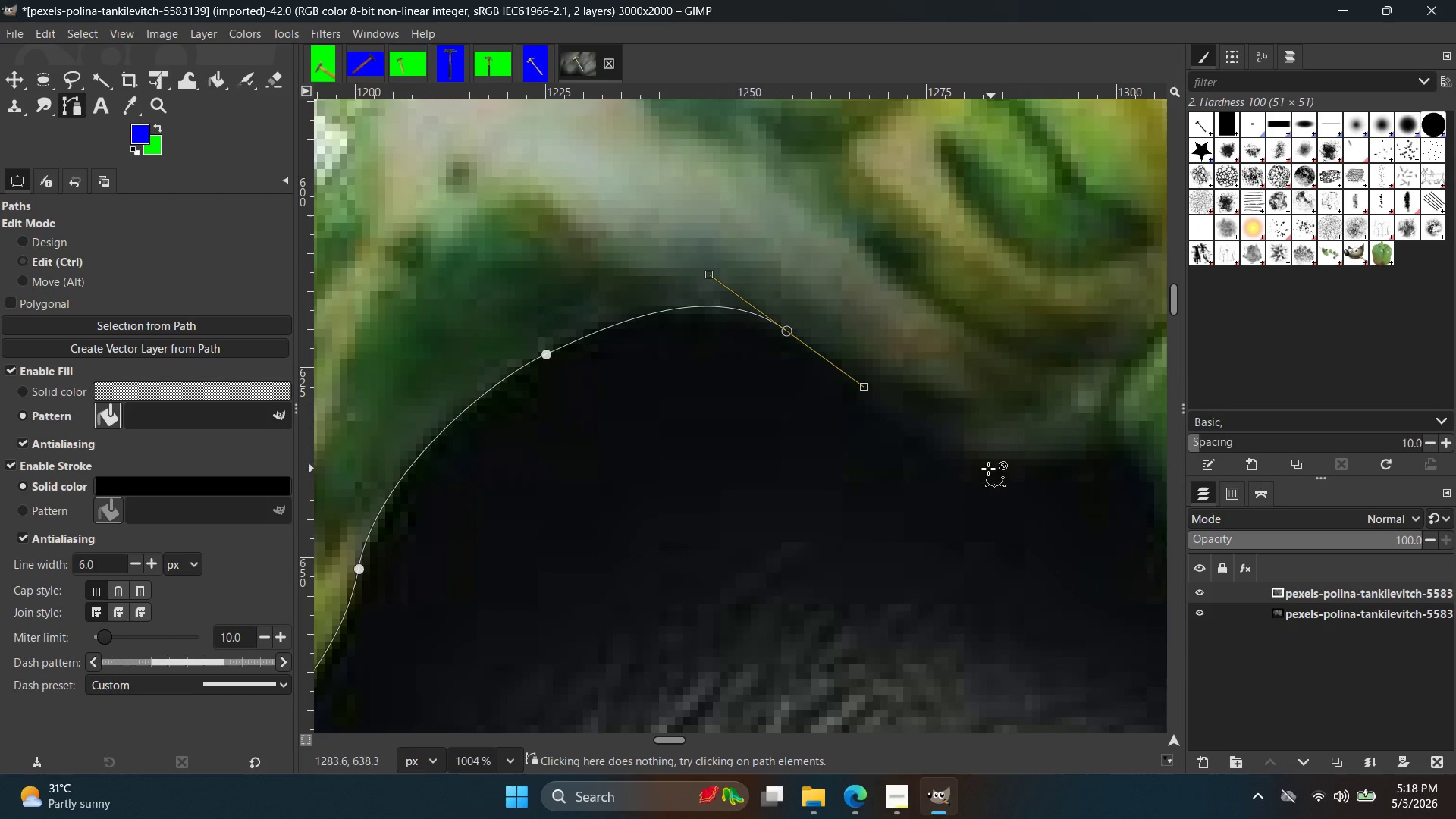 
key(Control+Z)
 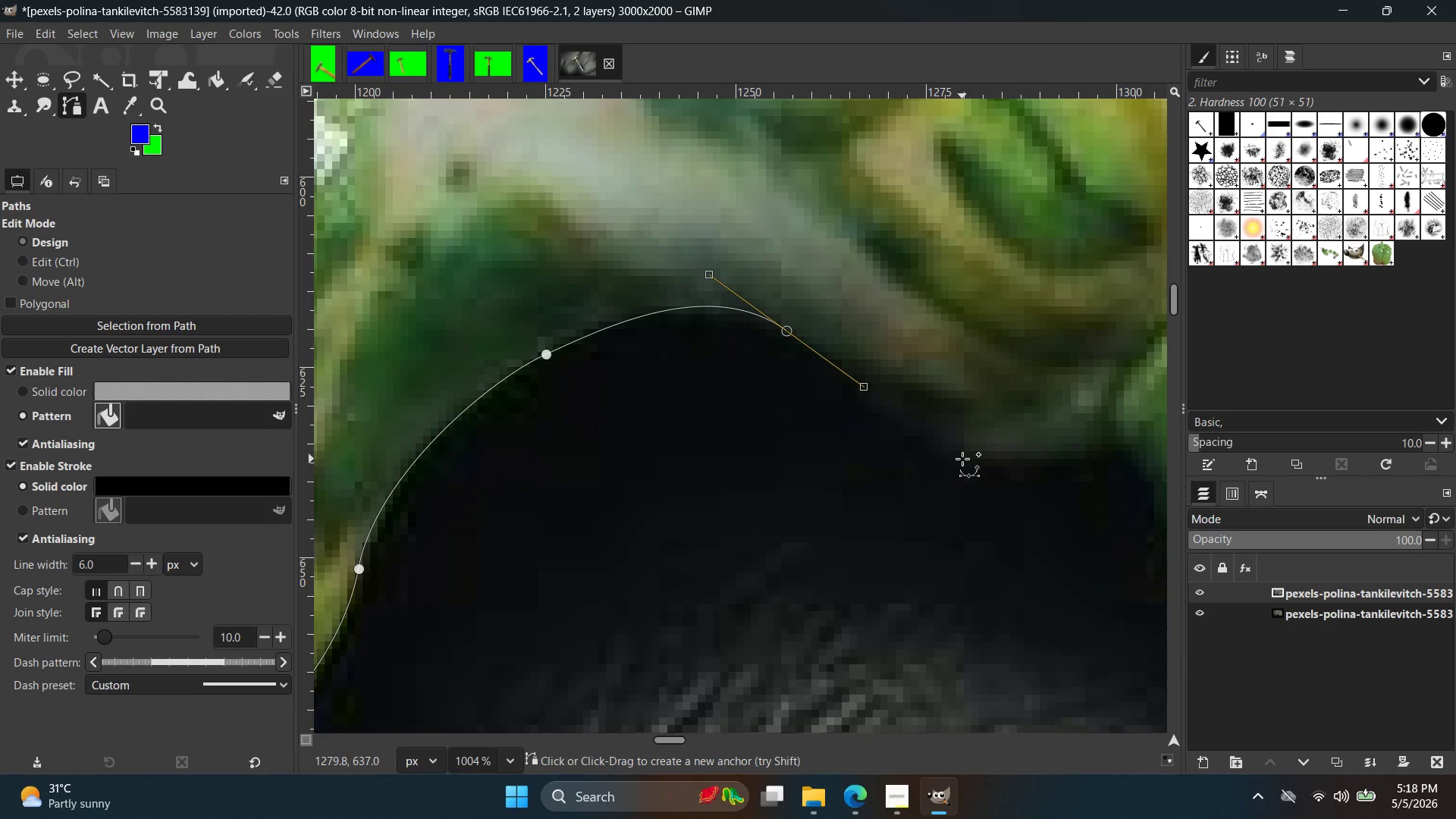 
left_click([962, 459])
 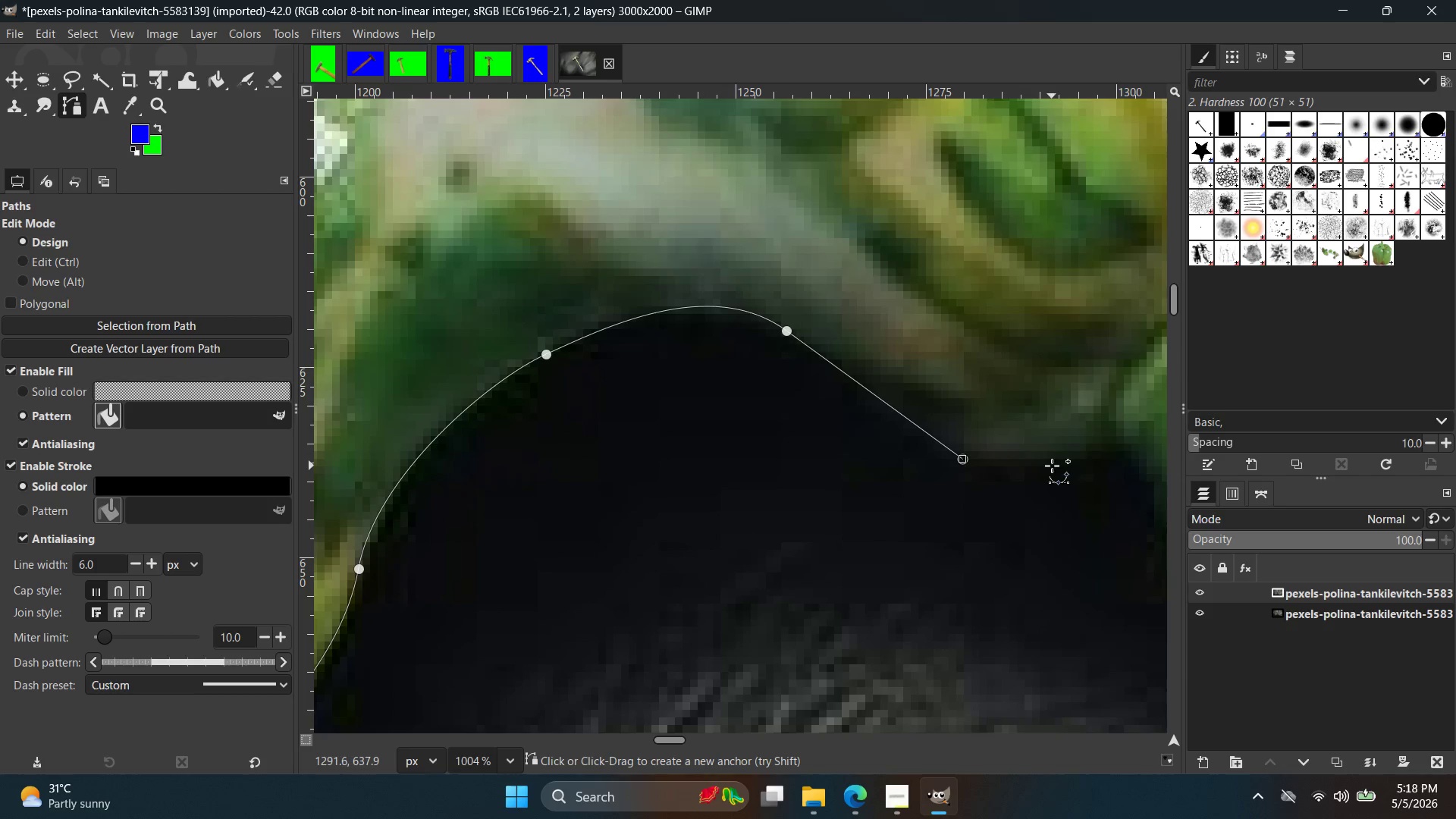 
key(Control+ControlLeft)
 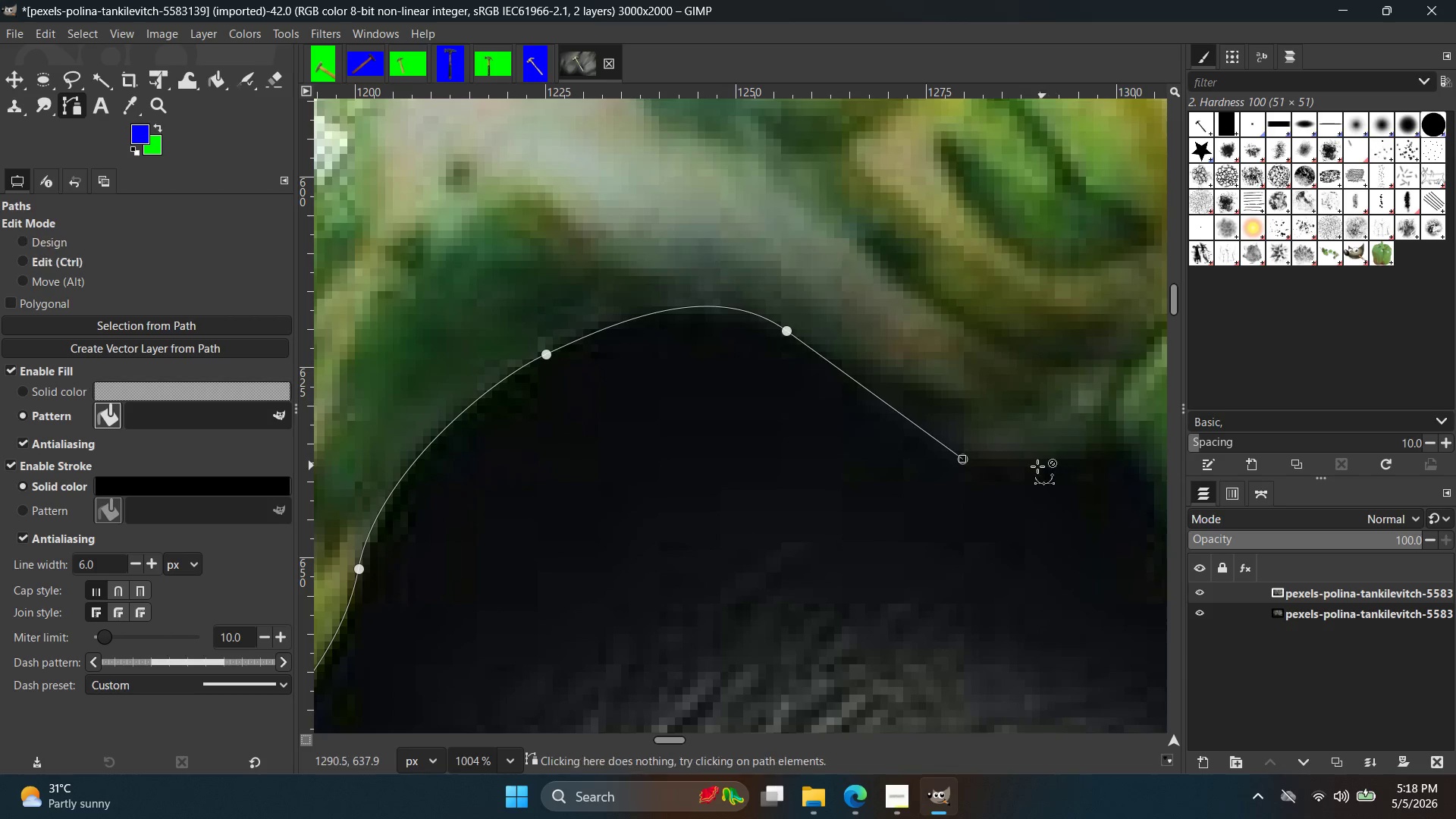 
key(Control+Z)
 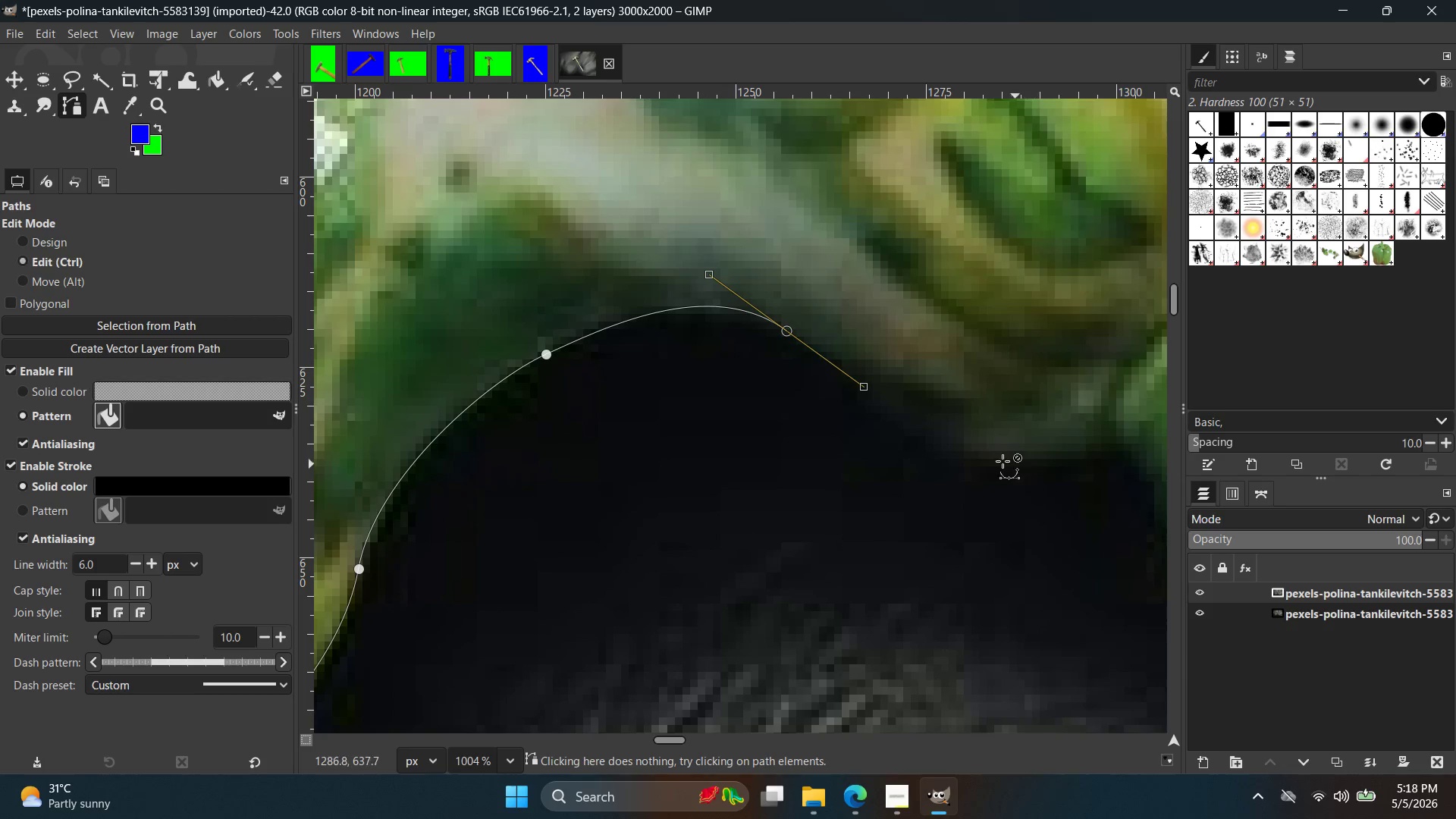 
left_click_drag(start_coordinate=[1003, 460], to_coordinate=[1062, 463])
 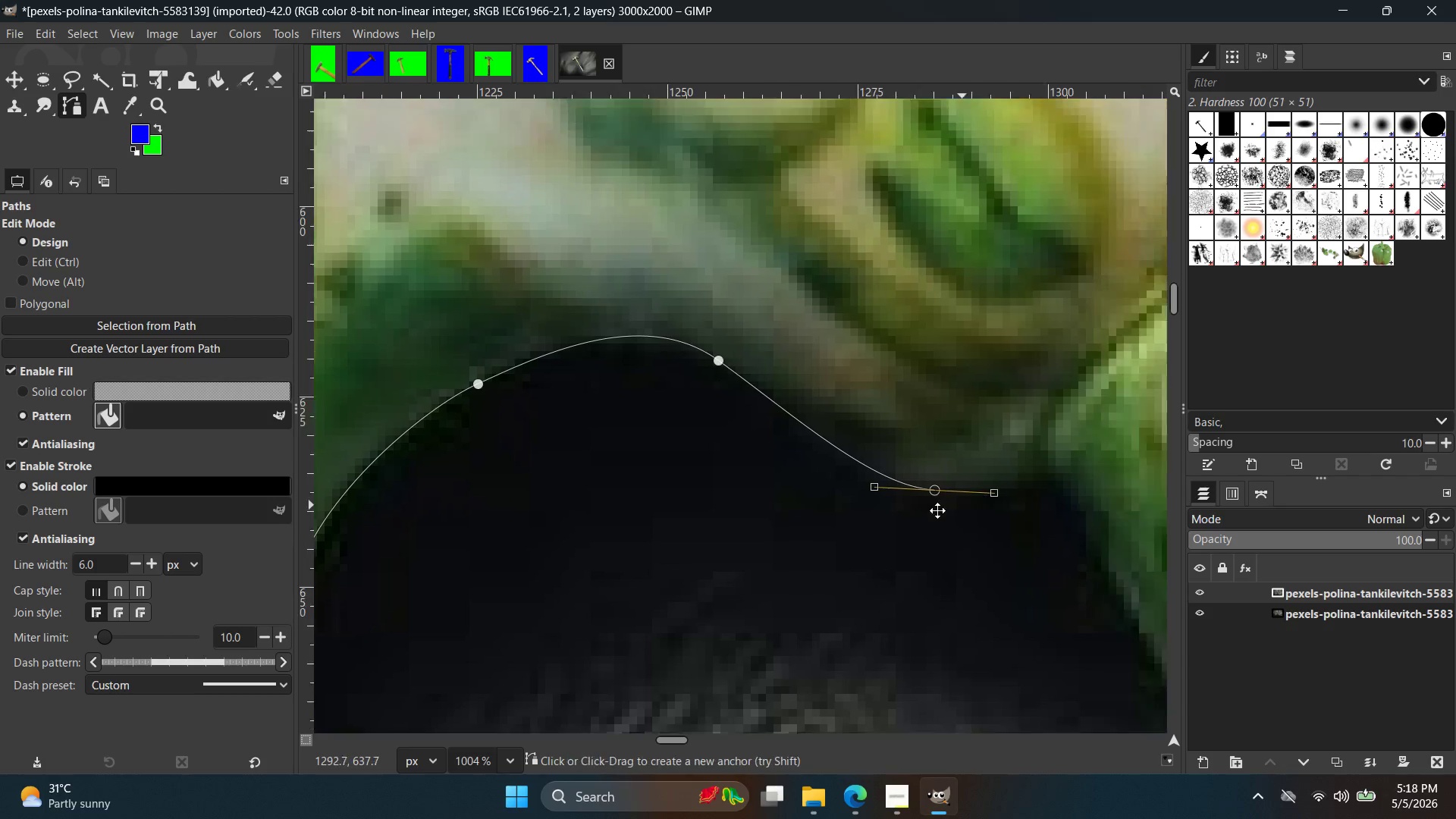 
hold_key(key=Space, duration=0.38)
 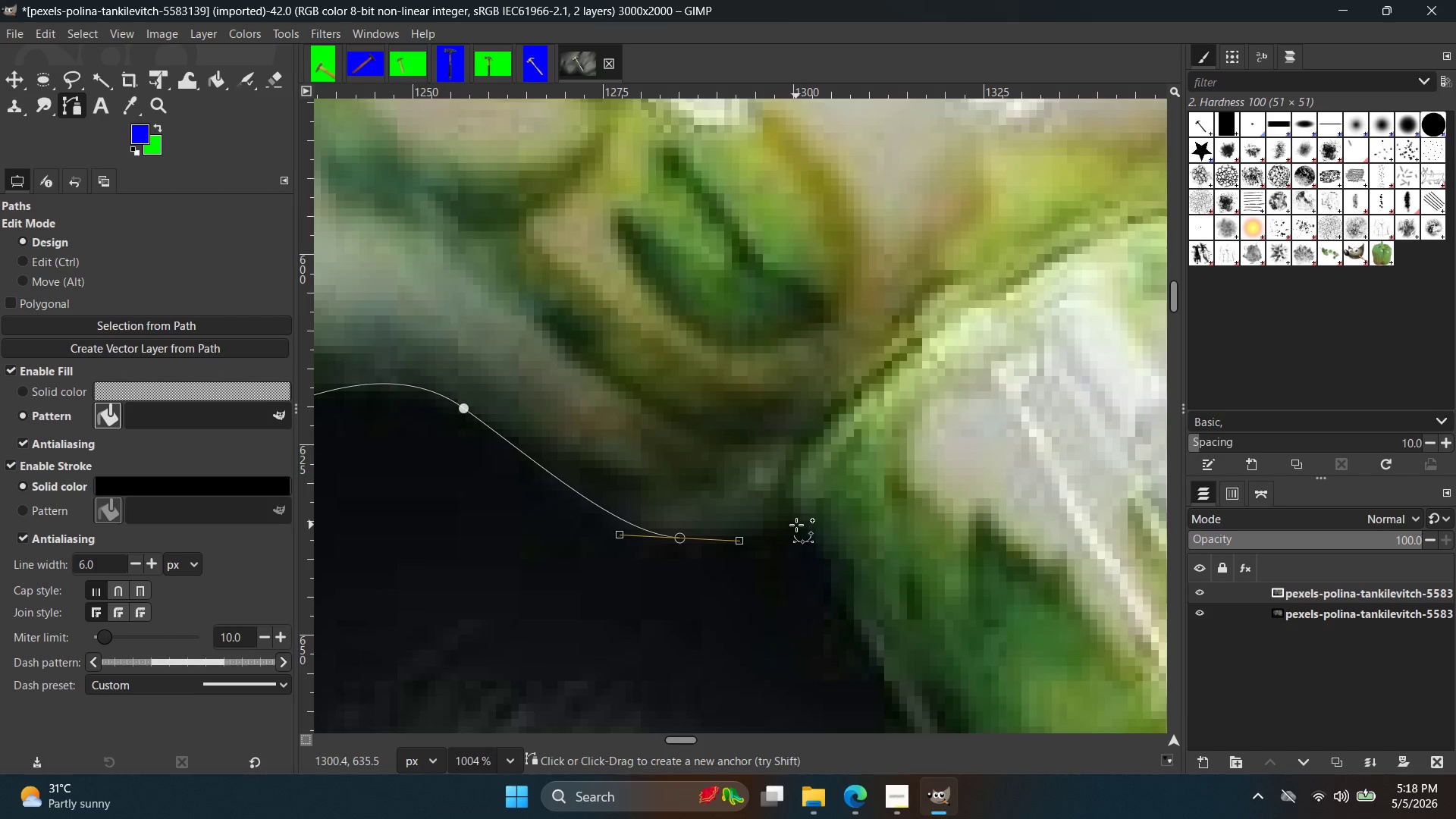 
left_click_drag(start_coordinate=[796, 525], to_coordinate=[816, 510])
 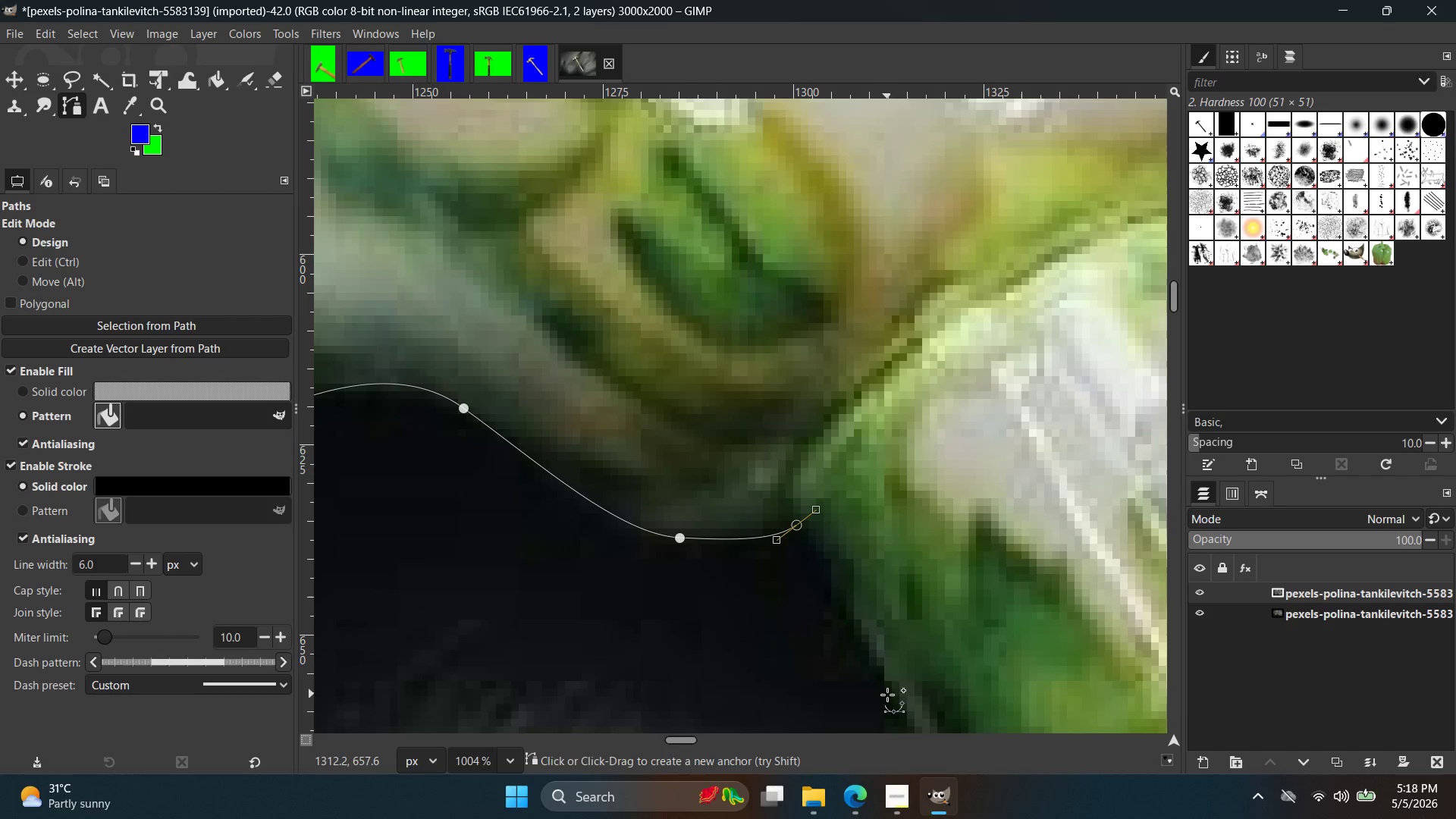 
left_click([891, 695])
 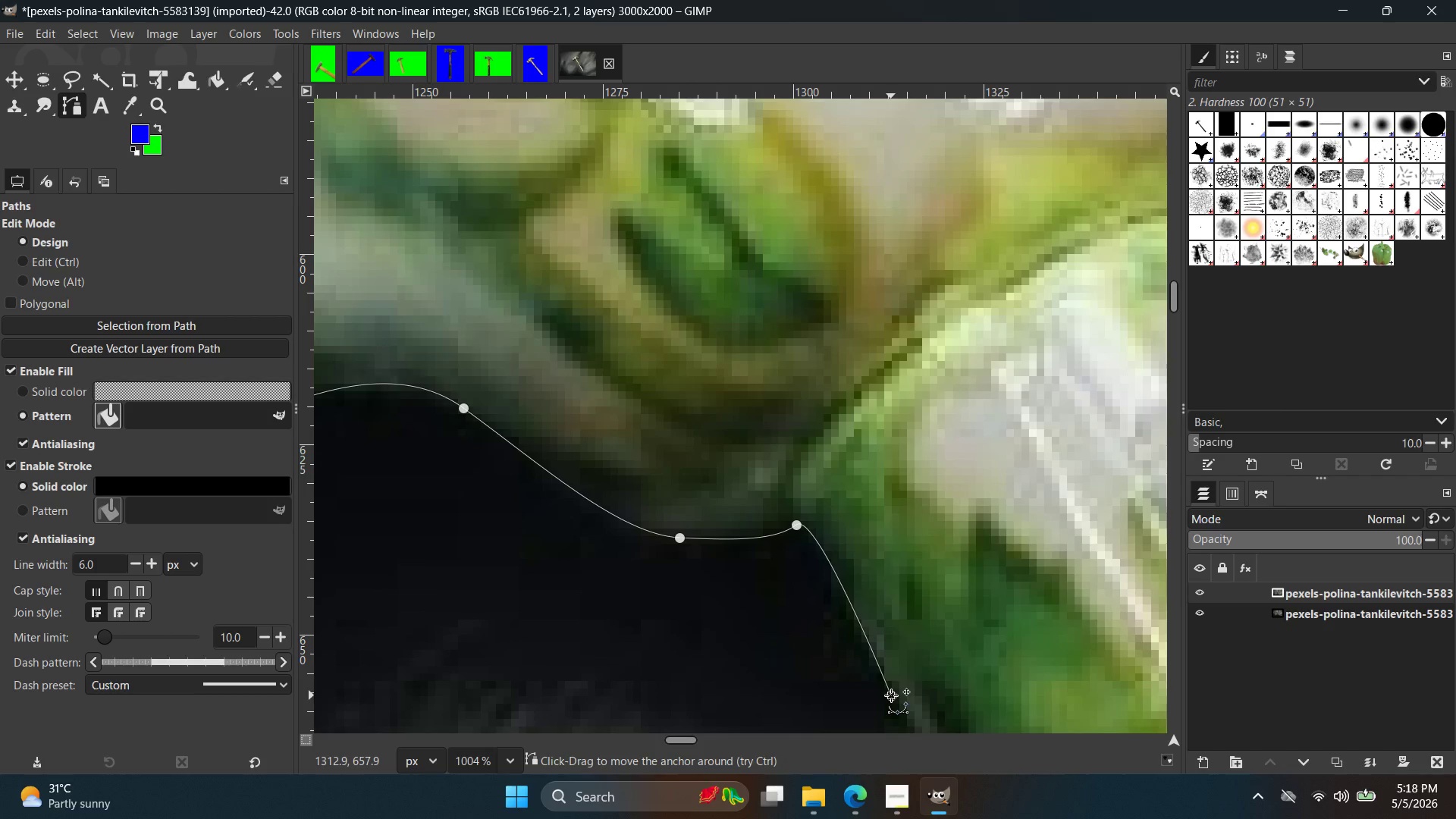 
key(Control+ControlLeft)
 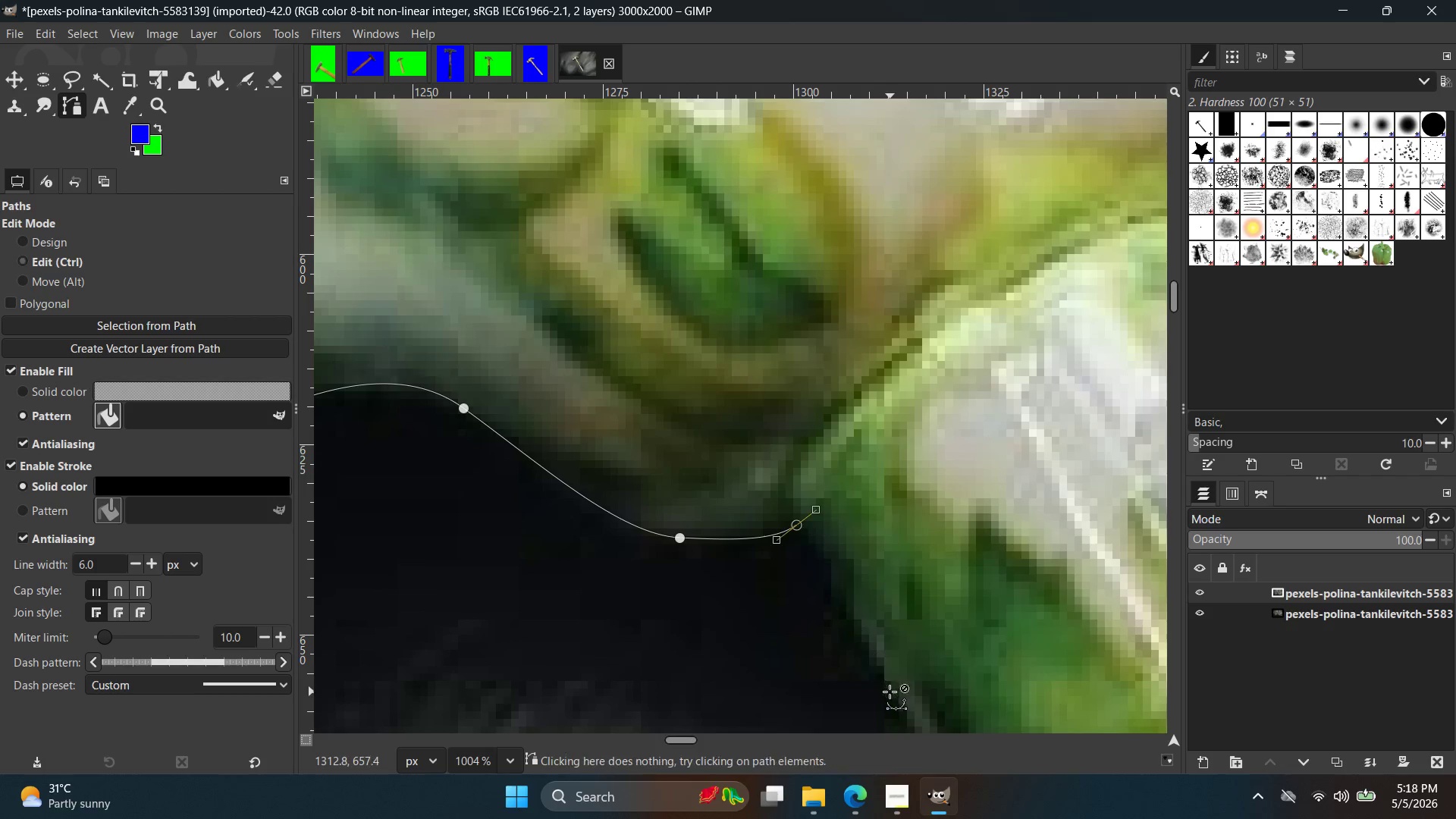 
key(Control+Z)
 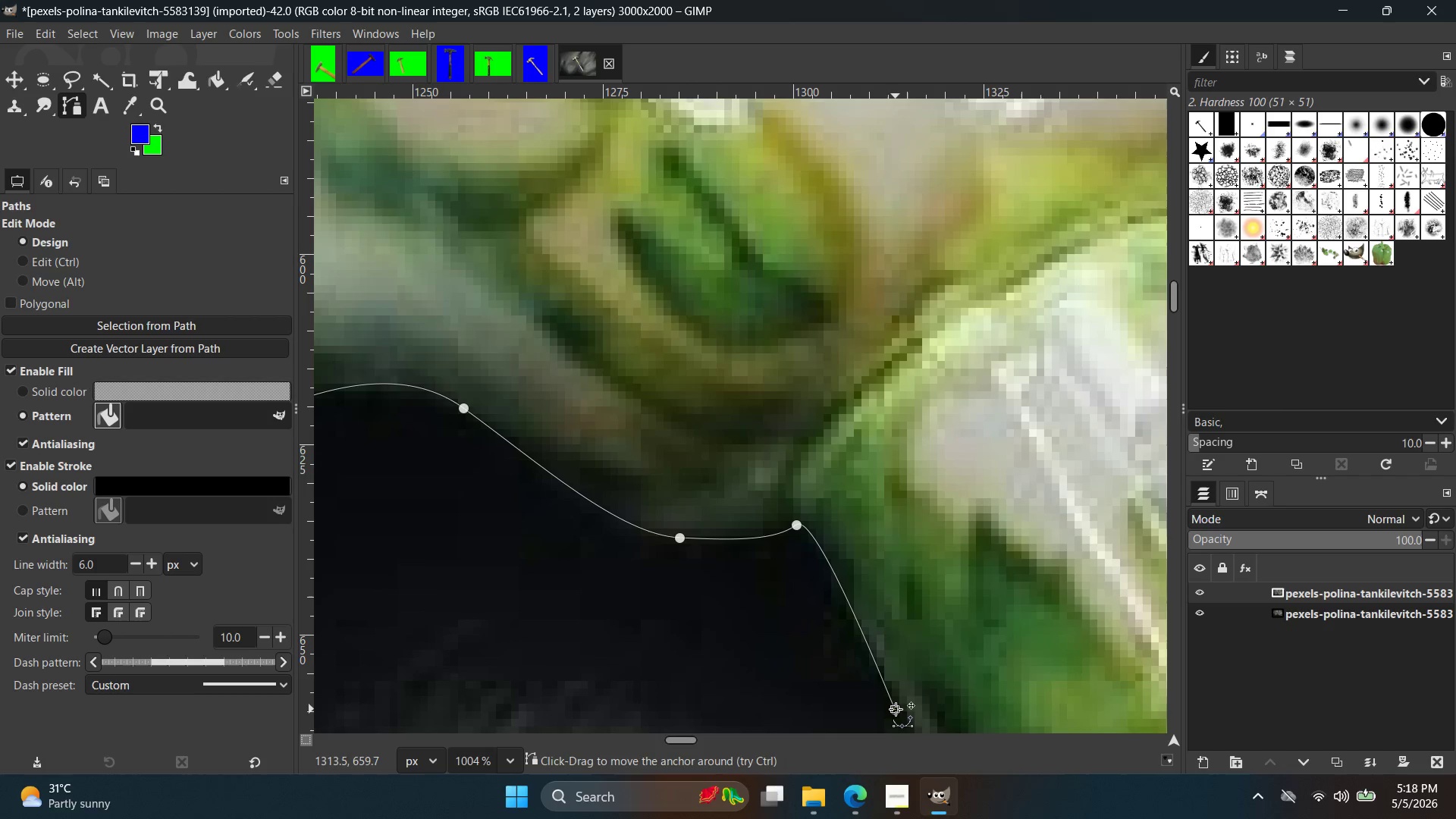 
key(Control+ControlLeft)
 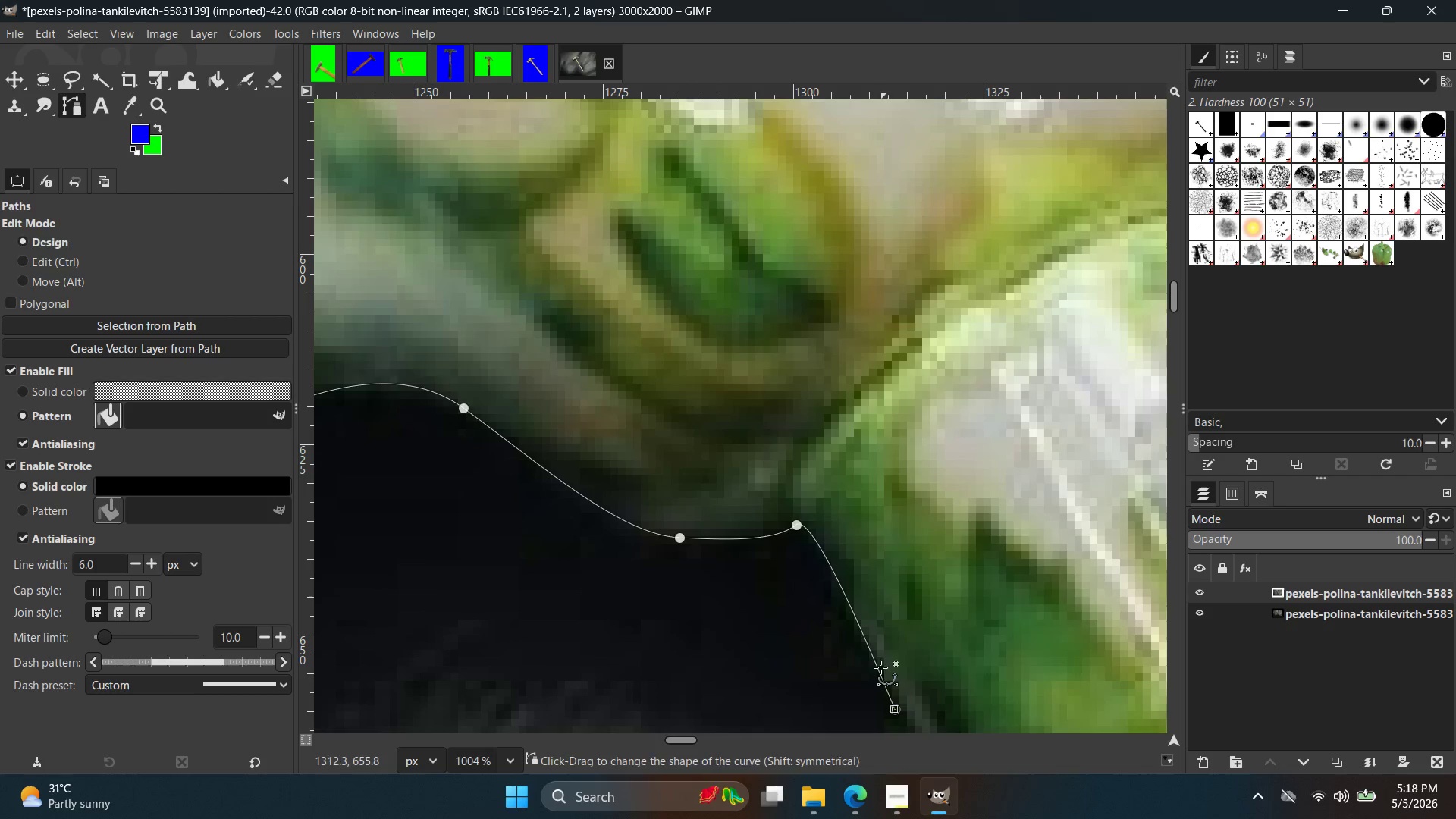 
key(Control+Z)
 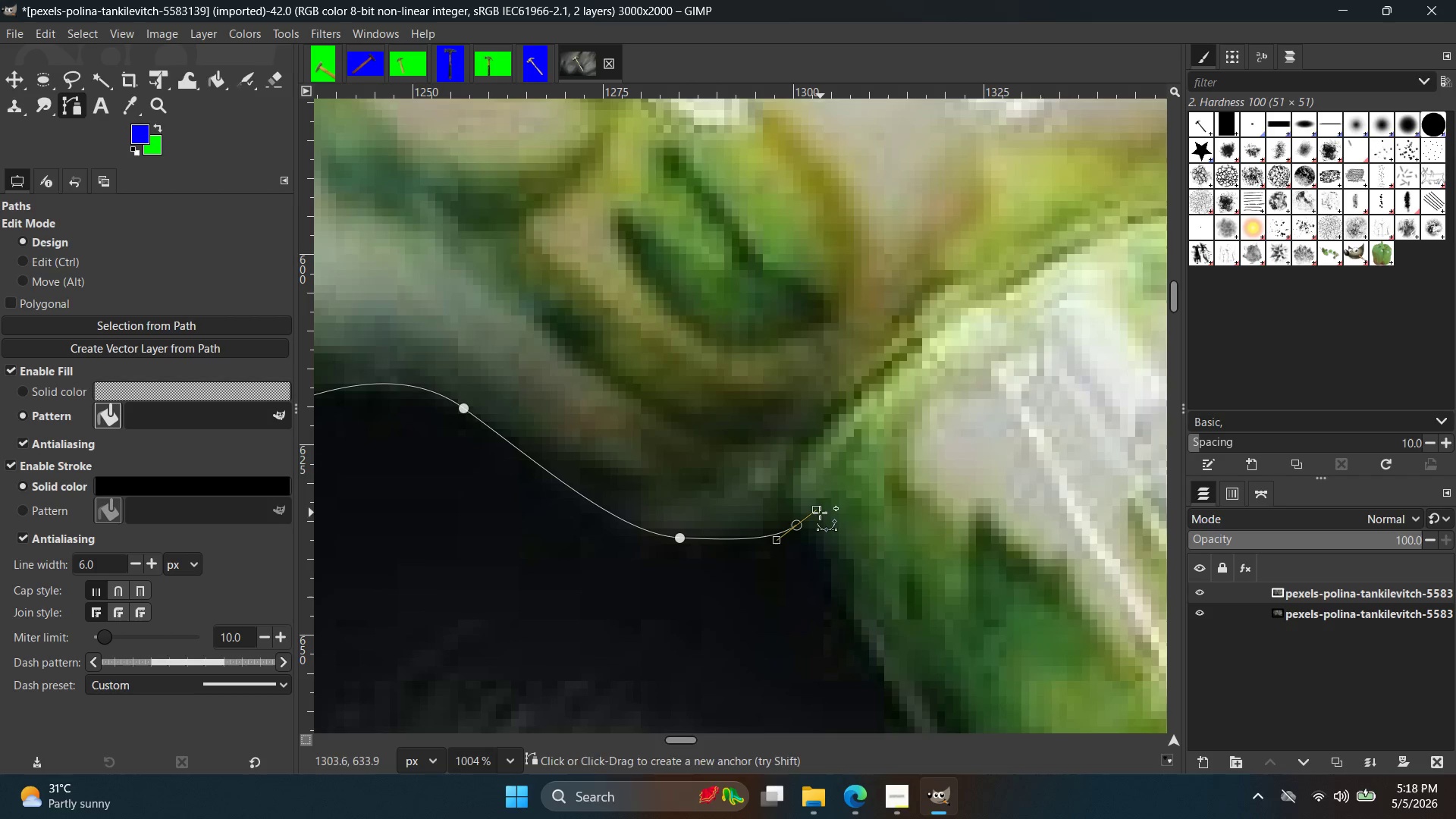 
left_click_drag(start_coordinate=[817, 513], to_coordinate=[864, 648])
 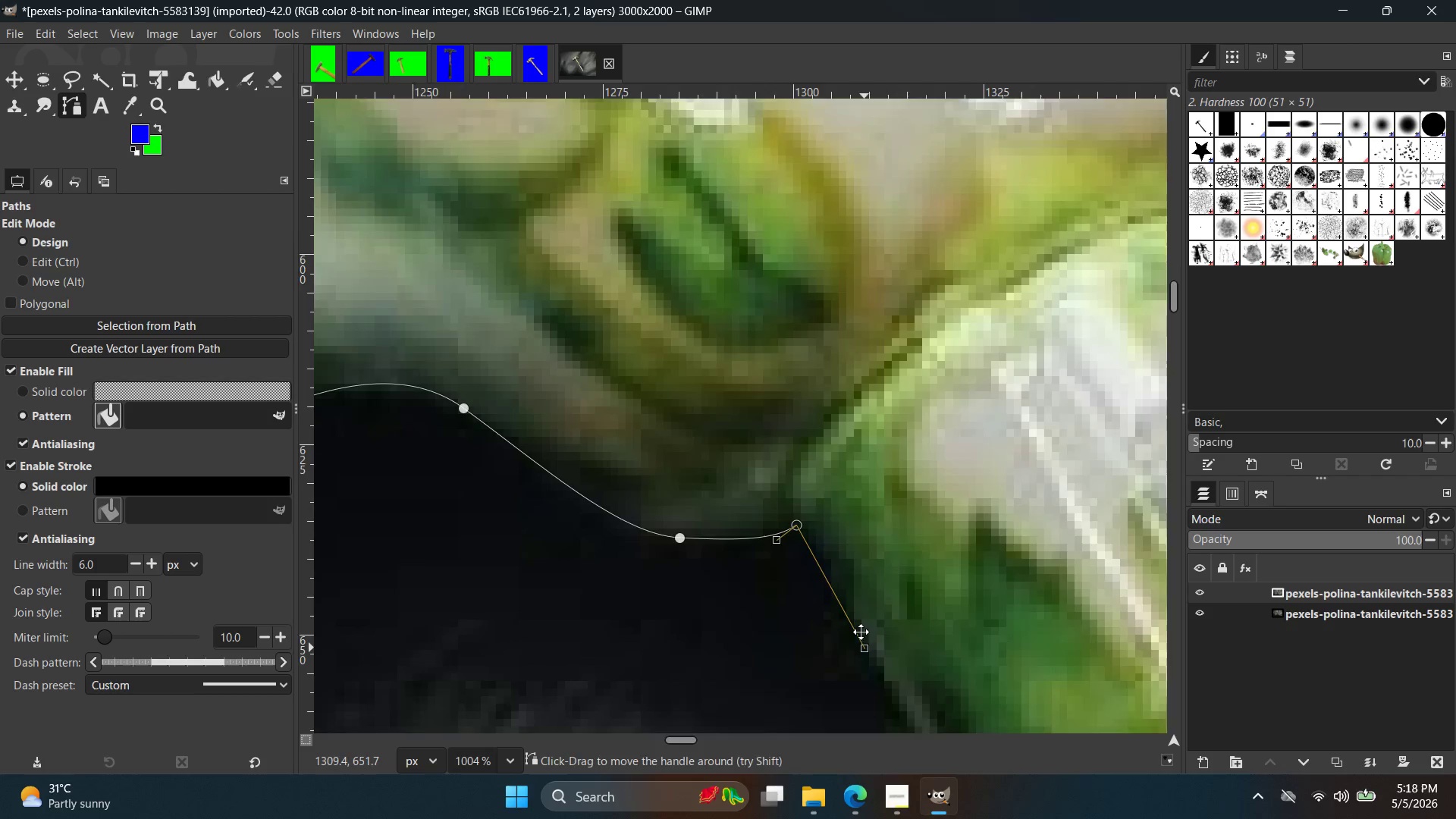 
hold_key(key=Space, duration=0.34)
 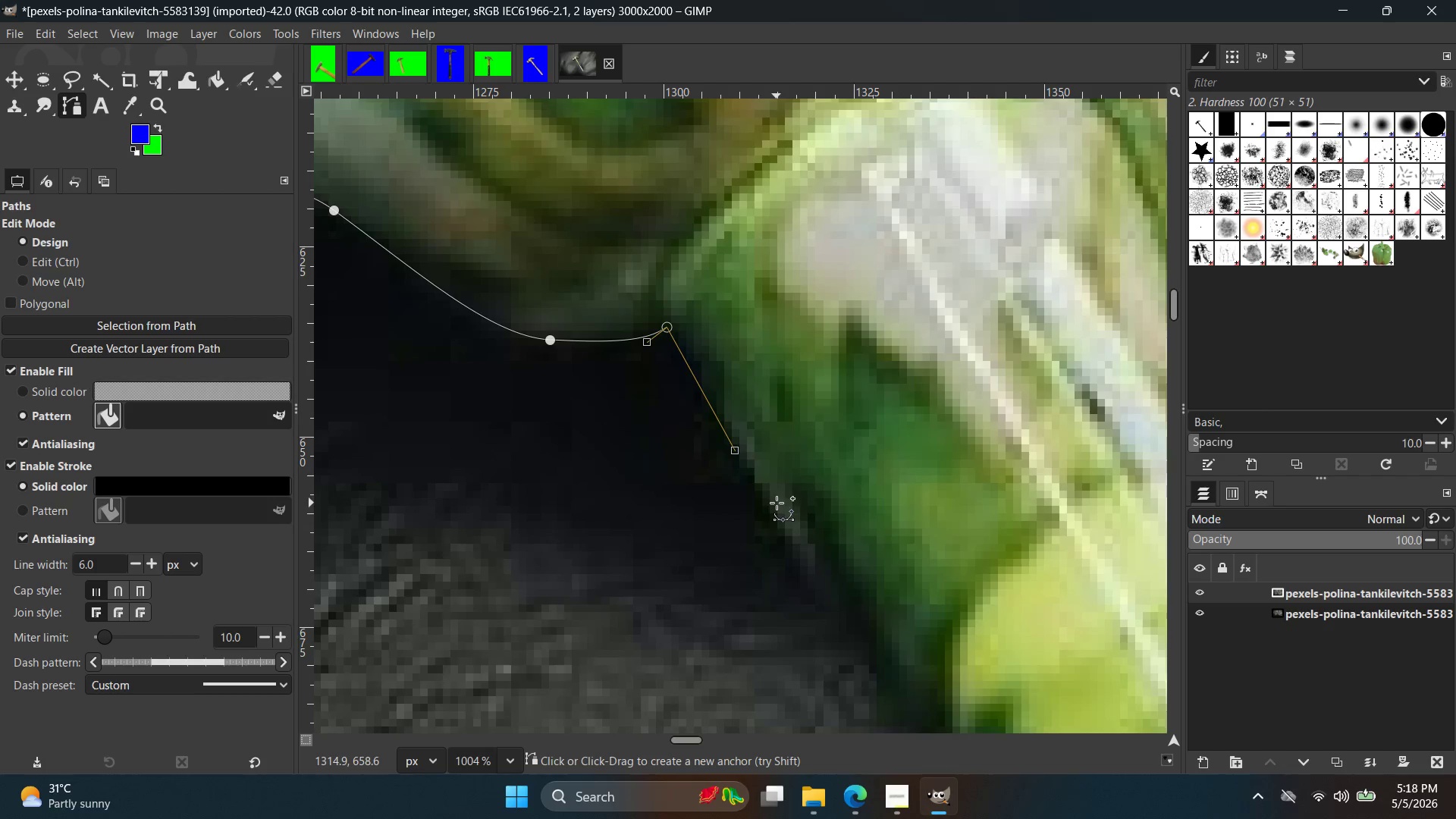 
left_click([771, 514])
 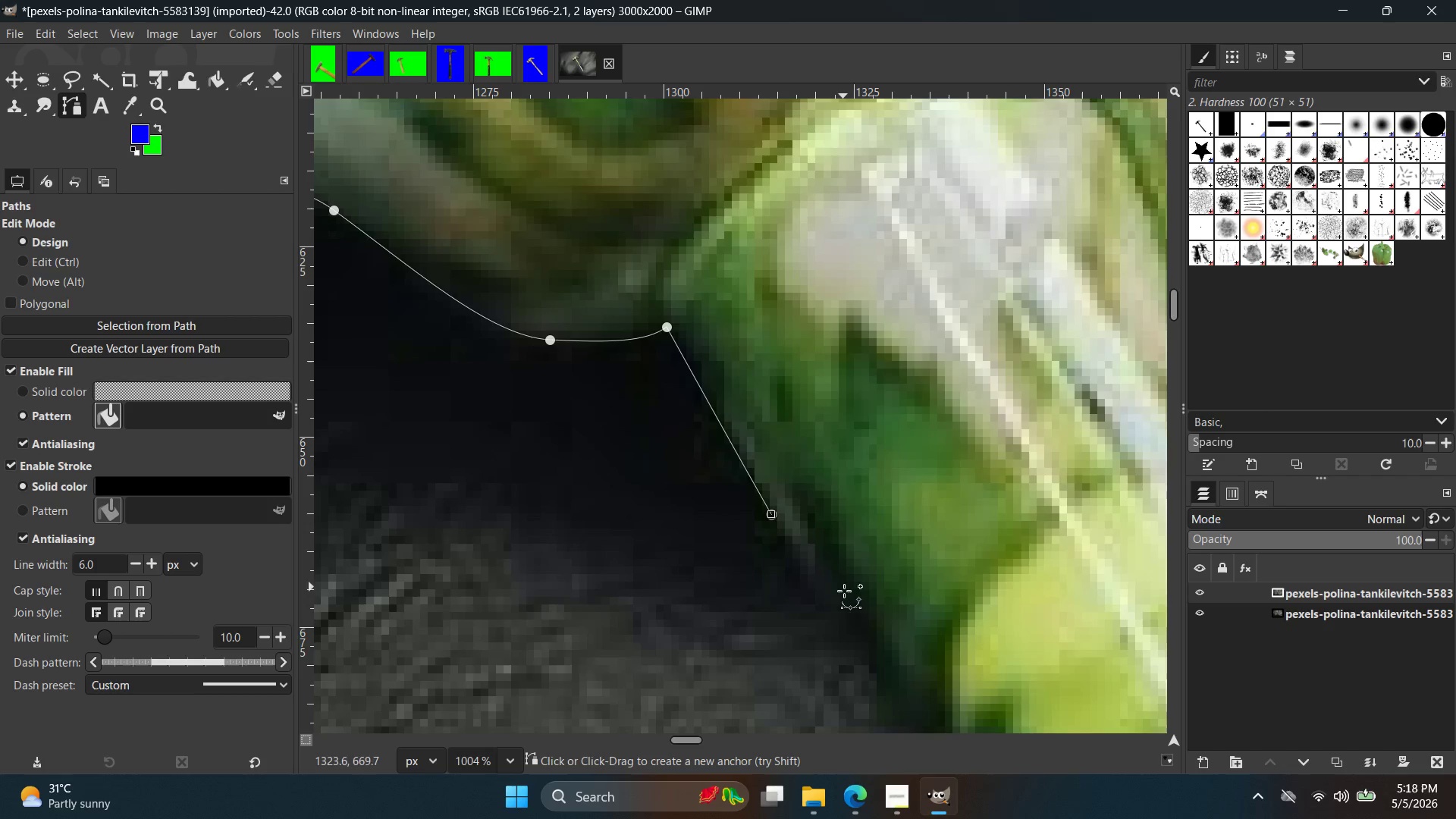 
key(Space)
 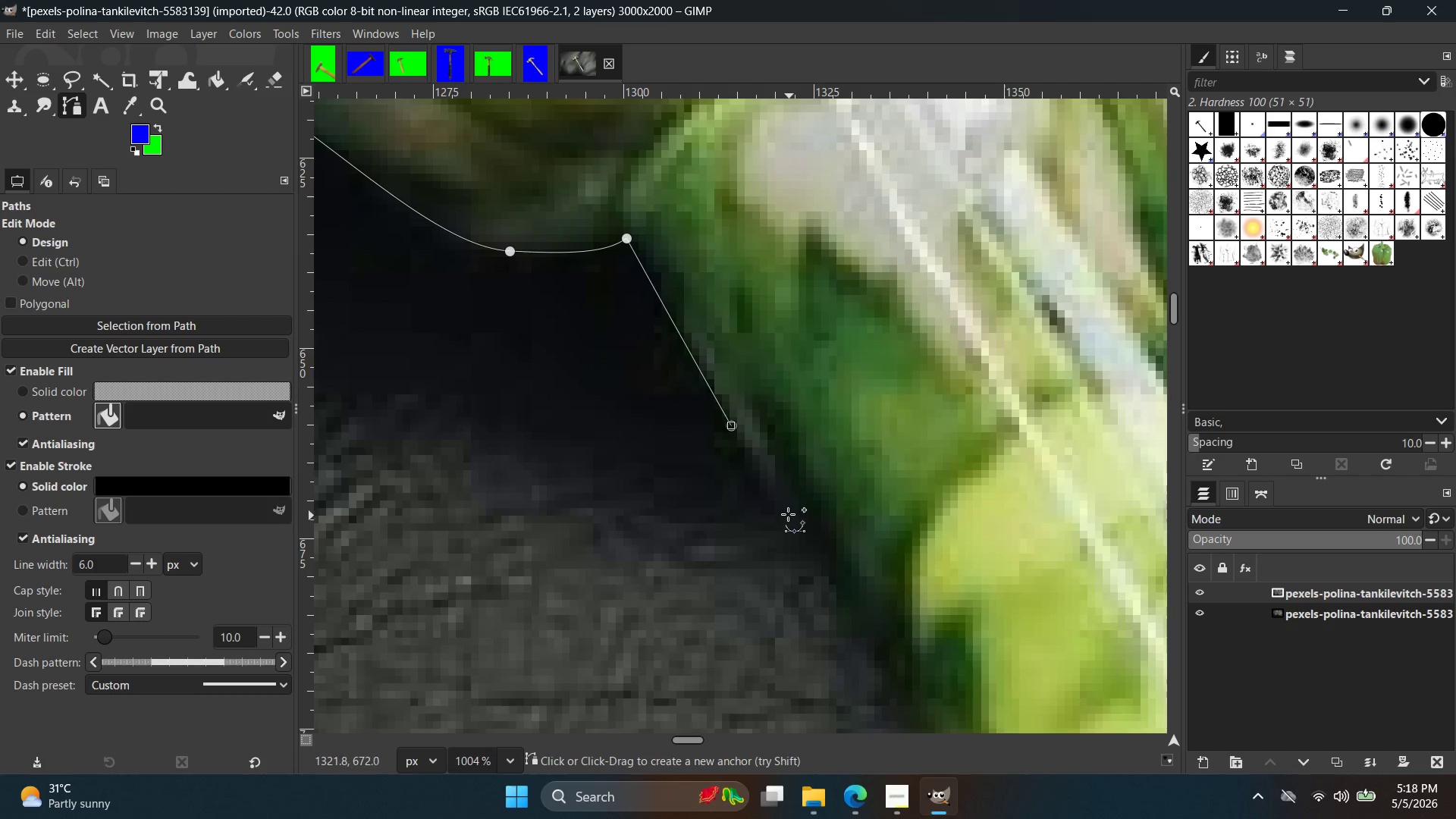 
left_click([783, 511])
 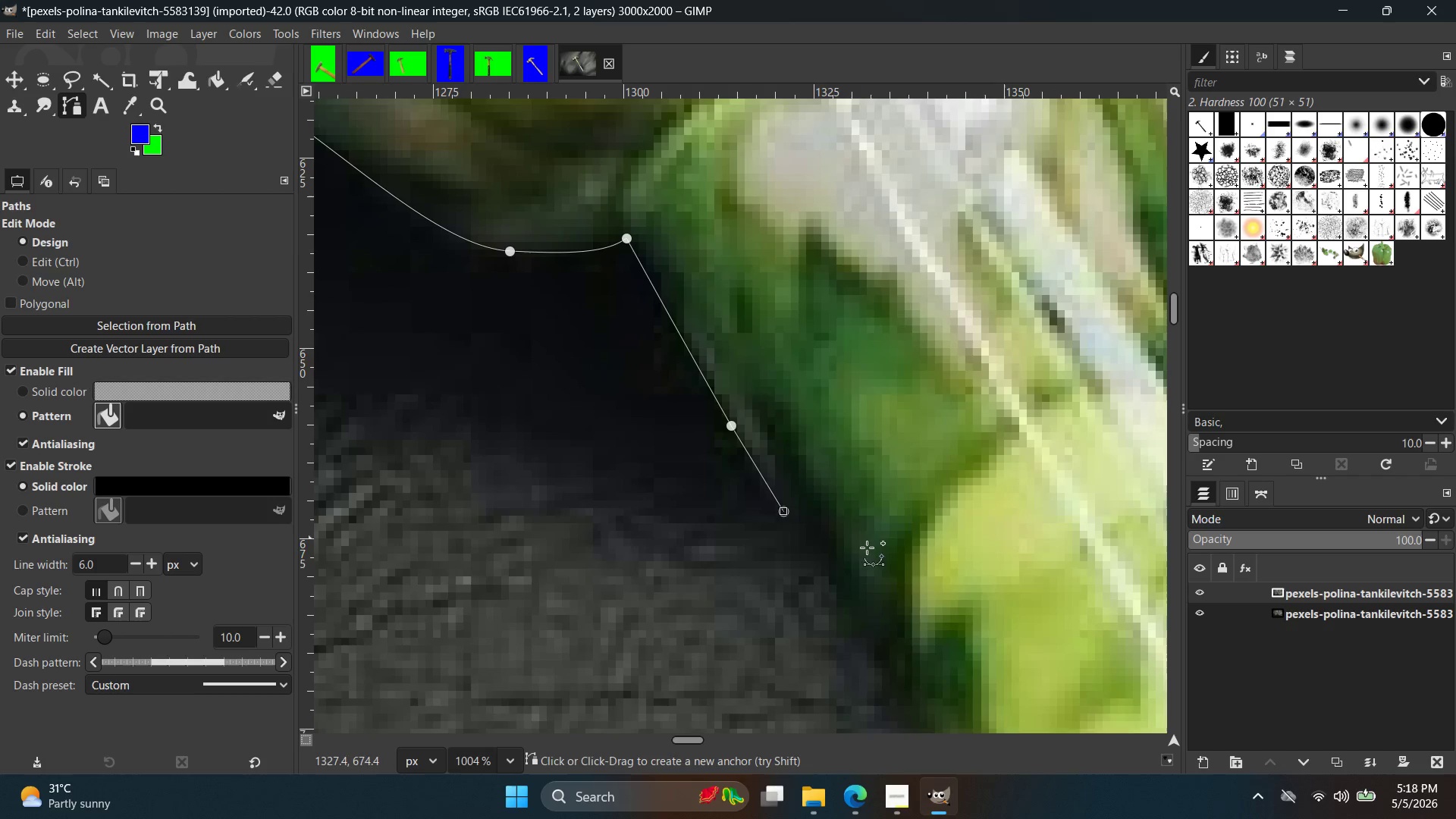 
hold_key(key=ControlLeft, duration=0.42)
scroll: coordinate [919, 574], scroll_direction: down, amount: 4.0
 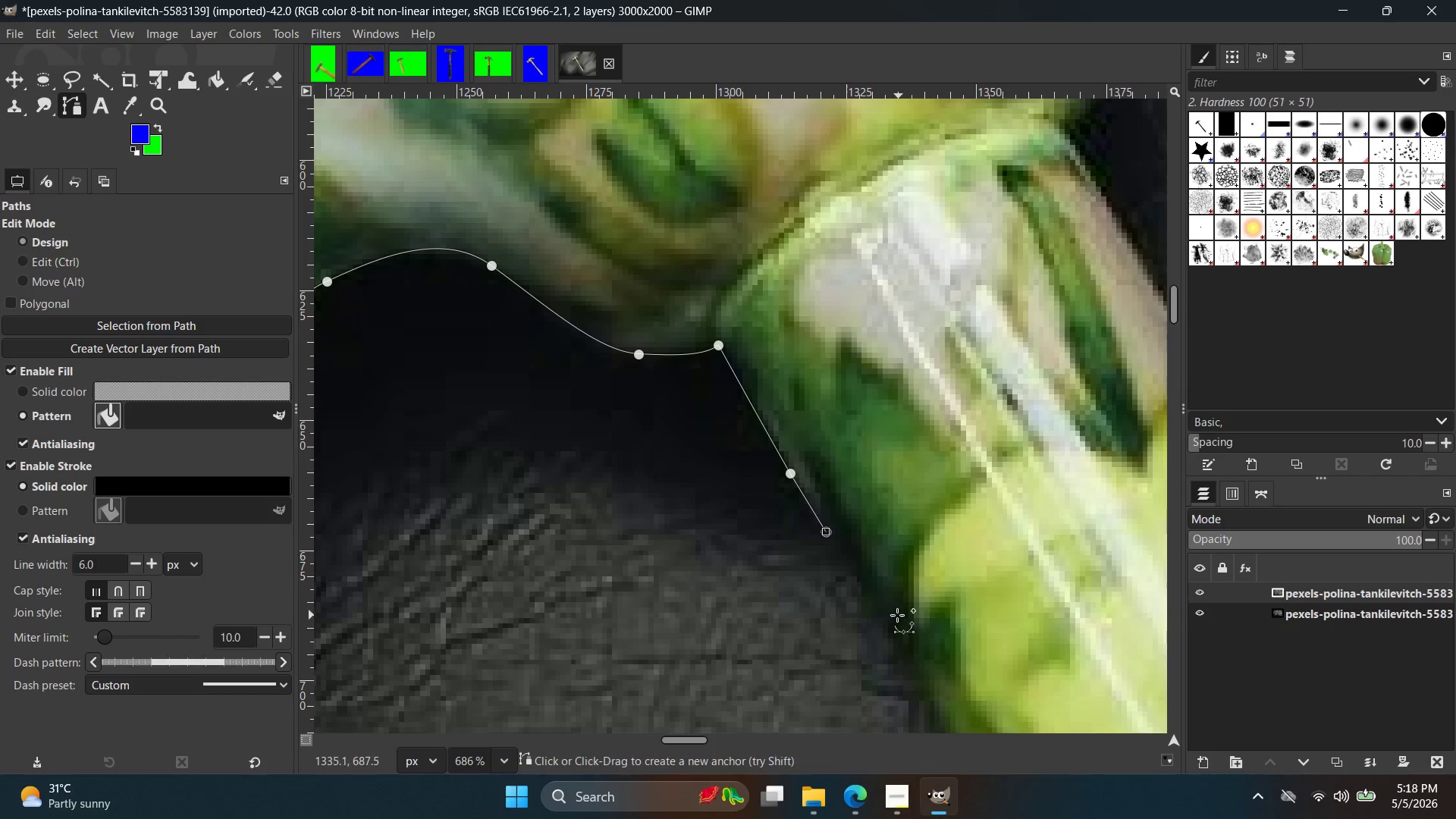 
left_click([896, 618])
 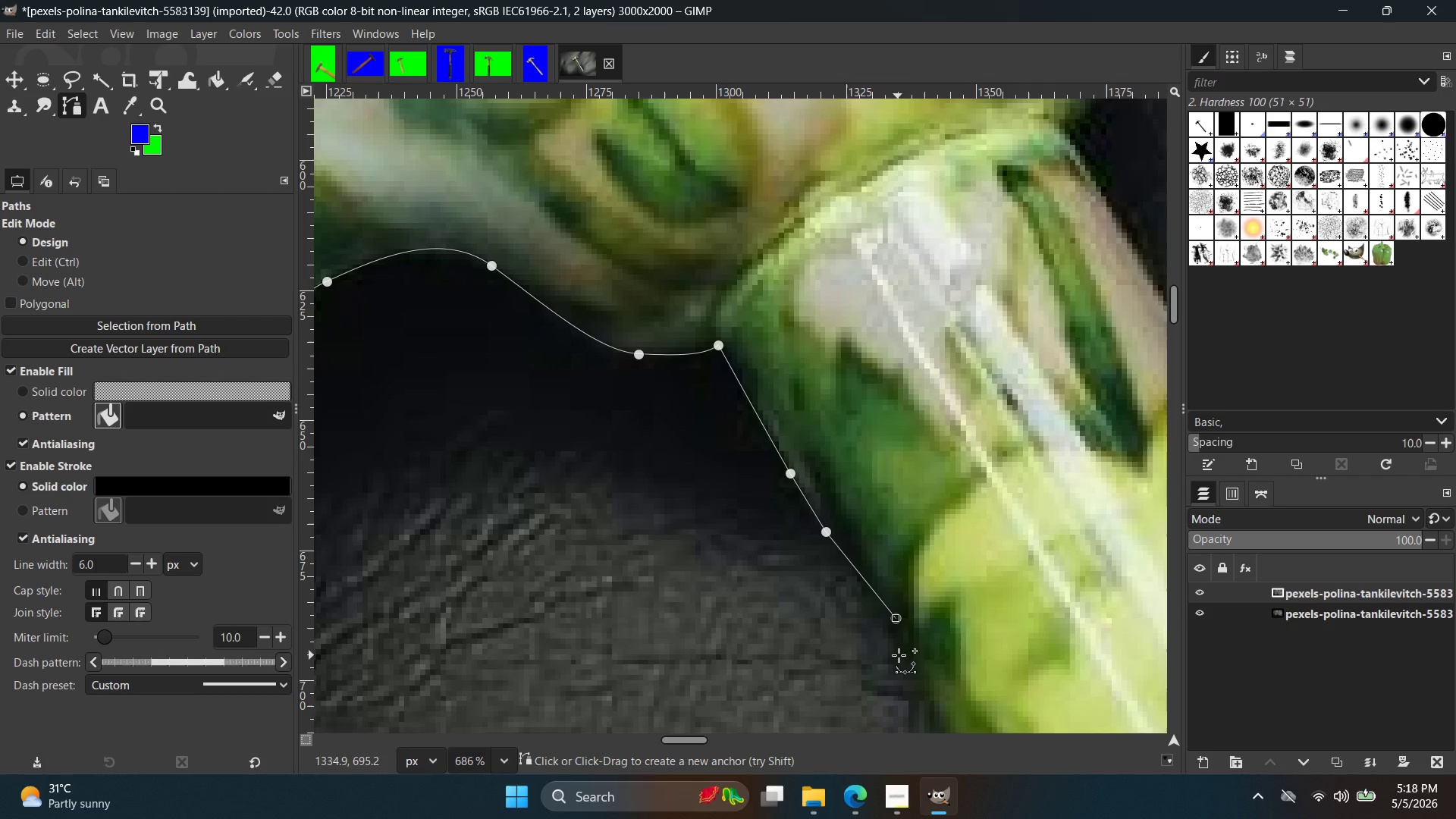 
key(Control+ControlLeft)
 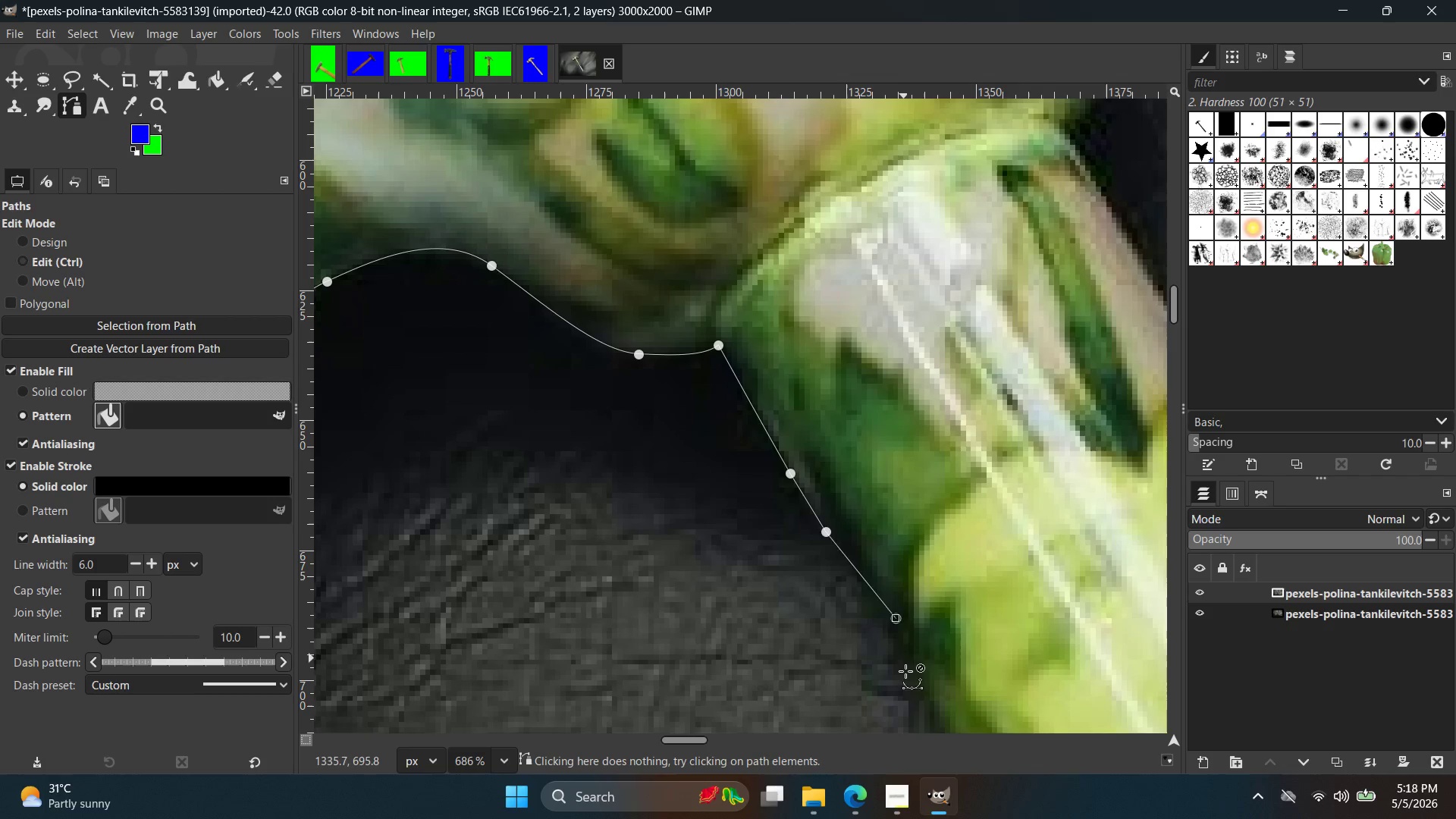 
key(Control+Z)
 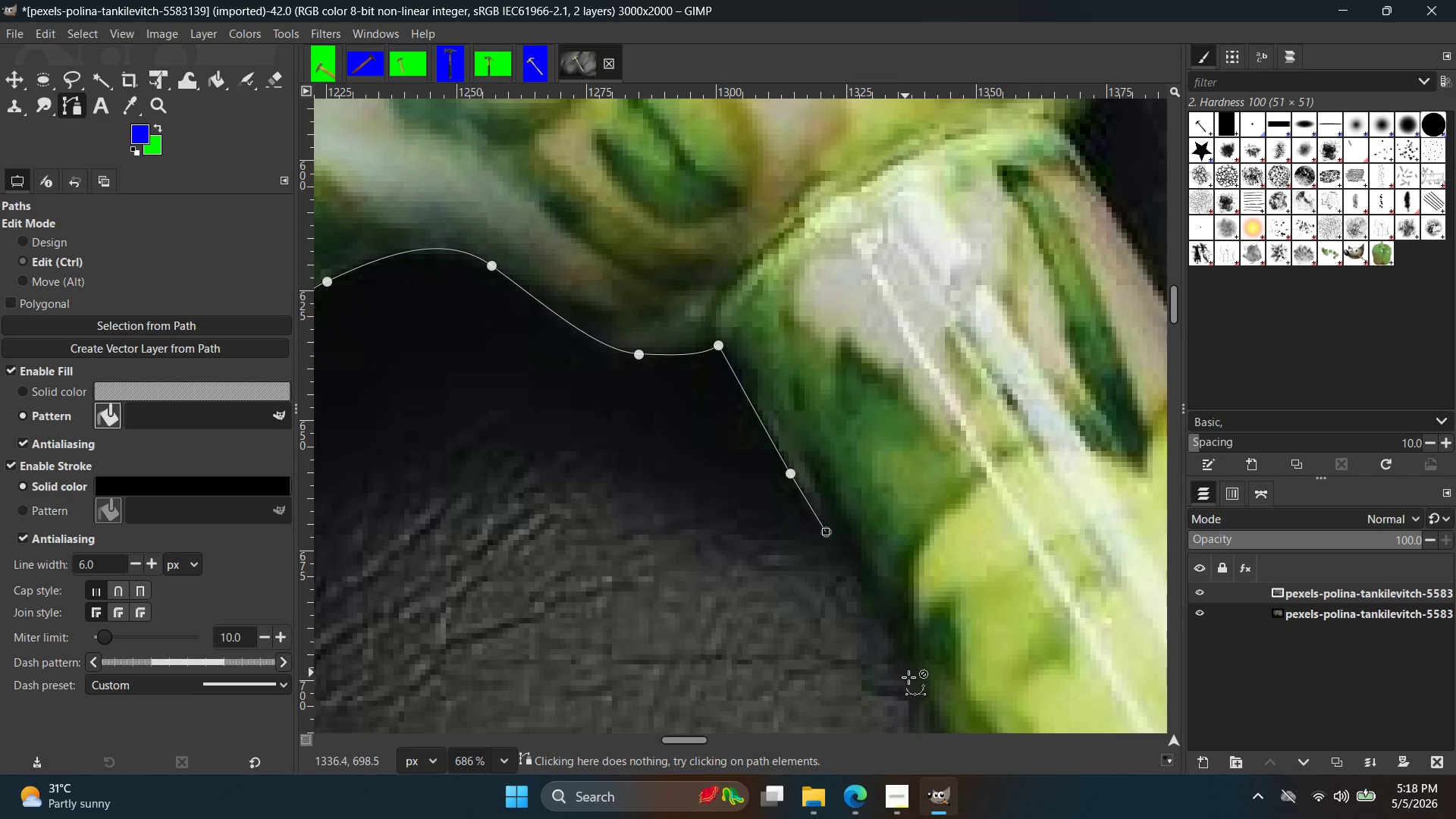 
left_click([909, 677])
 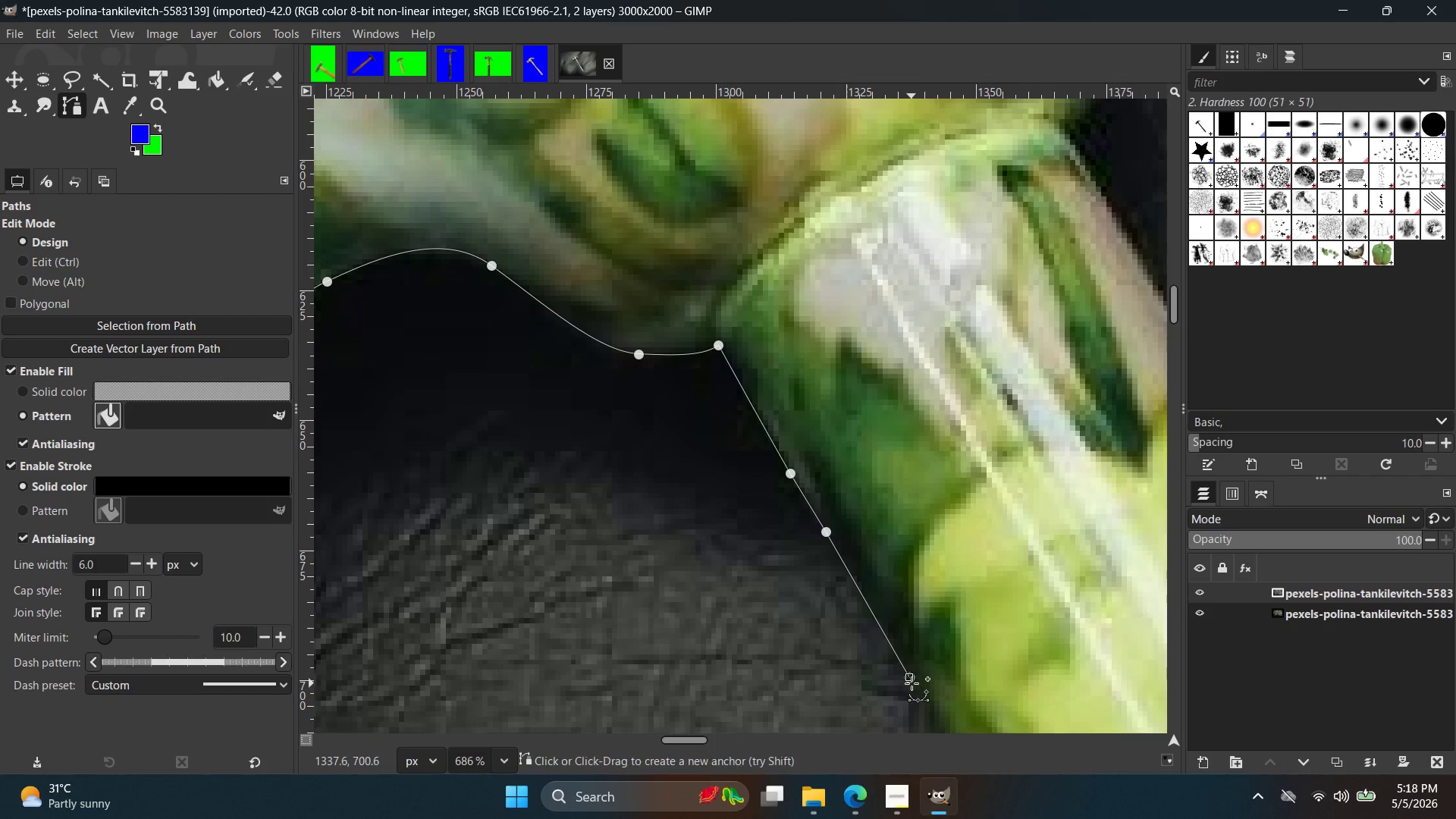 
key(Control+ControlLeft)
 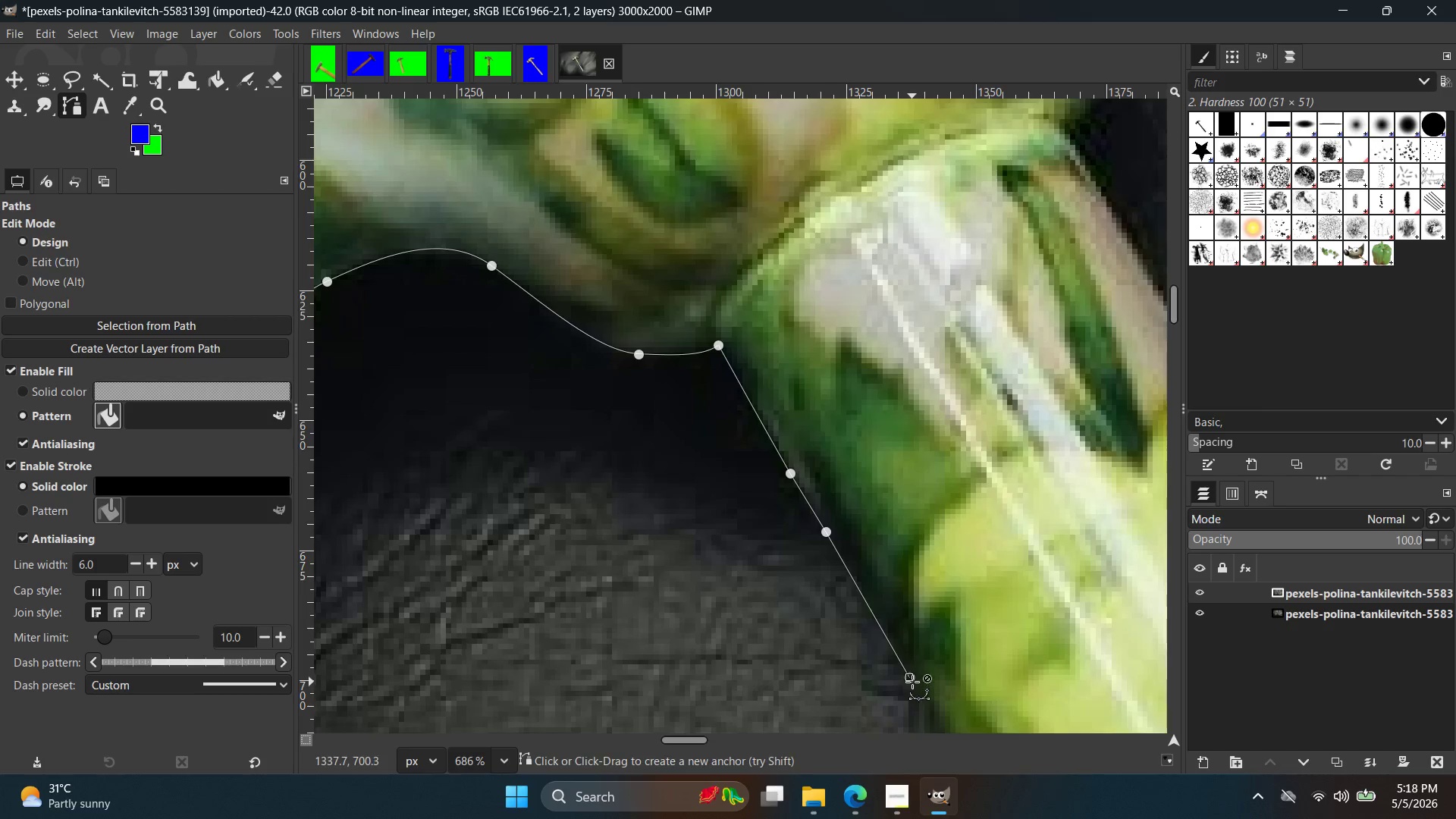 
hold_key(key=Space, duration=0.36)
 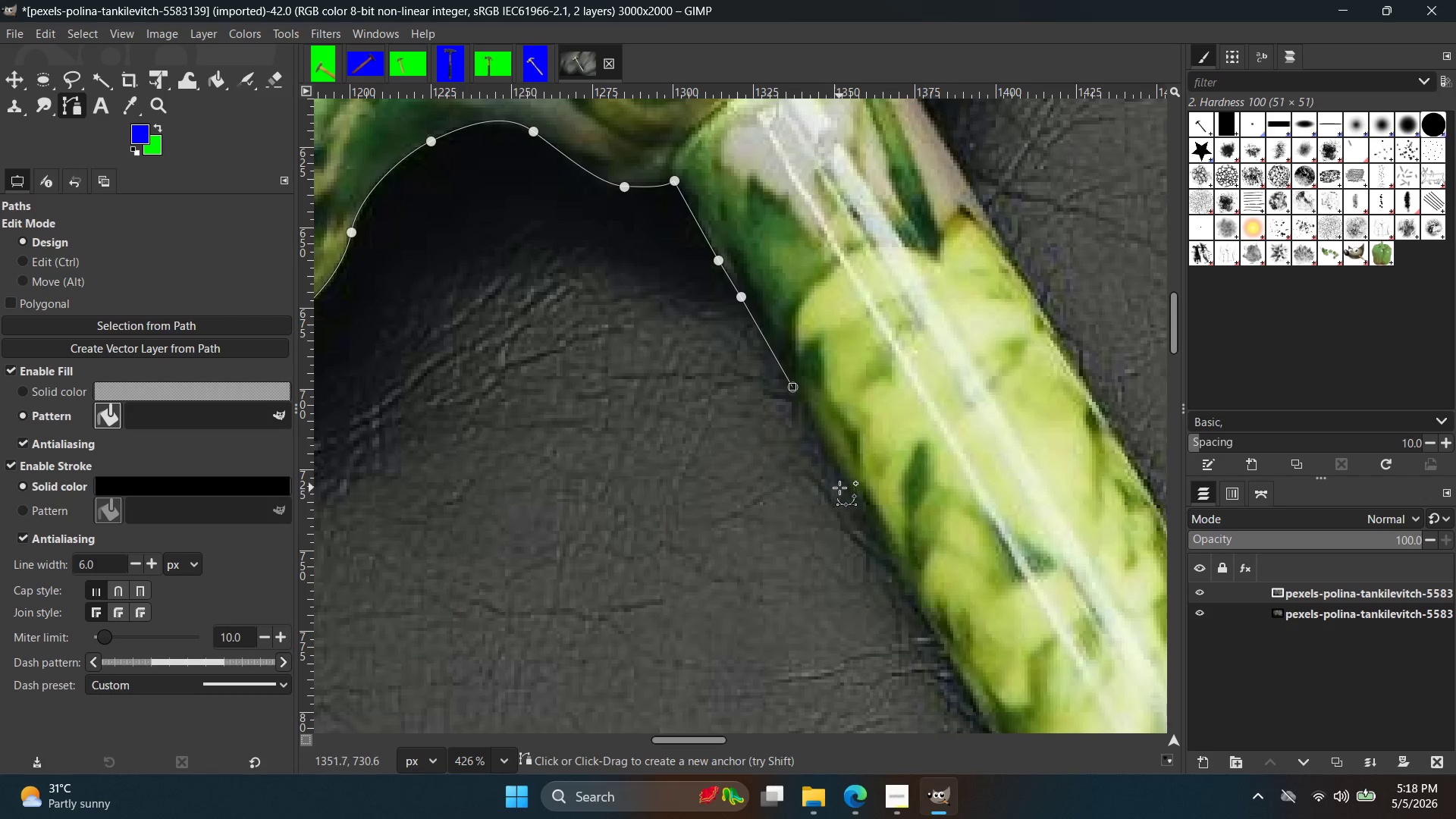 
scroll: coordinate [913, 682], scroll_direction: down, amount: 5.0
 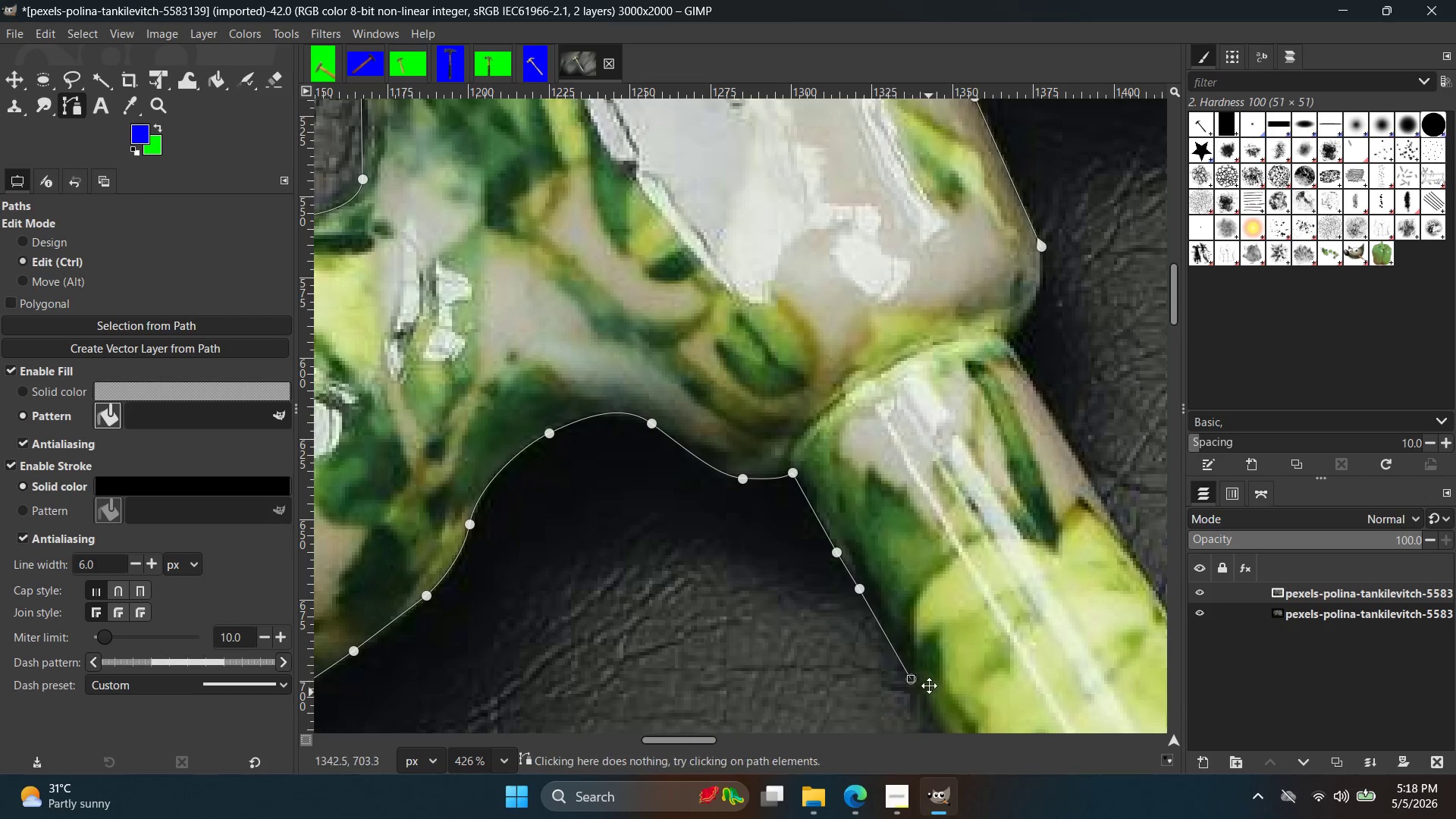 
left_click([846, 485])
 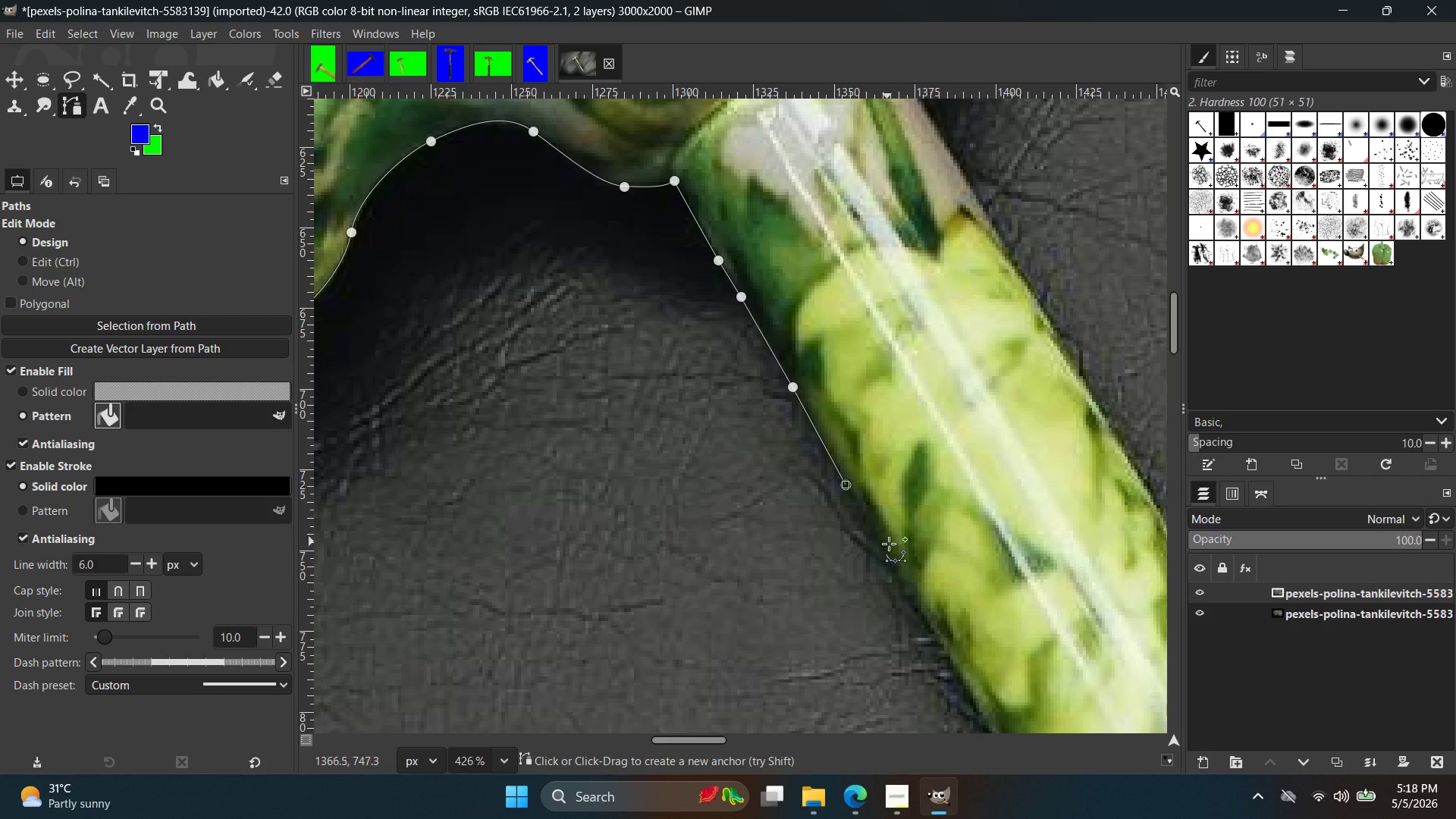 
key(Space)
 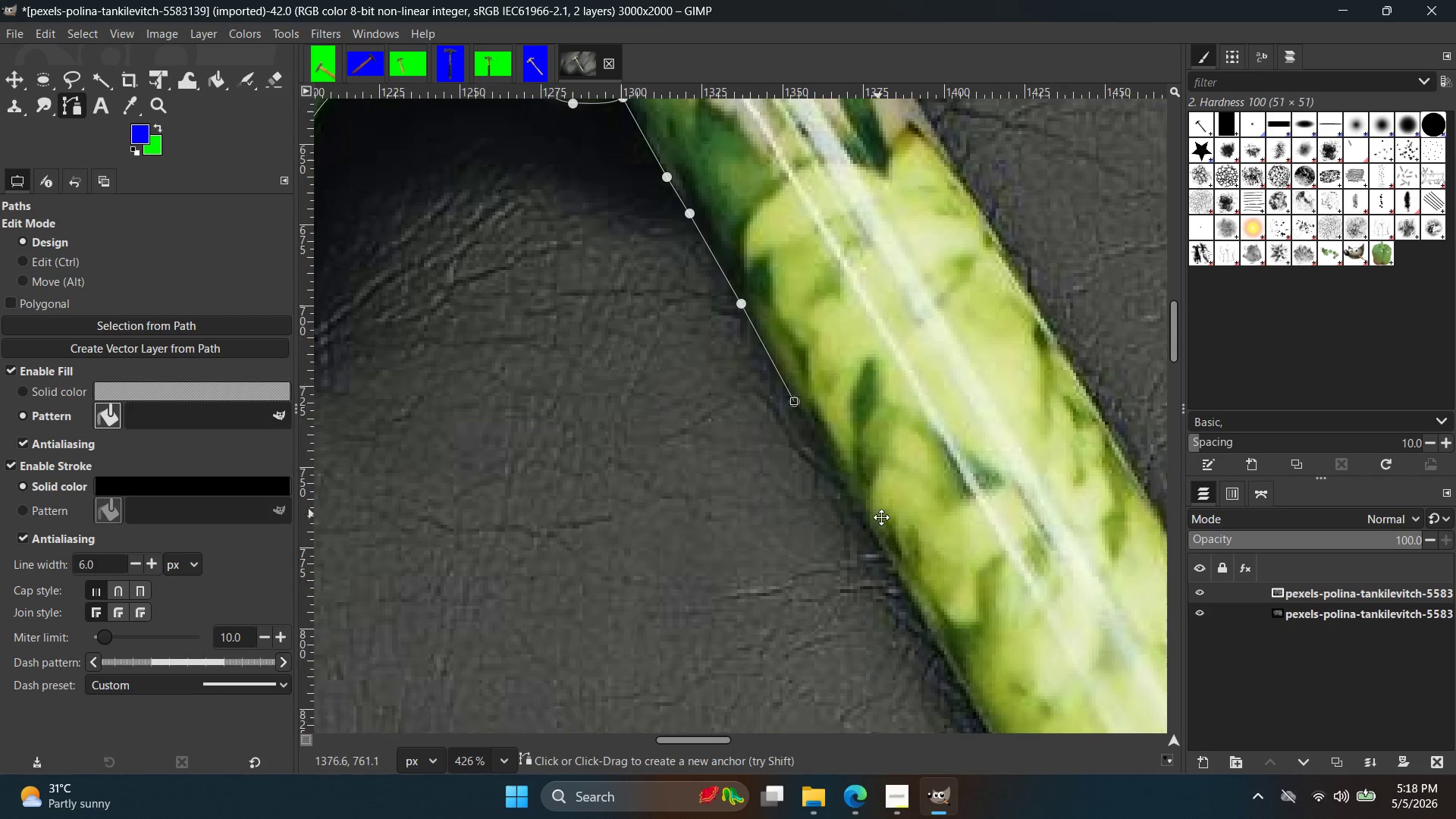 
hold_key(key=ControlLeft, duration=0.59)
 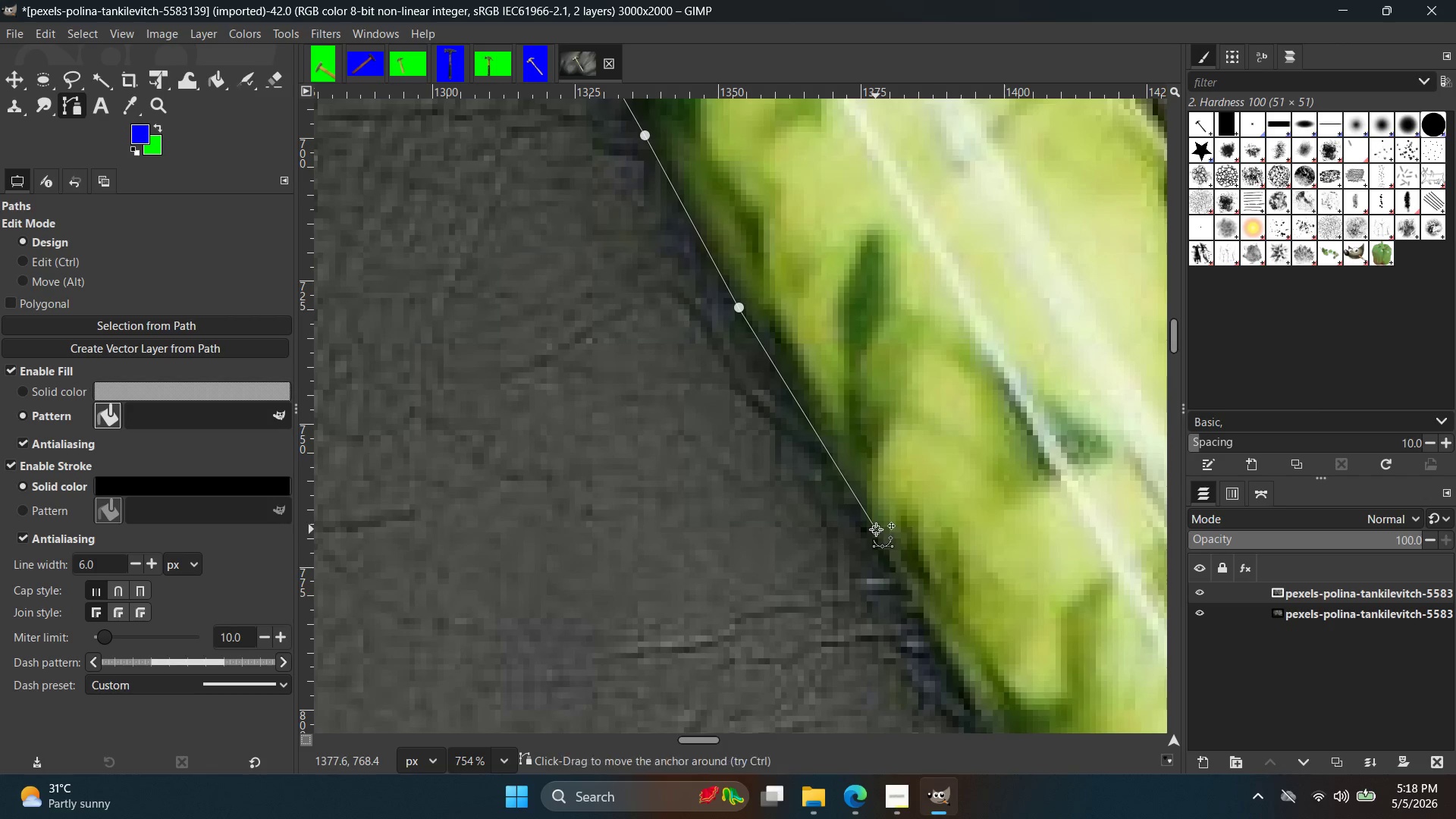 
left_click([876, 529])
 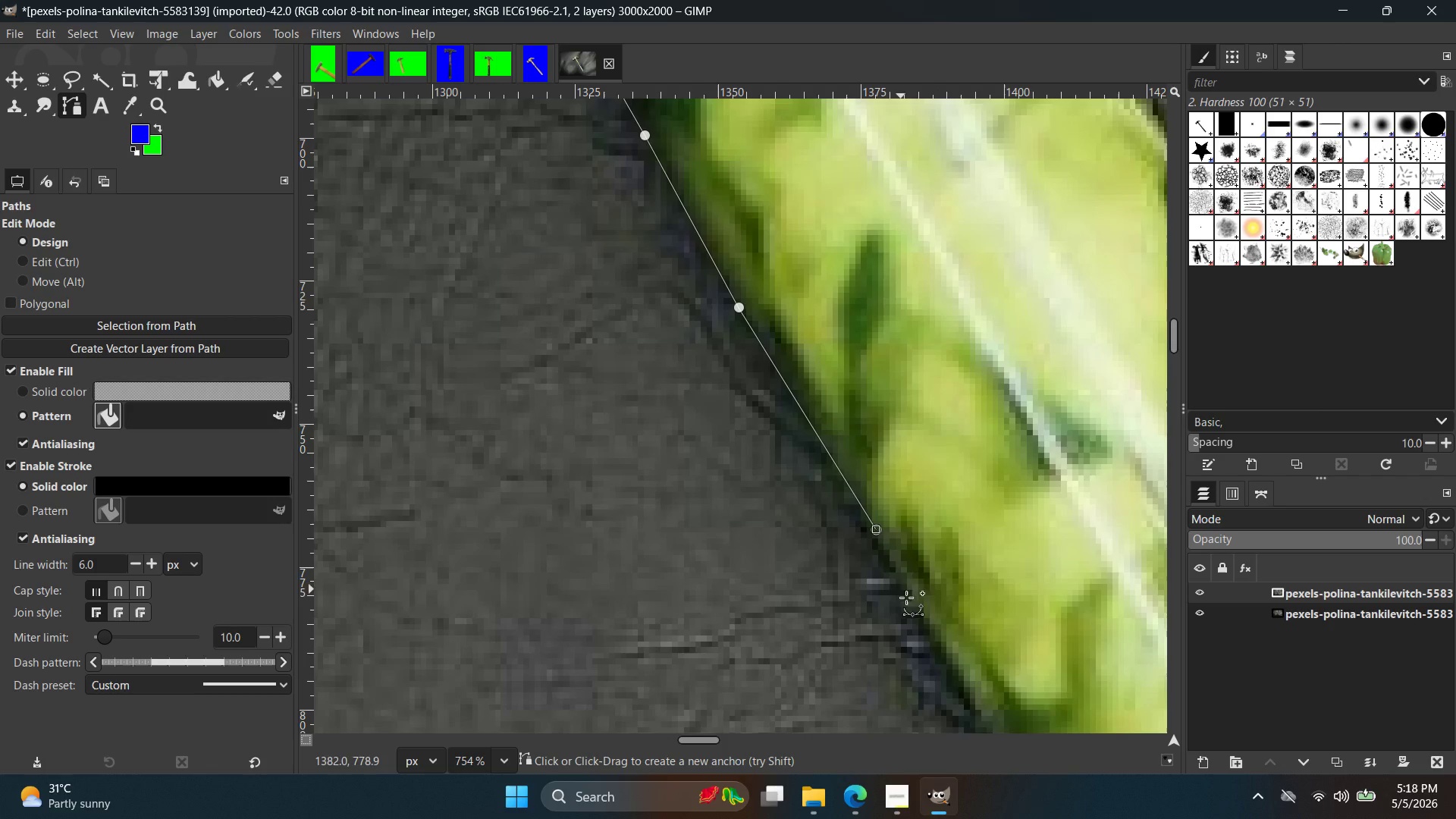 
scroll: coordinate [857, 492], scroll_direction: up, amount: 6.0
 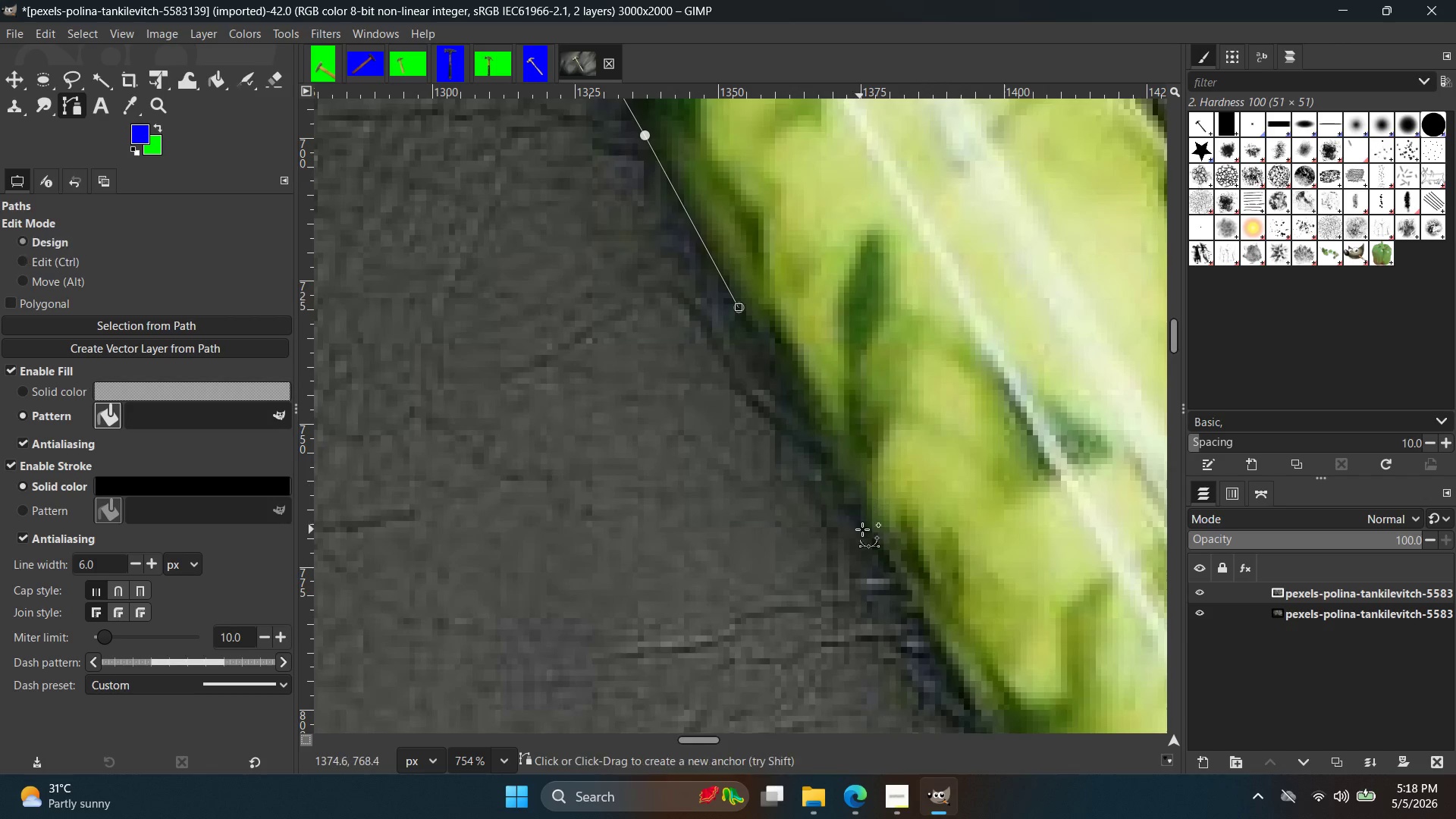 
hold_key(key=Space, duration=0.41)
 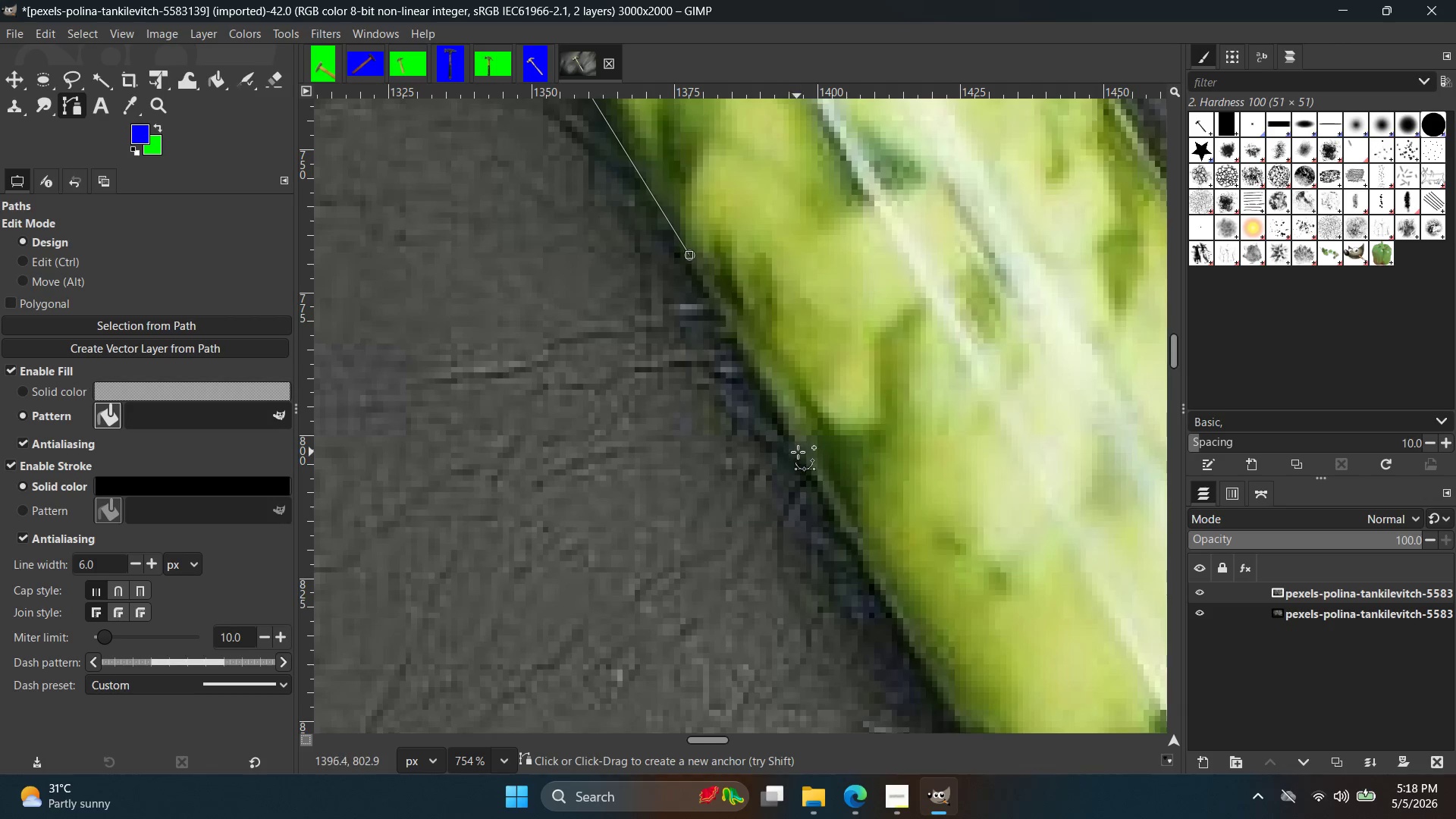 
left_click([800, 456])
 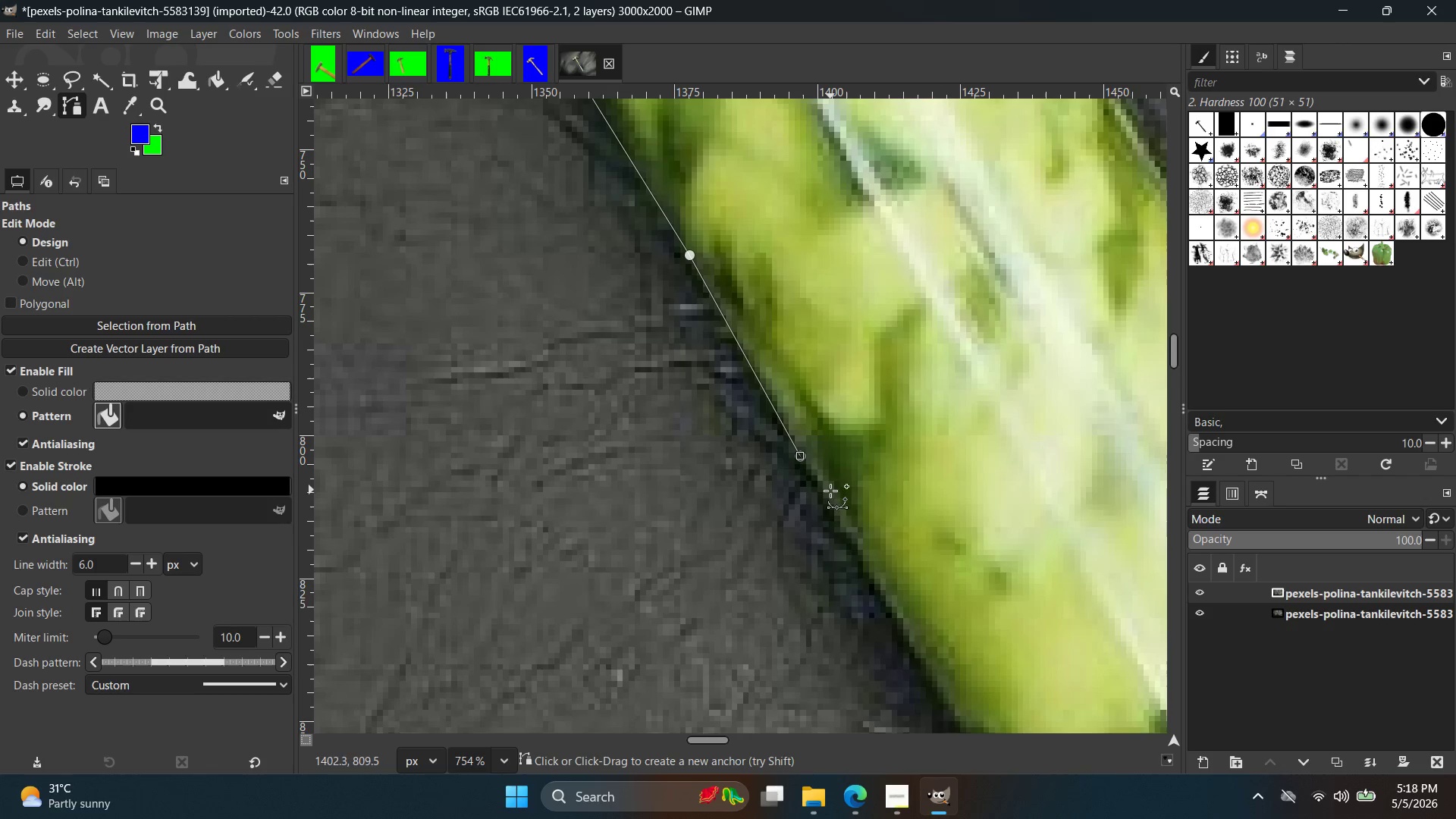 
hold_key(key=Space, duration=0.34)
 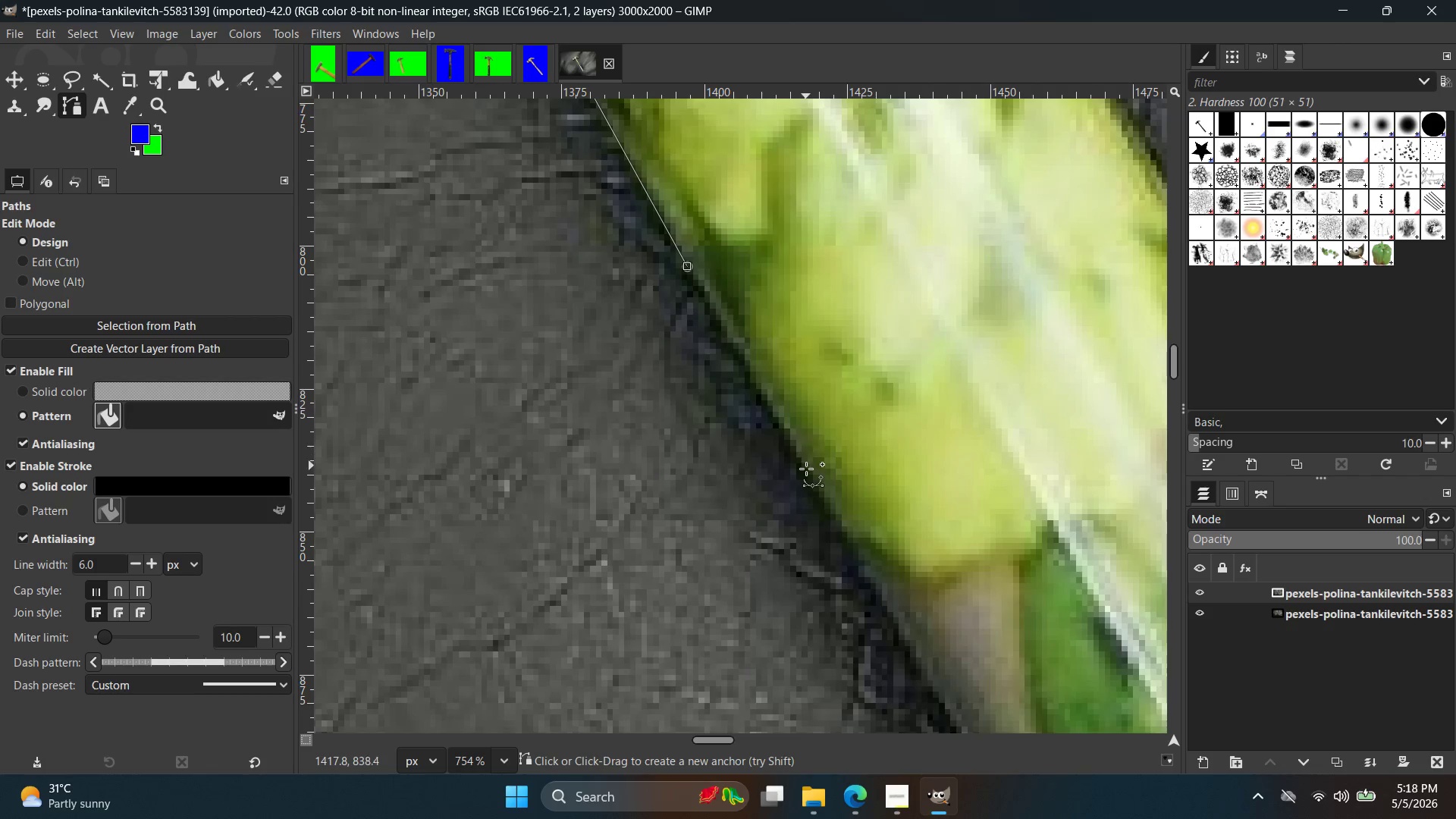 
left_click([806, 469])
 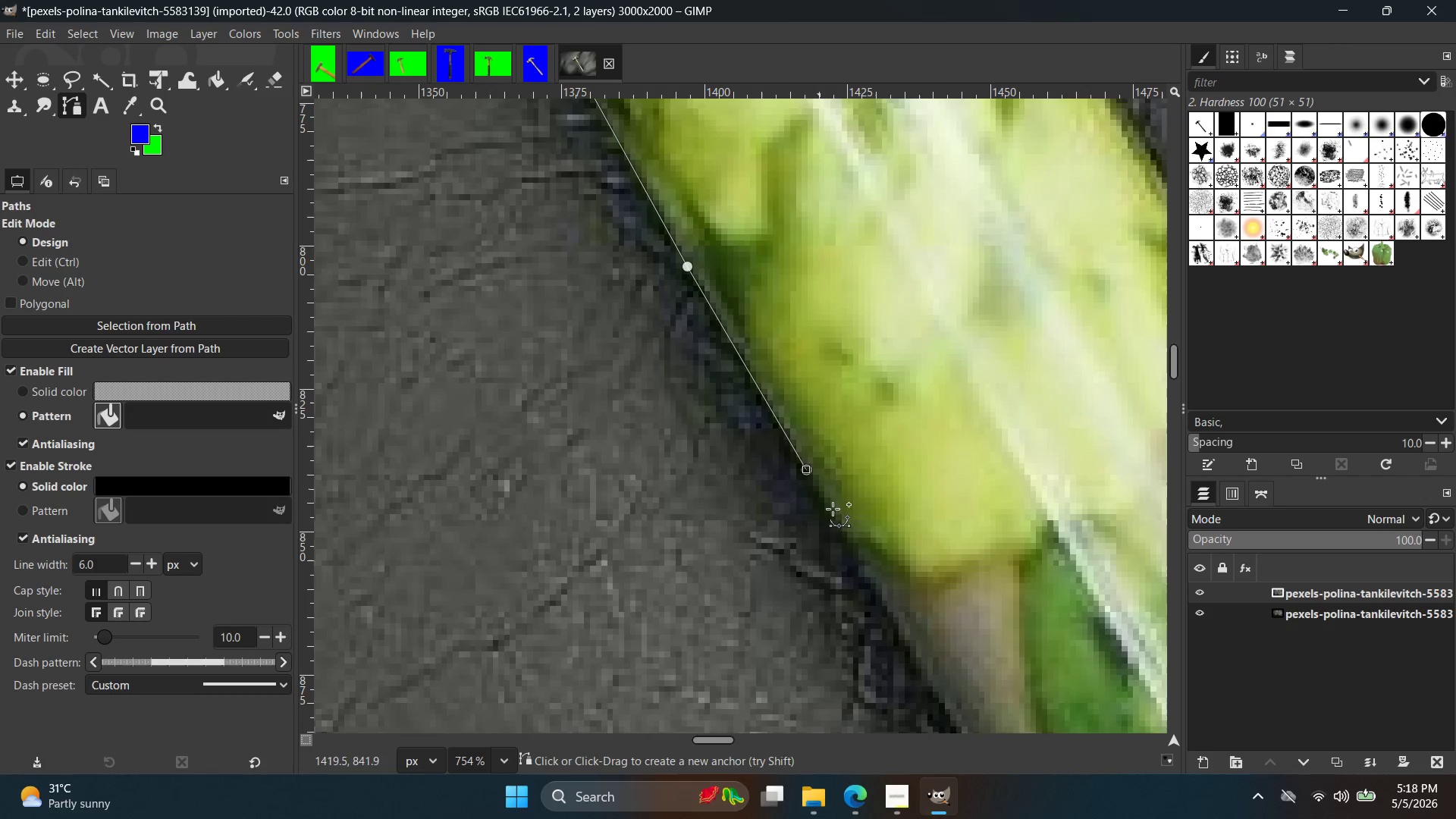 
hold_key(key=Space, duration=0.44)
 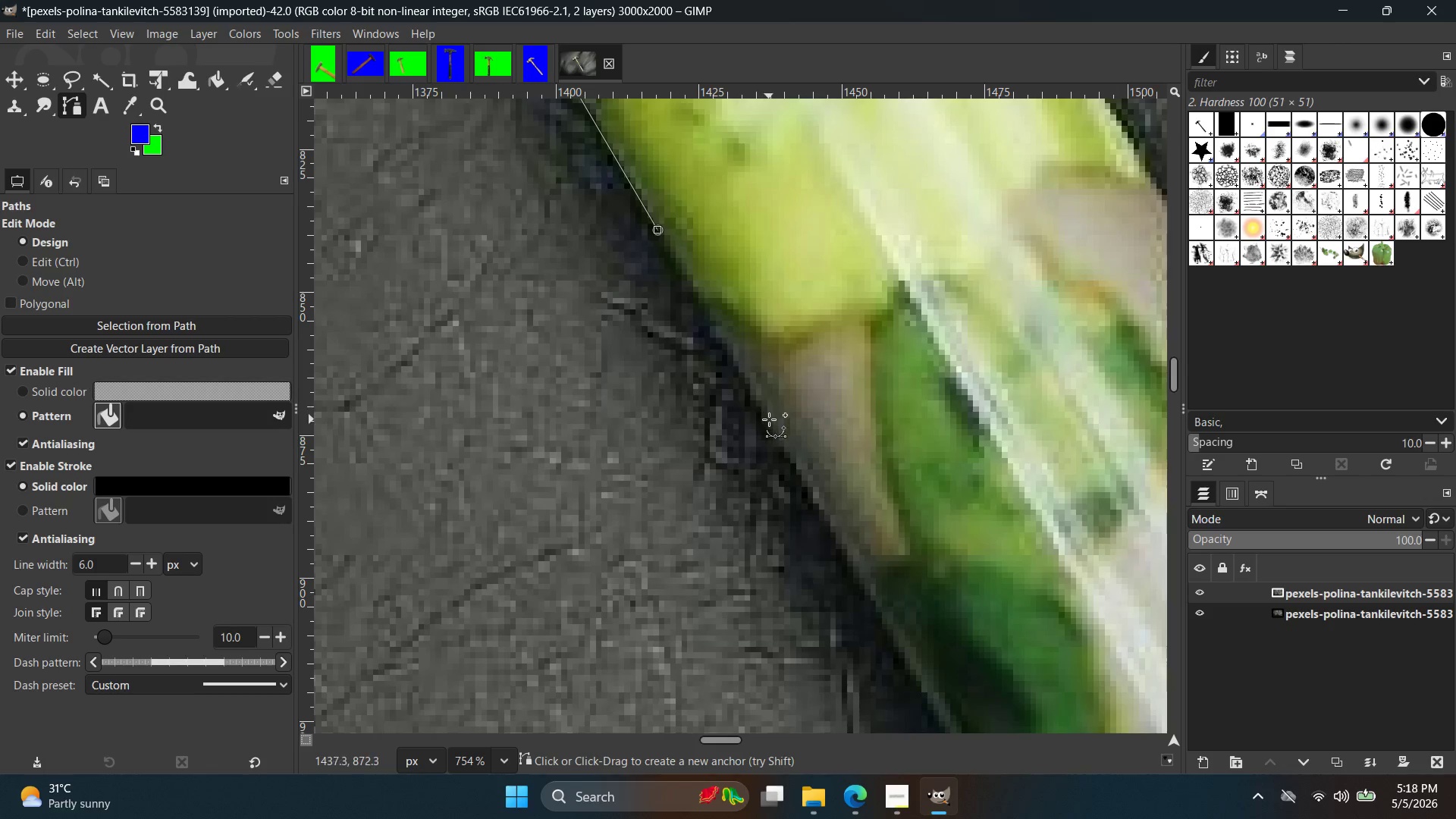 
left_click([769, 419])
 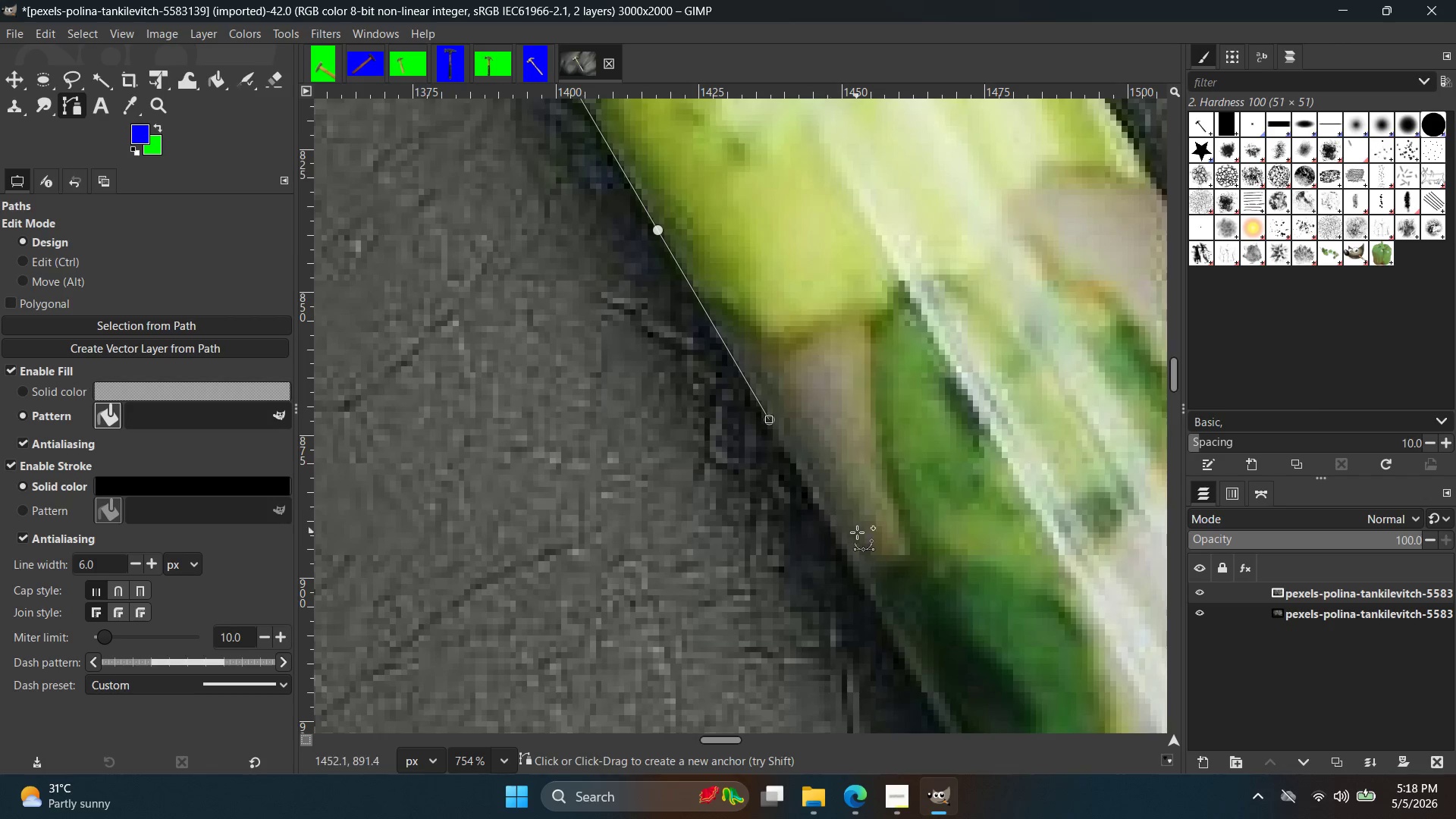 
hold_key(key=Space, duration=0.34)
 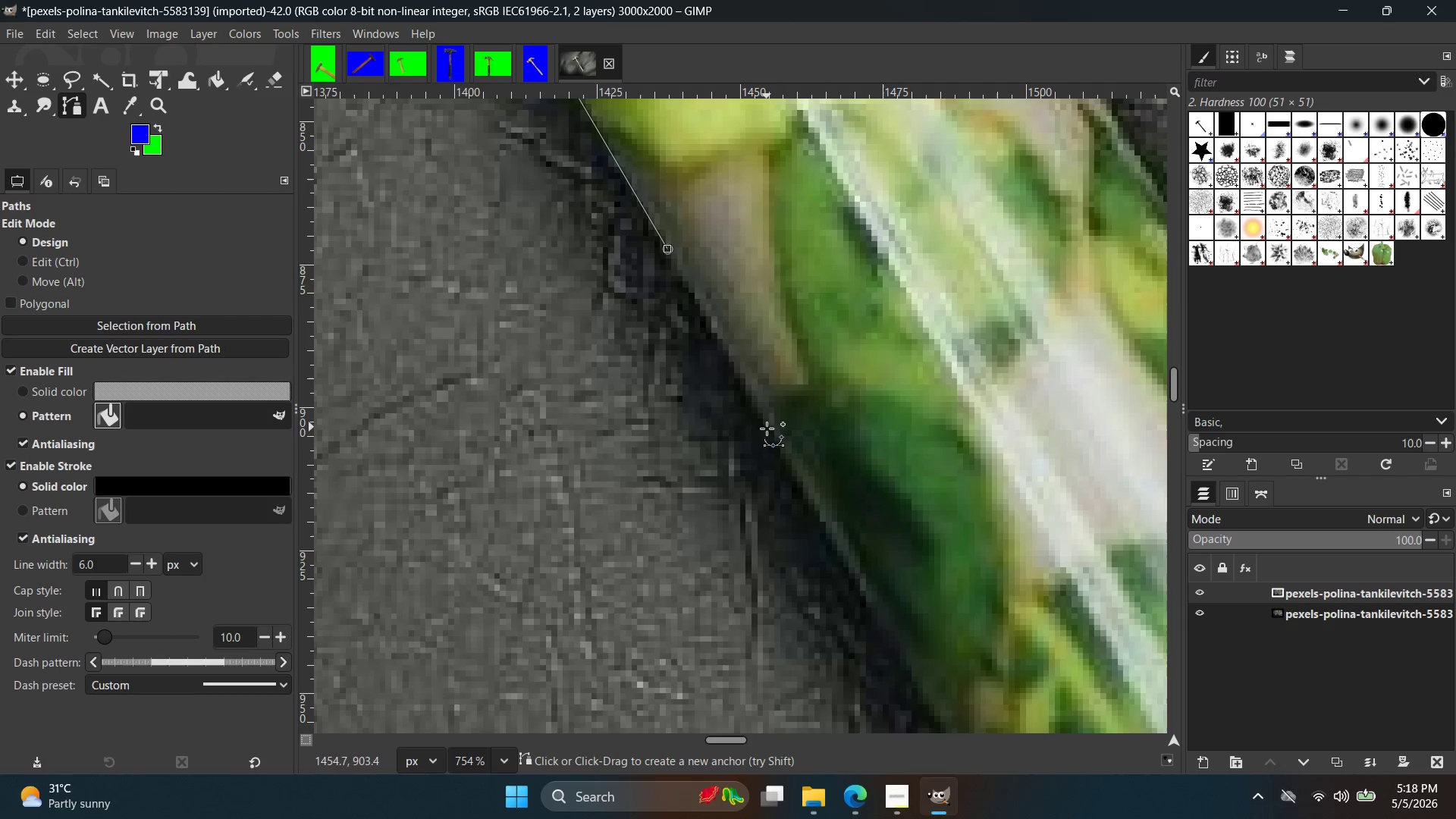 
left_click([774, 436])
 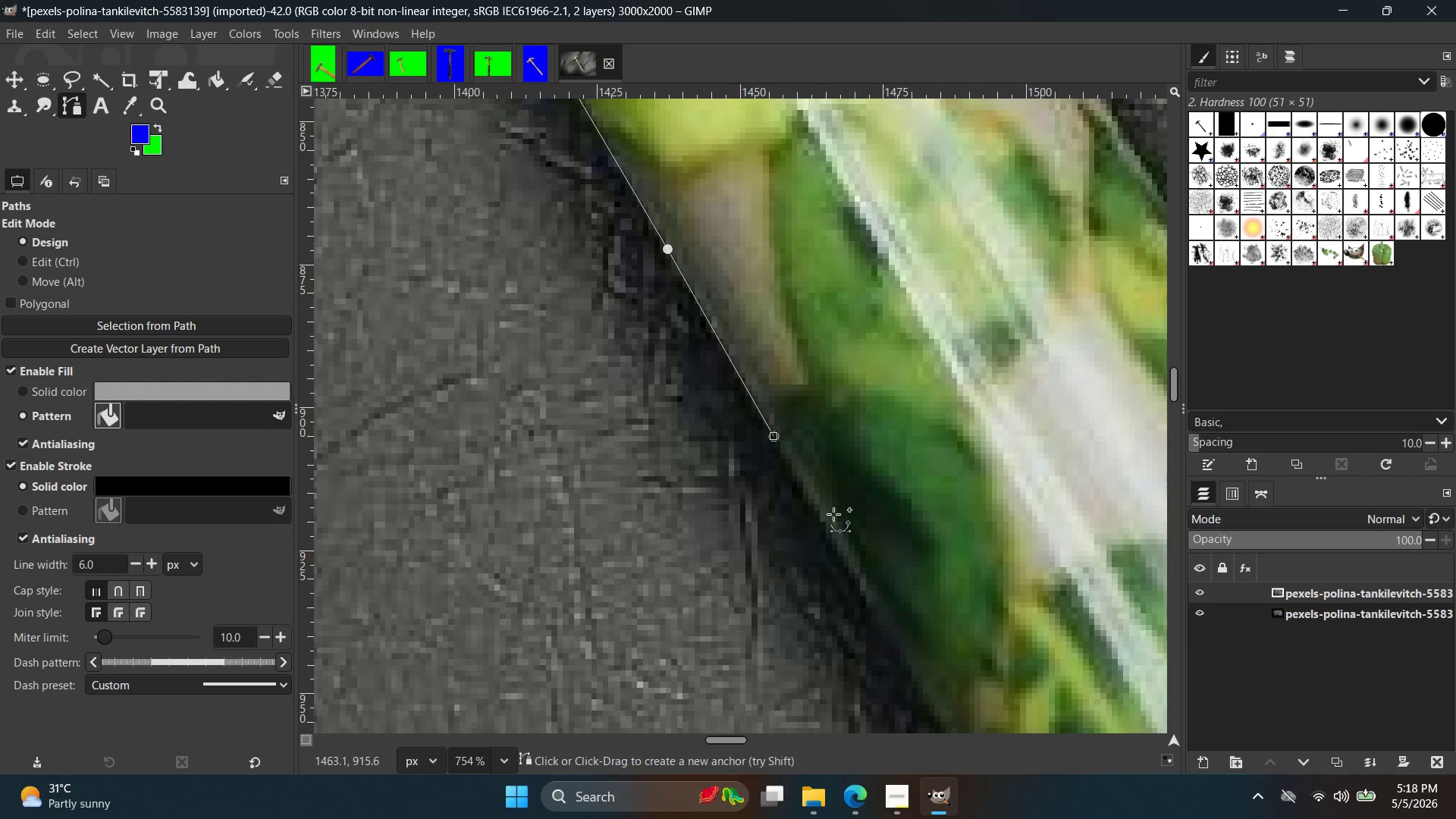 
hold_key(key=Space, duration=0.36)
 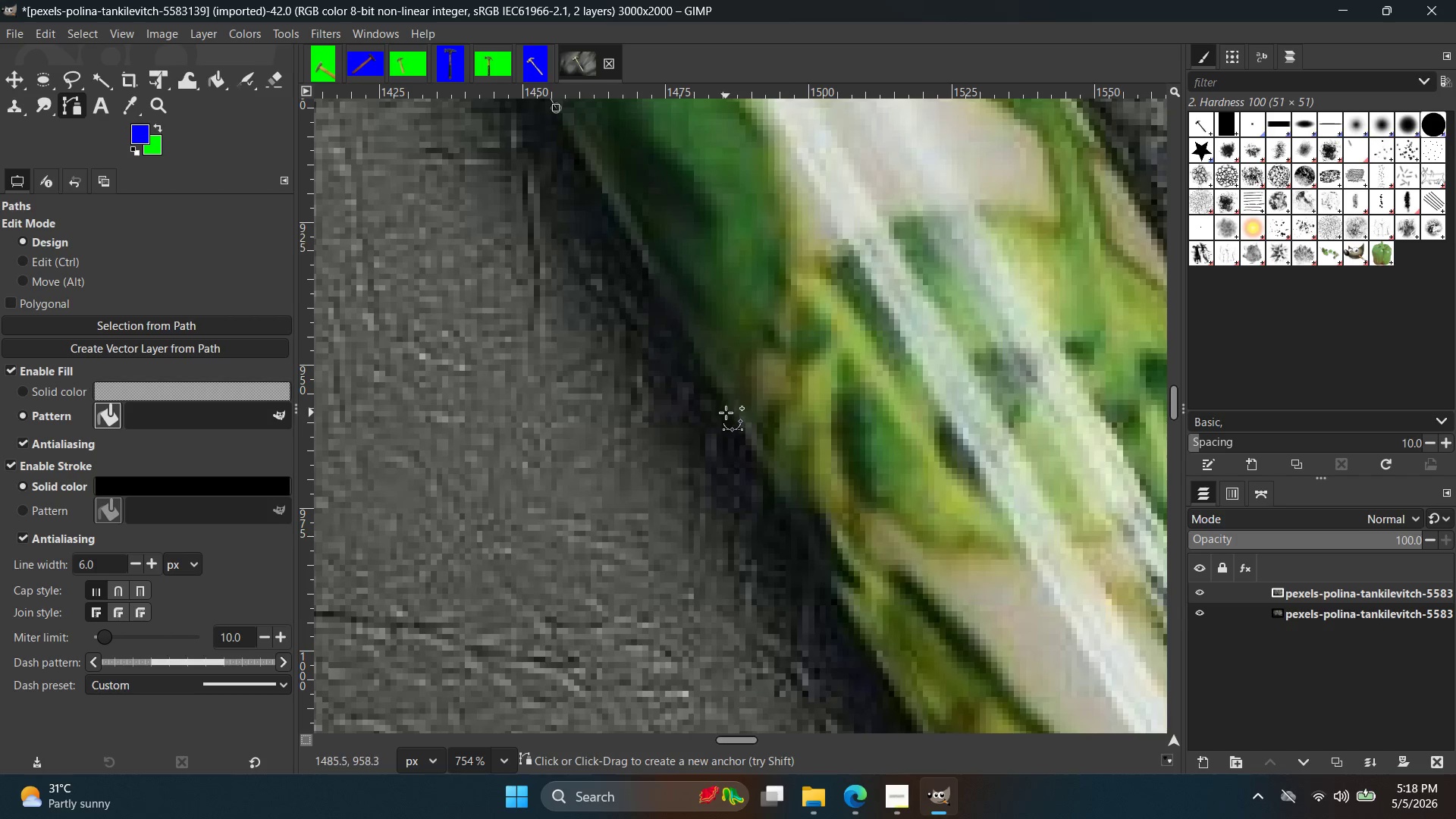 
left_click([735, 412])
 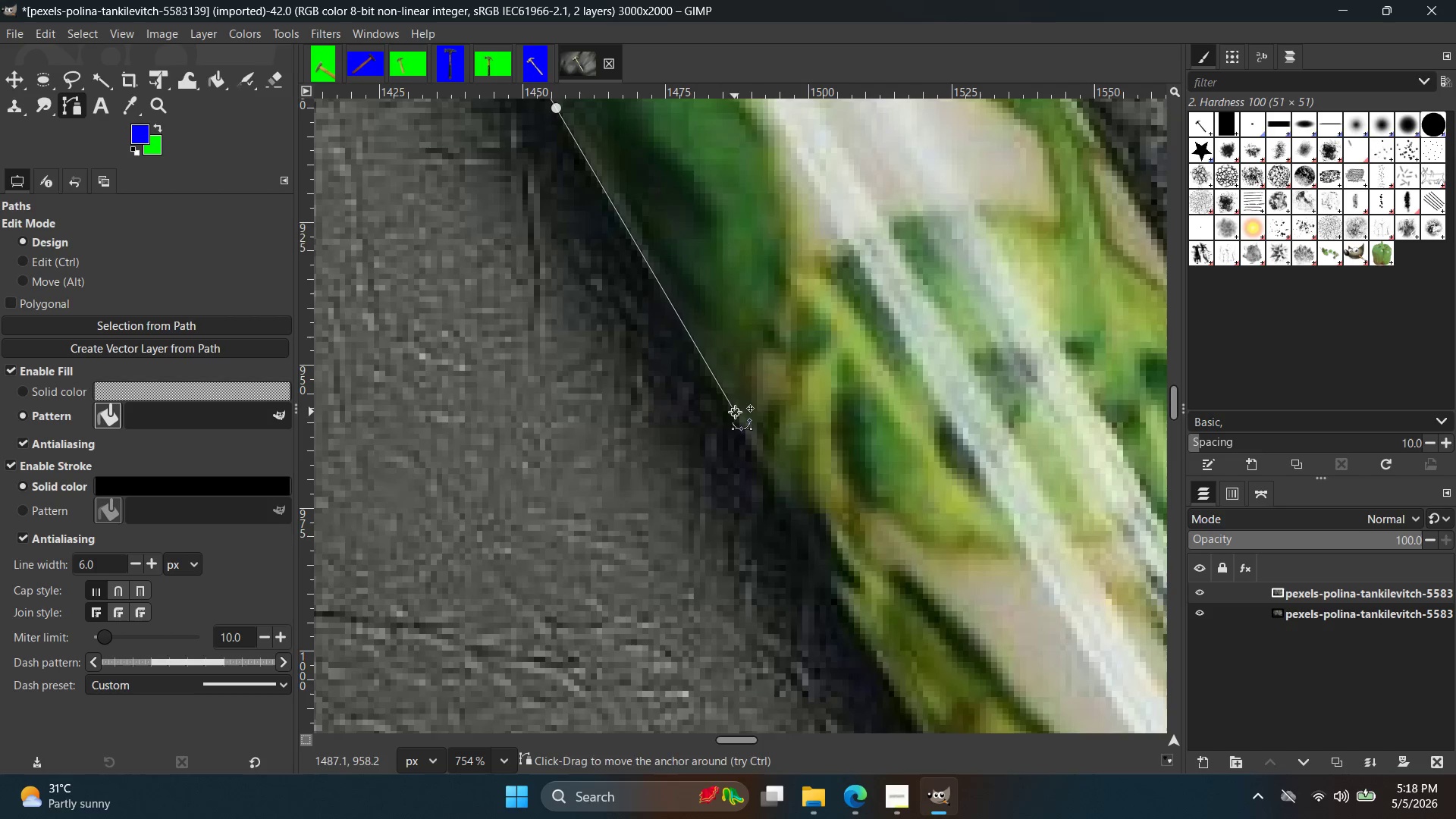 
hold_key(key=Space, duration=0.47)
 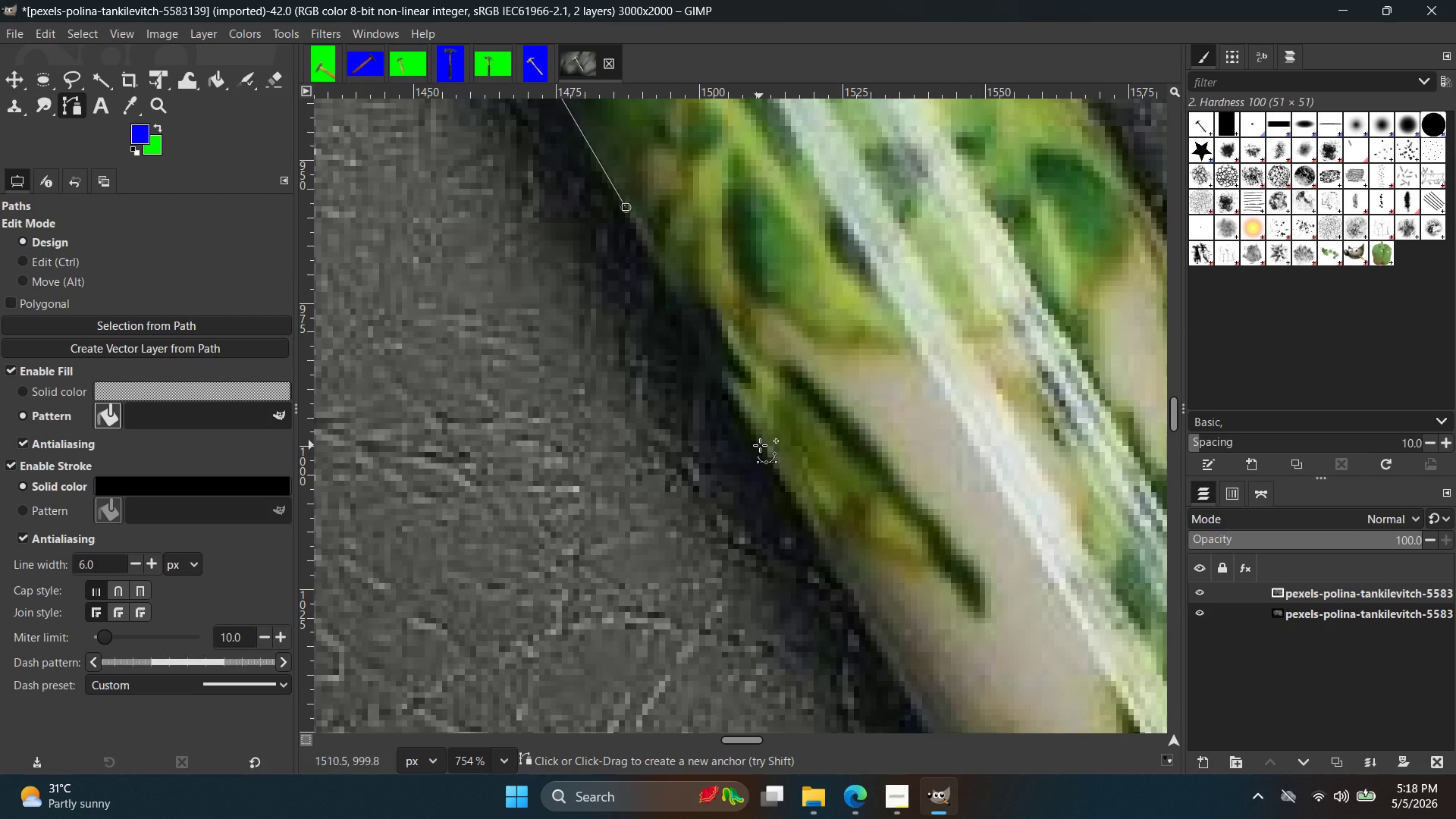 
left_click([762, 444])
 